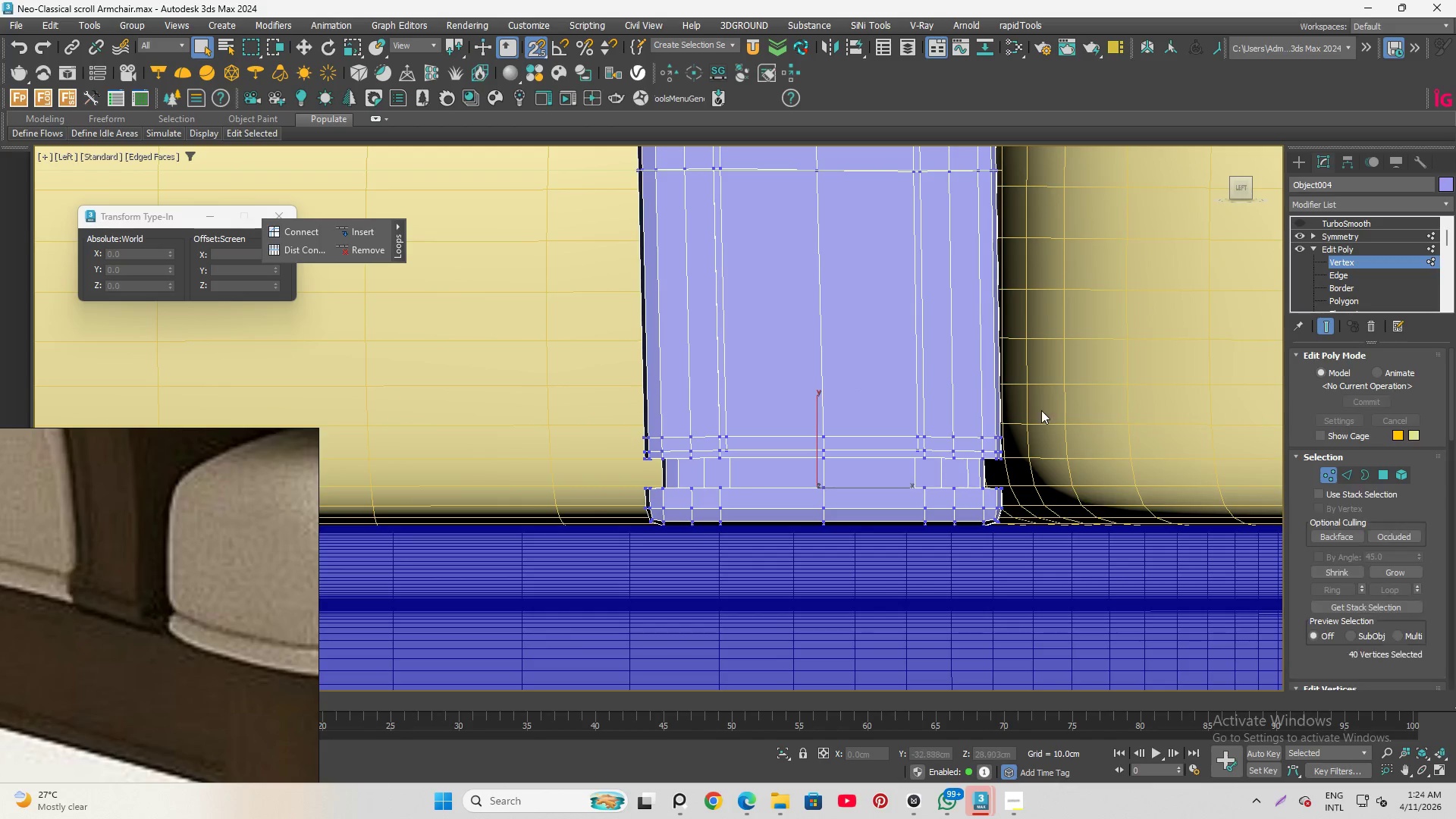 
scroll: coordinate [959, 425], scroll_direction: up, amount: 2.0
 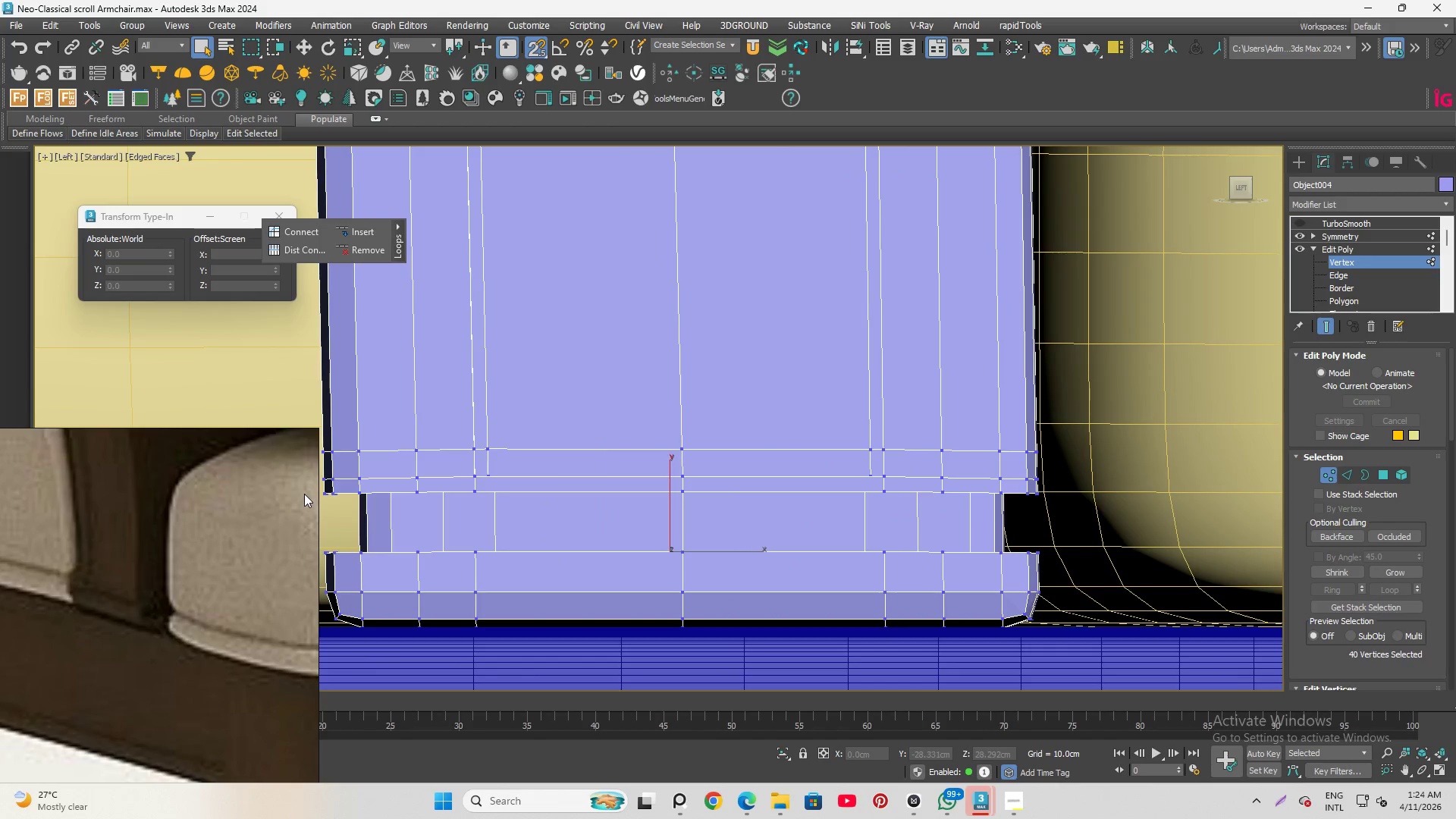 
scroll: coordinate [880, 490], scroll_direction: down, amount: 1.0
 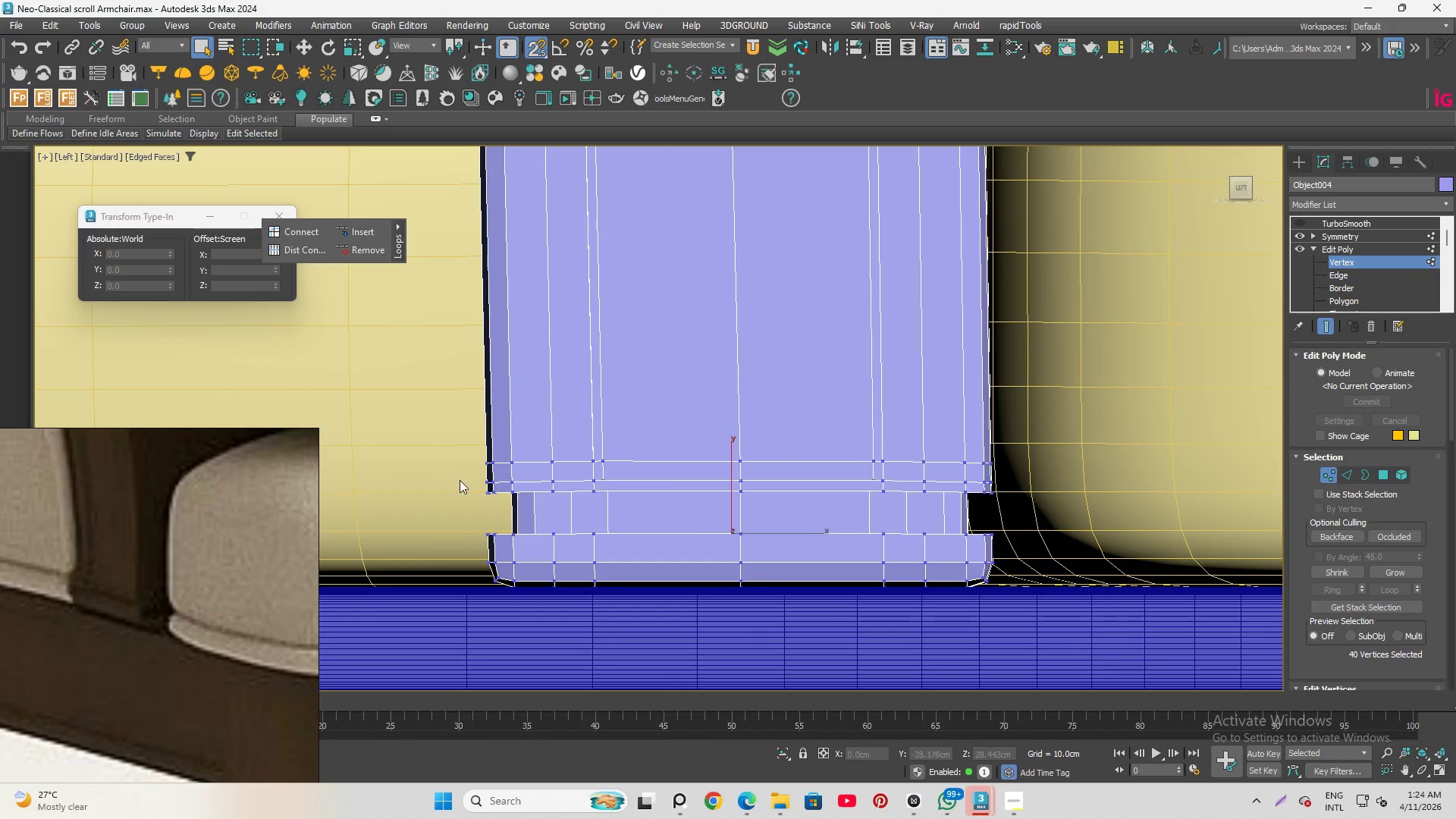 
scroll: coordinate [453, 479], scroll_direction: up, amount: 1.0
 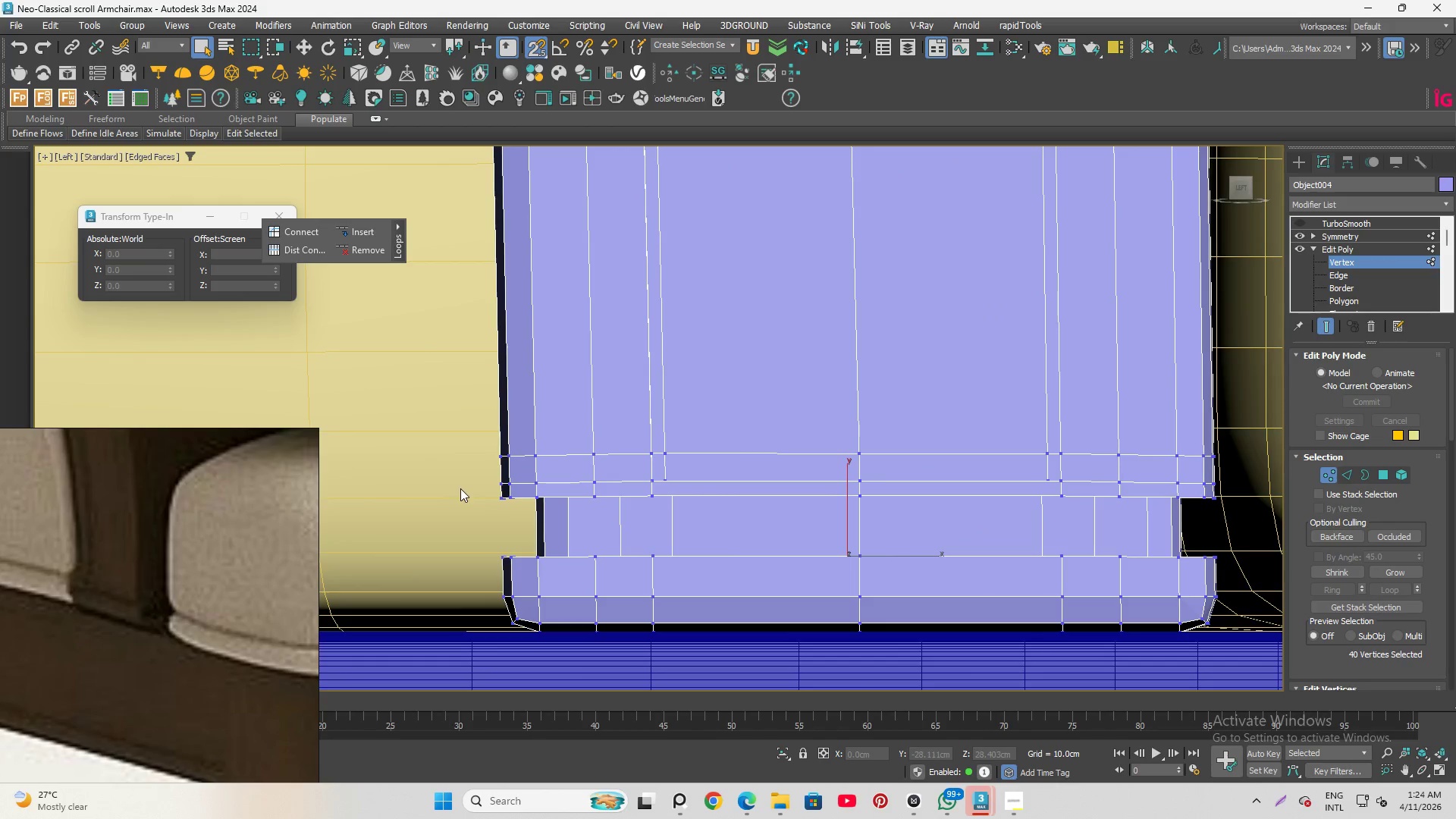 
left_click_drag(start_coordinate=[466, 494], to_coordinate=[1258, 513])
 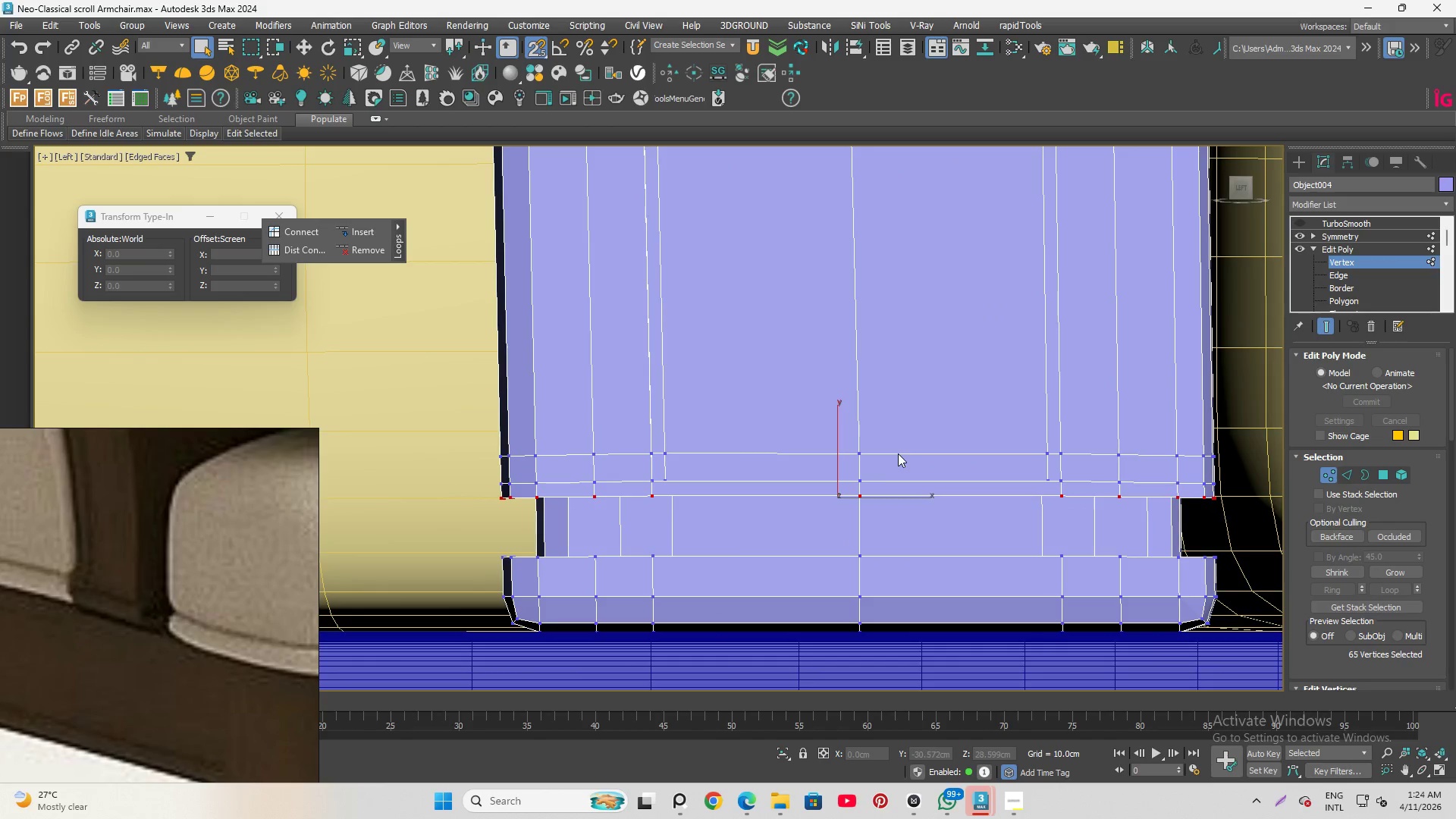 
type(ws)
 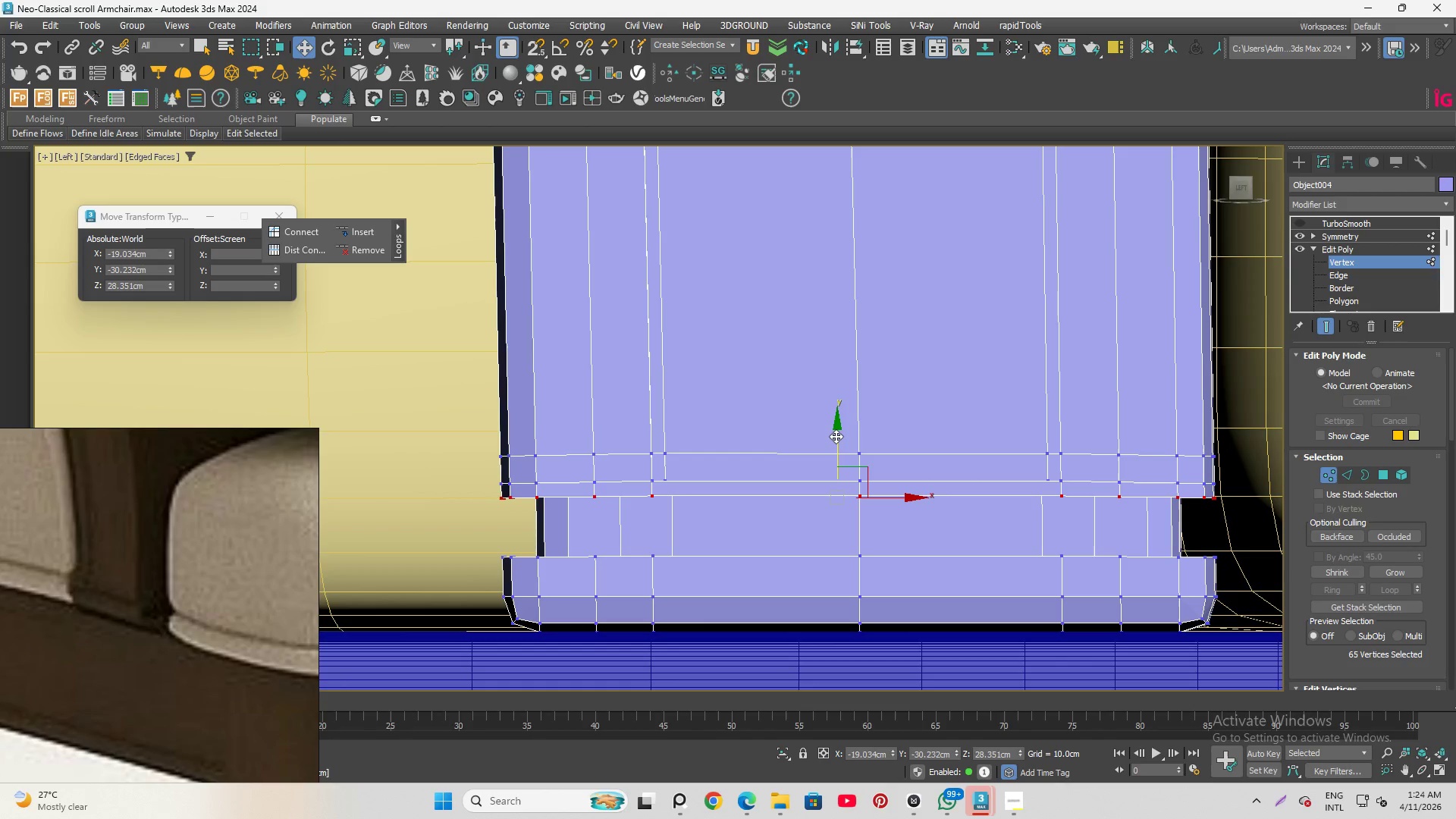 
left_click_drag(start_coordinate=[836, 436], to_coordinate=[842, 448])
 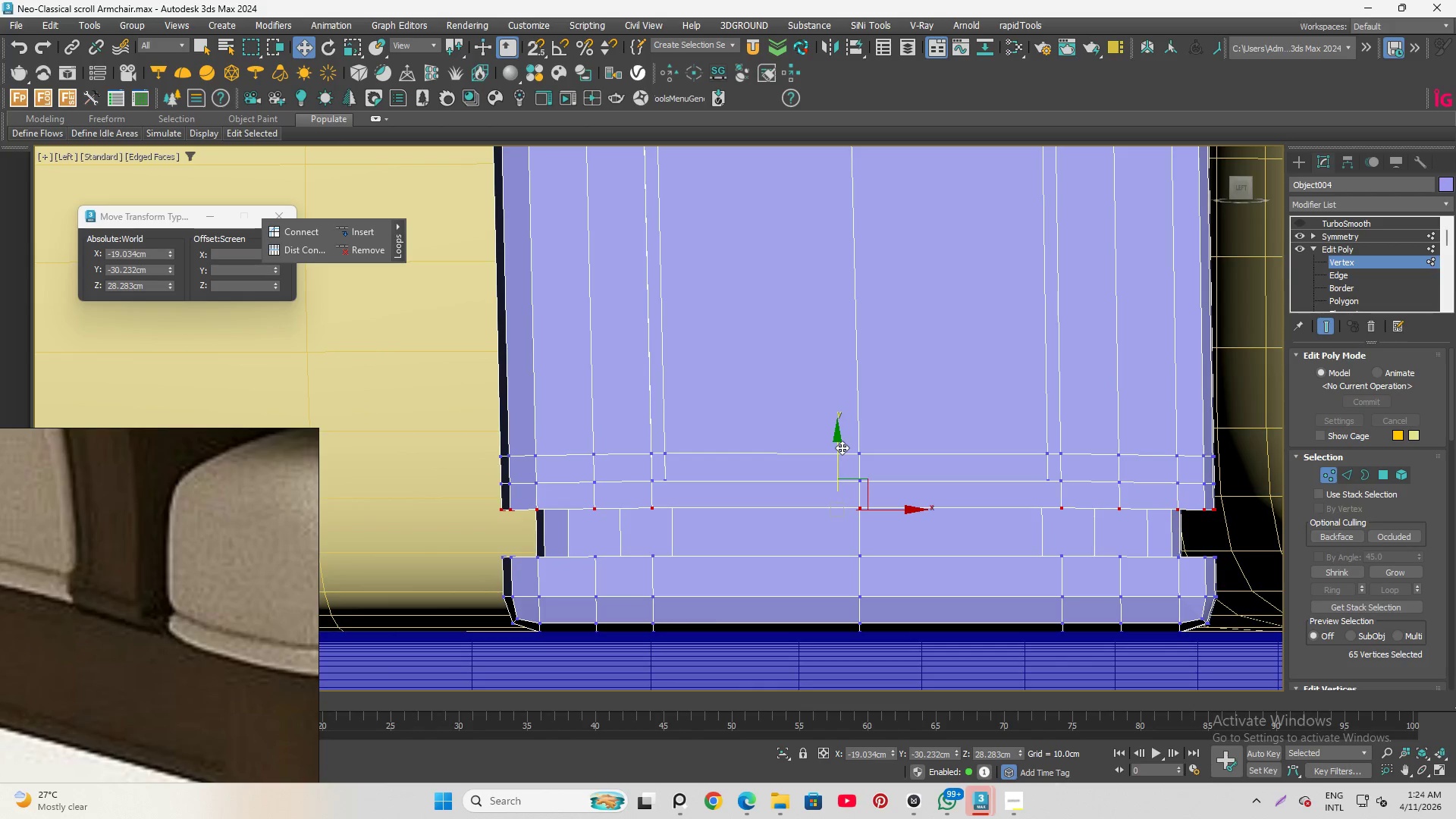 
key(R)
 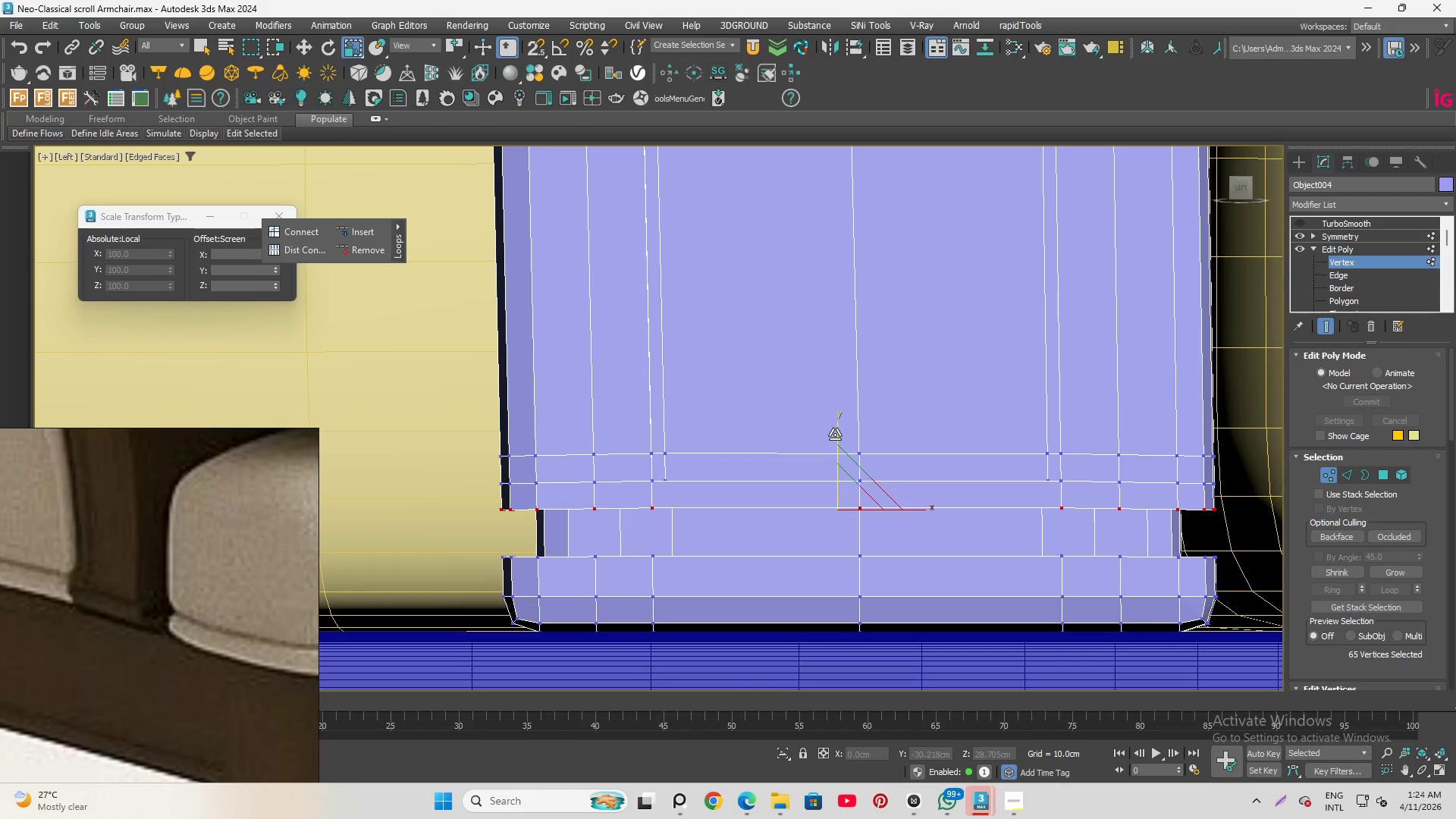 
left_click_drag(start_coordinate=[835, 435], to_coordinate=[852, 58])
 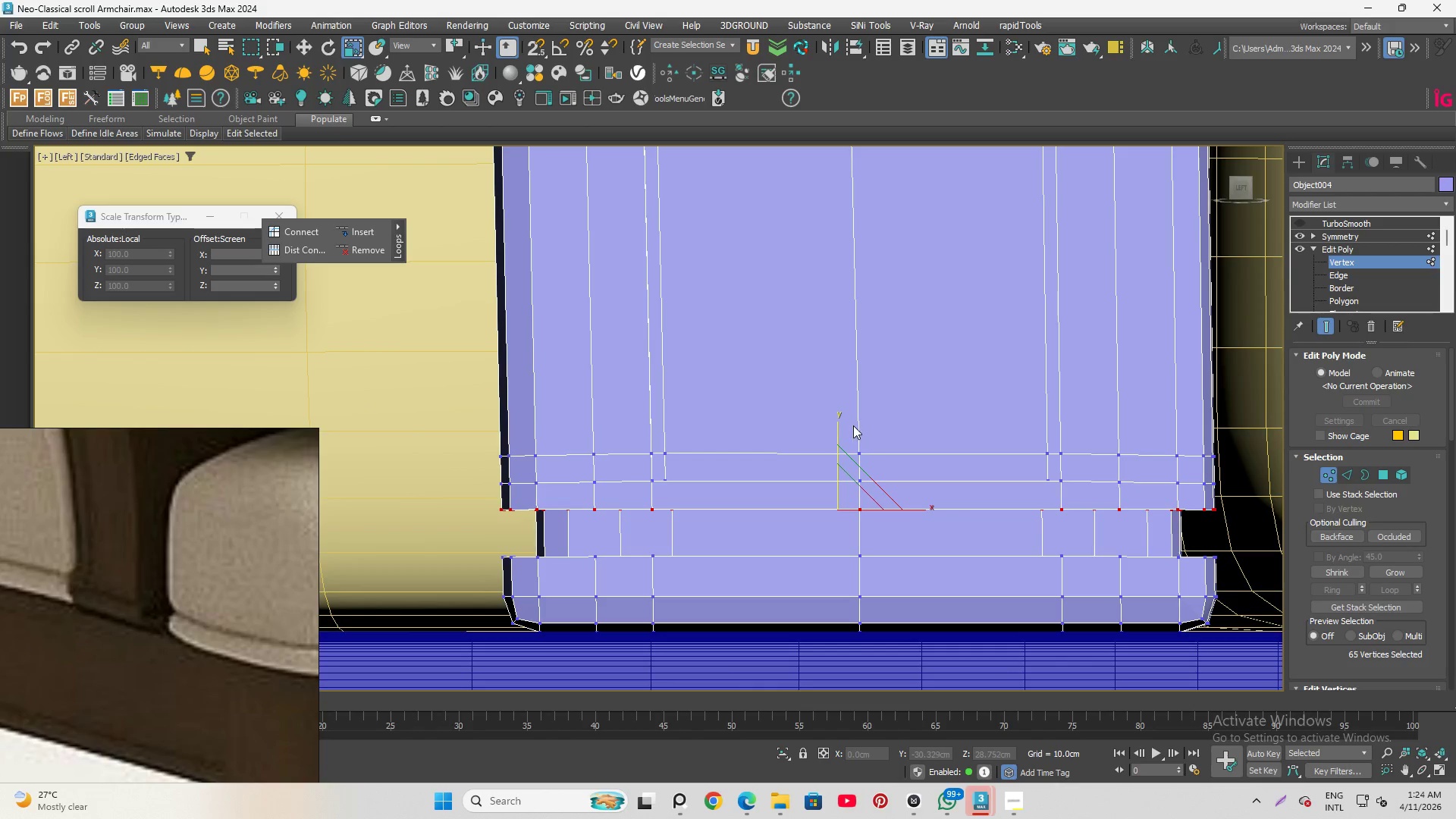 
left_click_drag(start_coordinate=[837, 429], to_coordinate=[889, 630])
 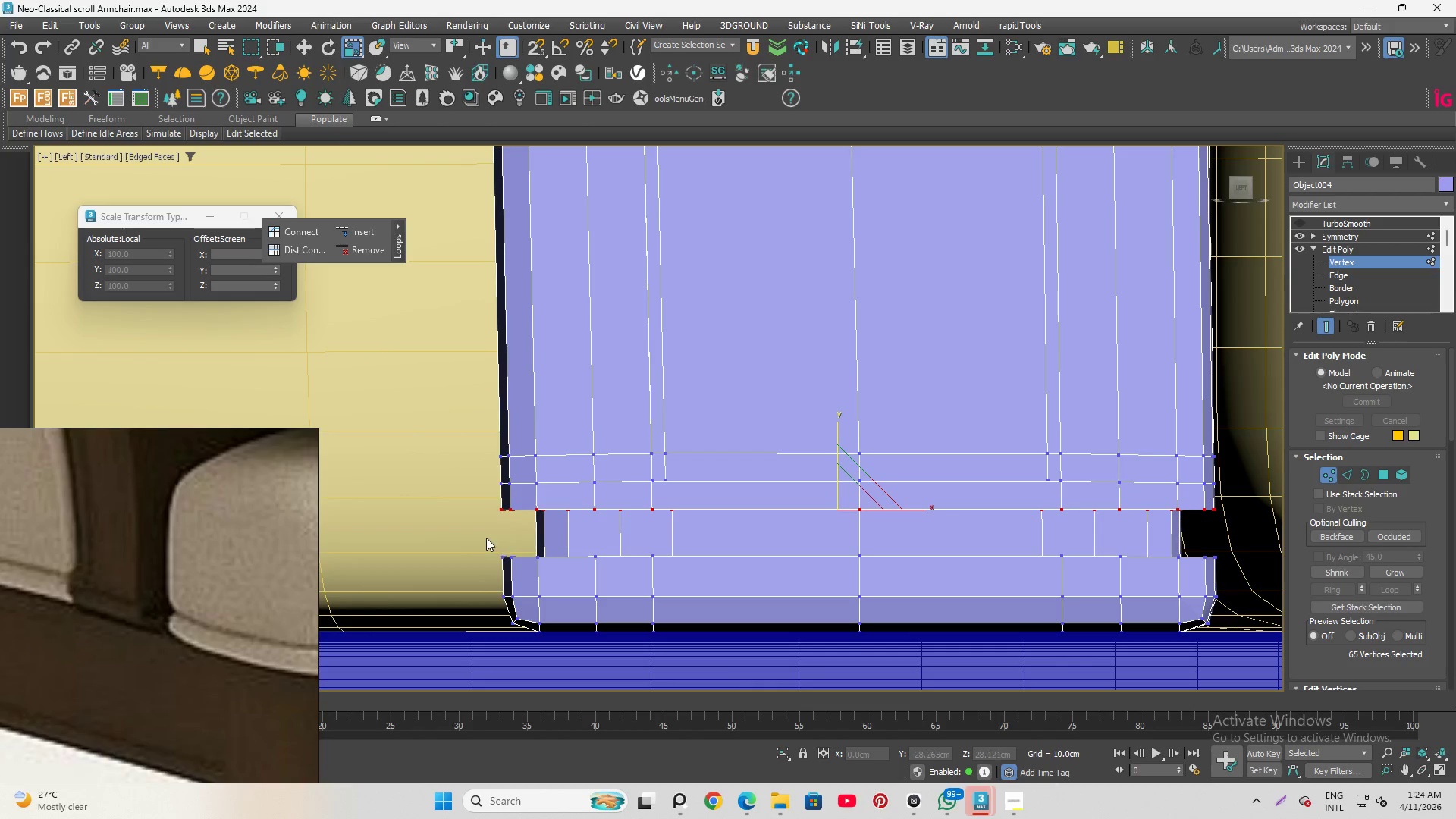 
left_click_drag(start_coordinate=[473, 541], to_coordinate=[1247, 565])
 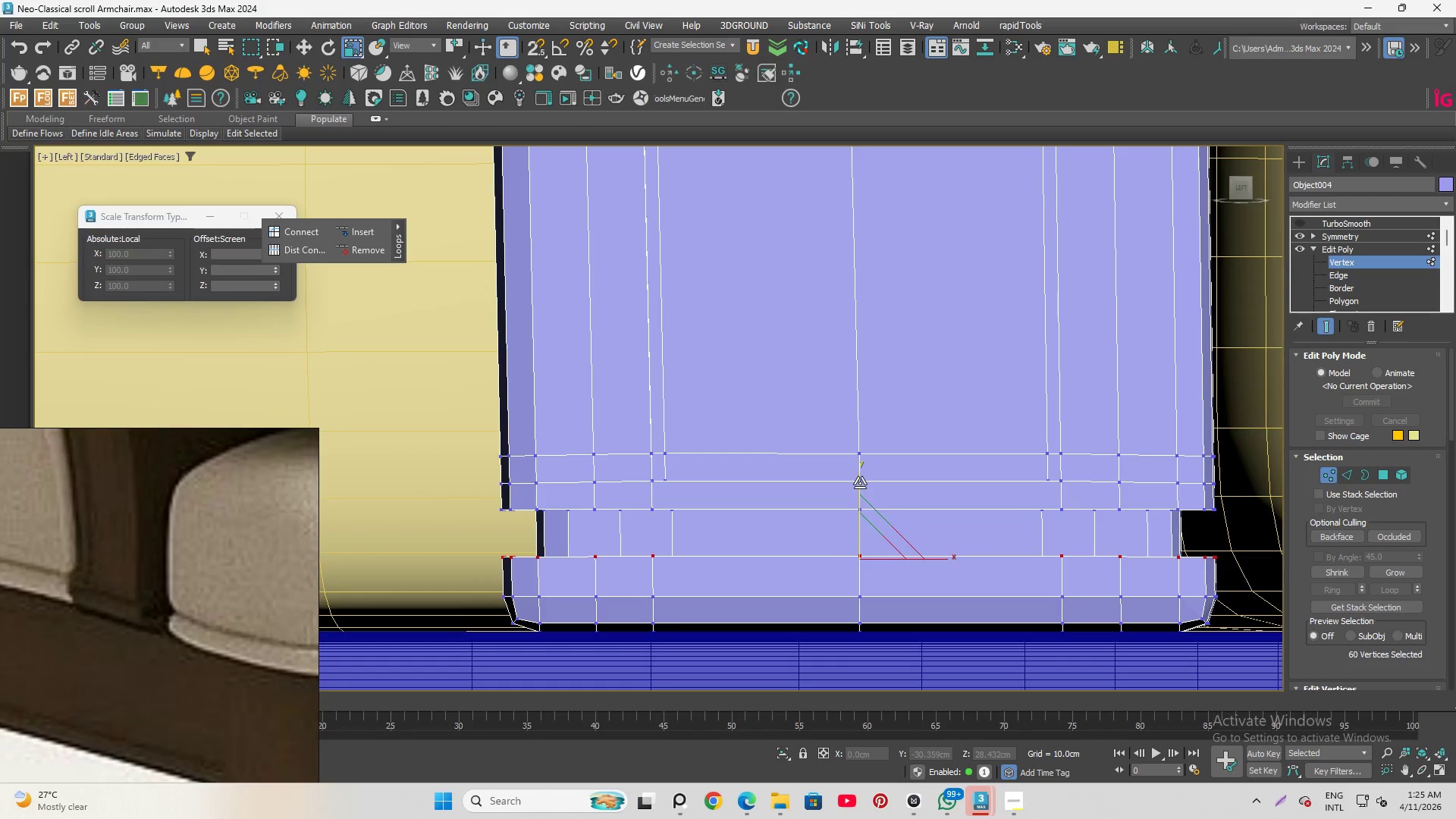 
left_click_drag(start_coordinate=[859, 482], to_coordinate=[860, 303])
 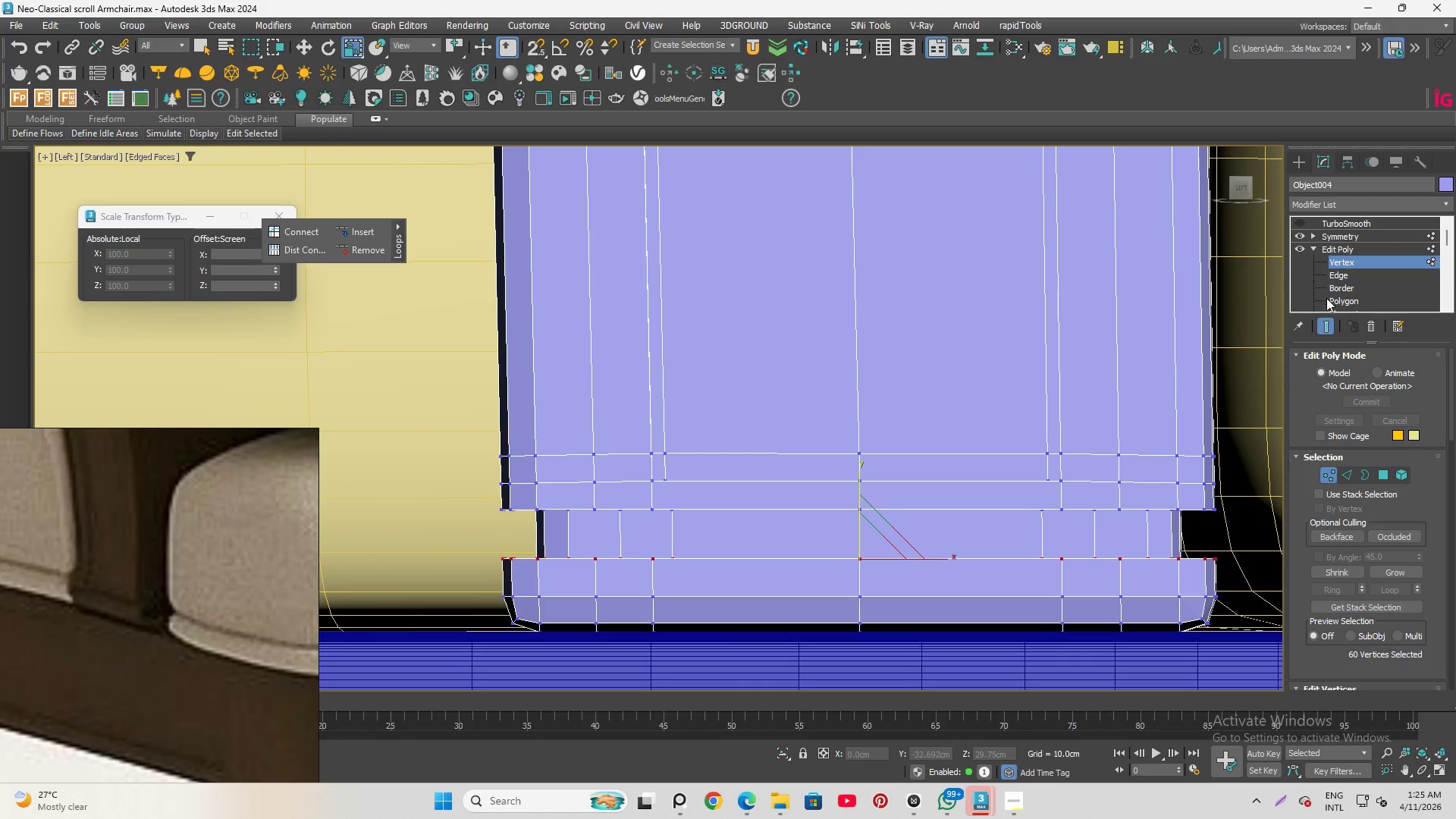 
left_click([1341, 302])
 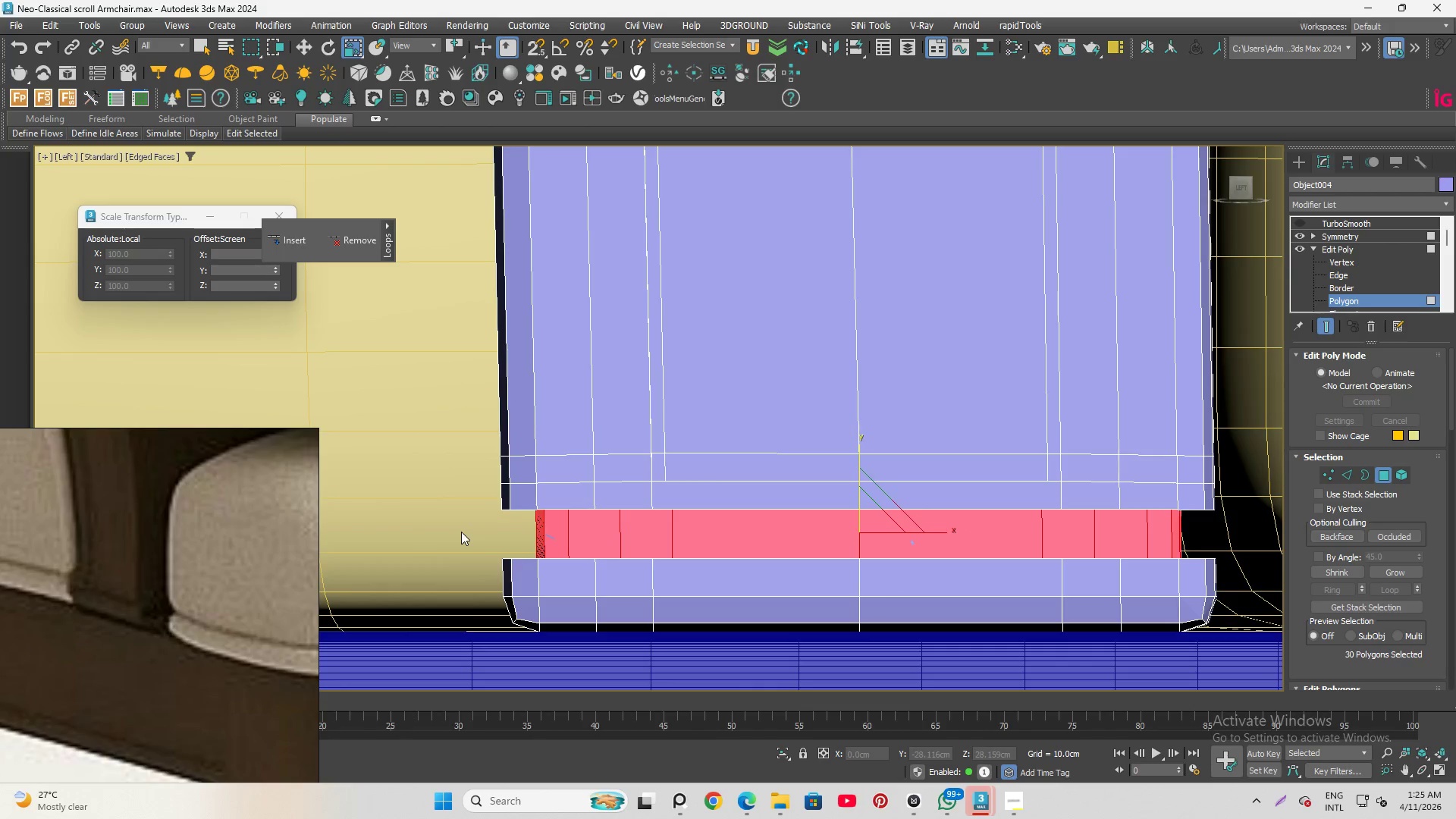 
key(Q)
 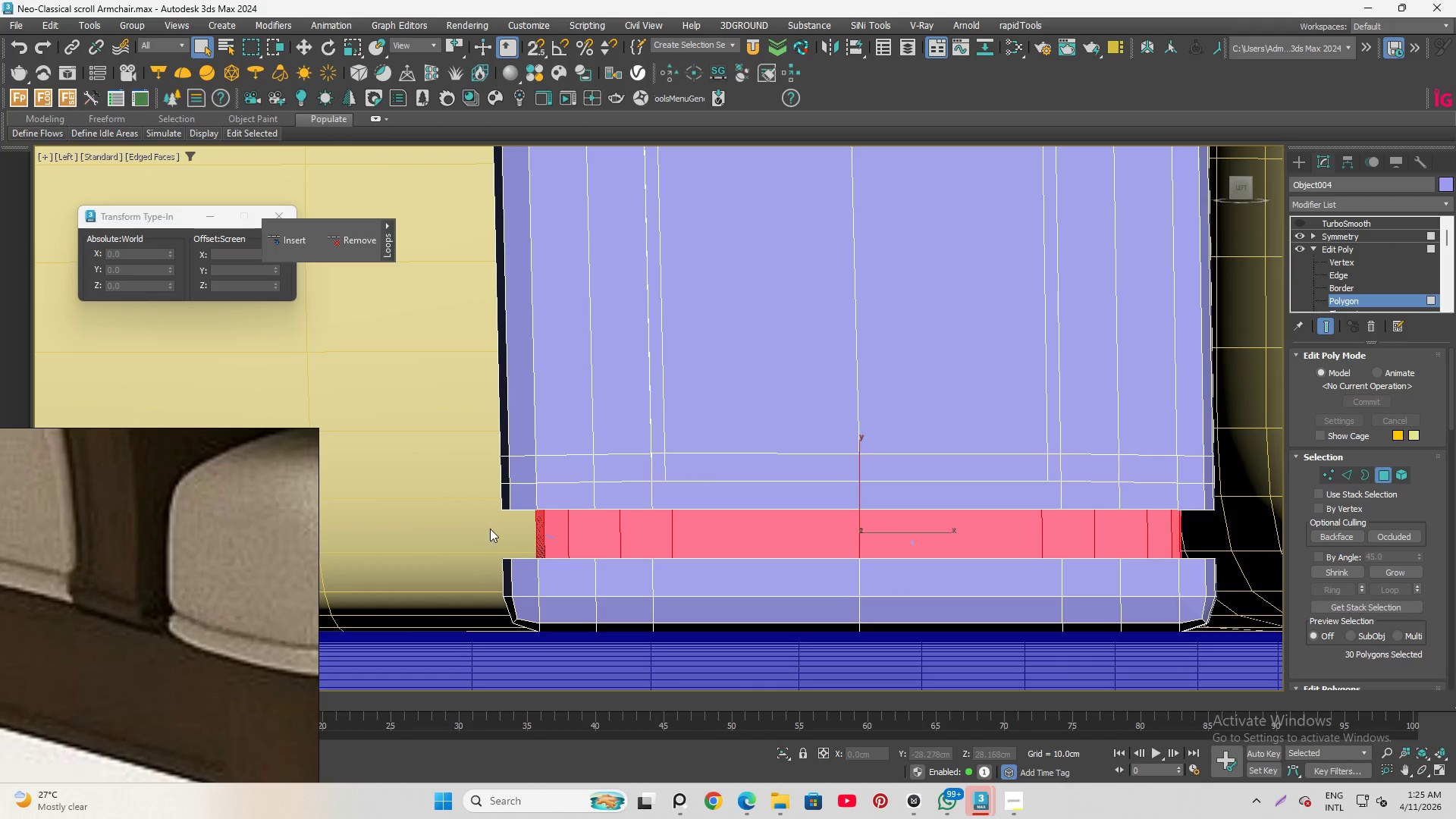 
left_click_drag(start_coordinate=[490, 529], to_coordinate=[1228, 551])
 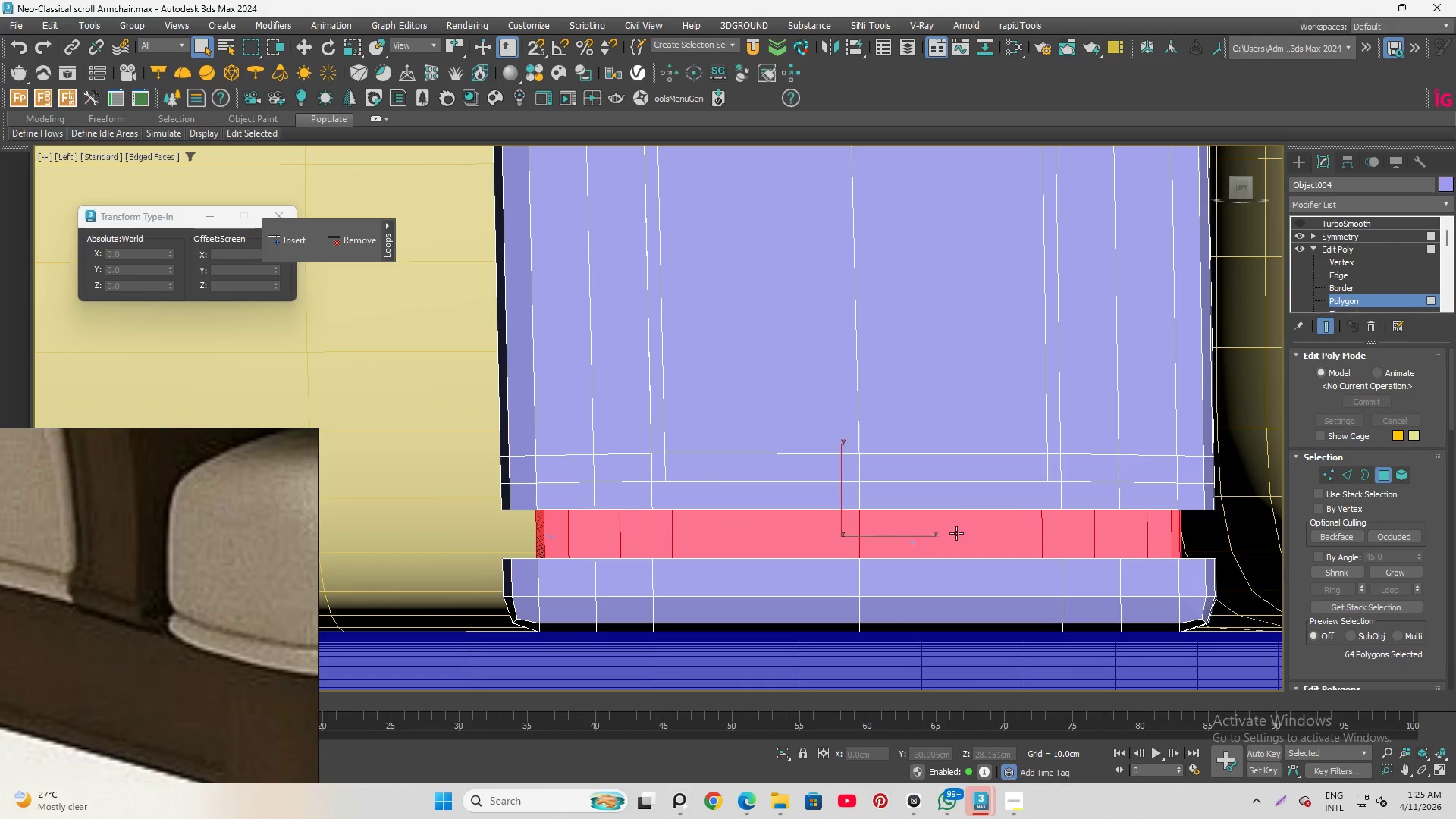 
key(R)
 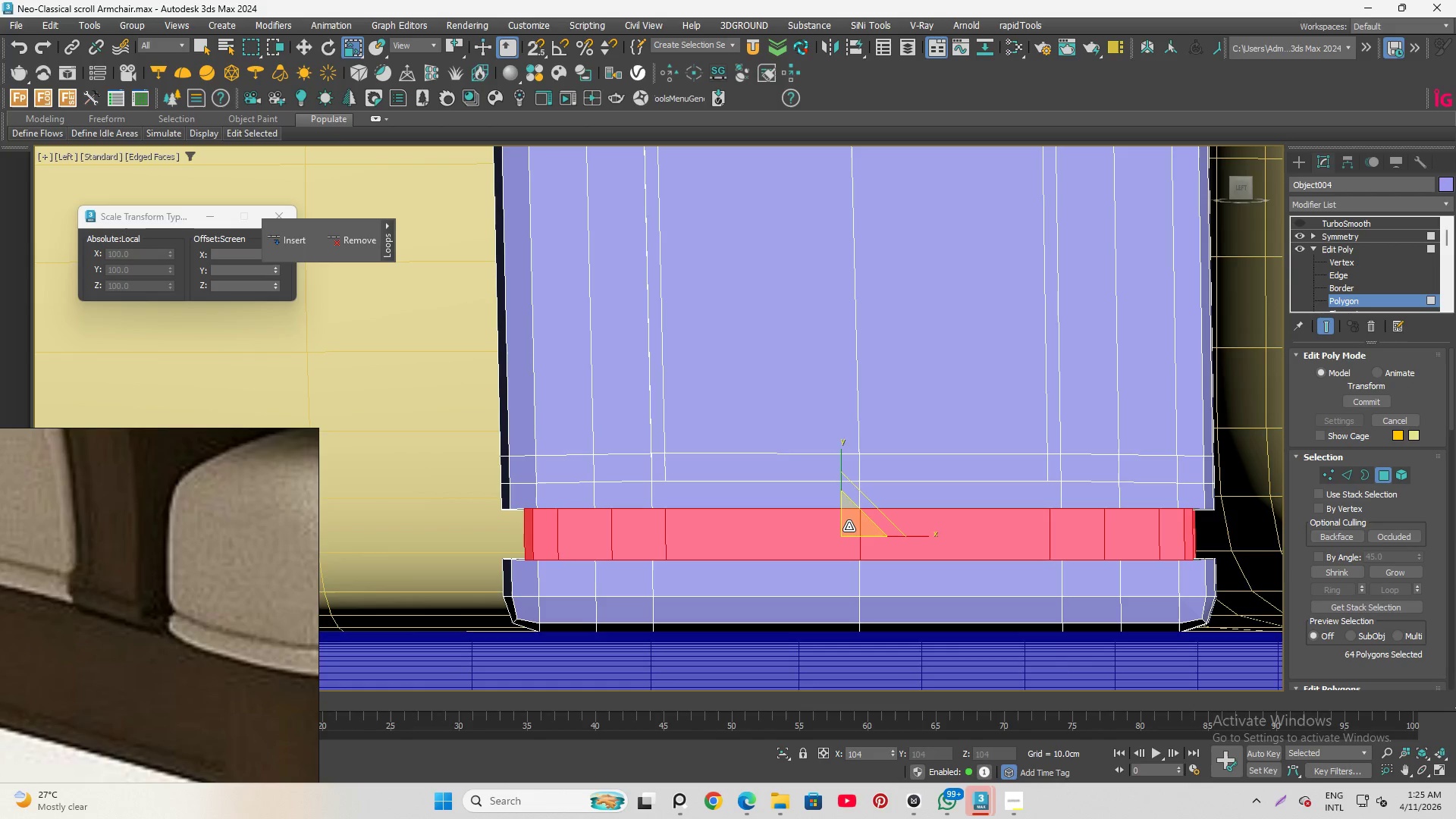 
wait(9.36)
 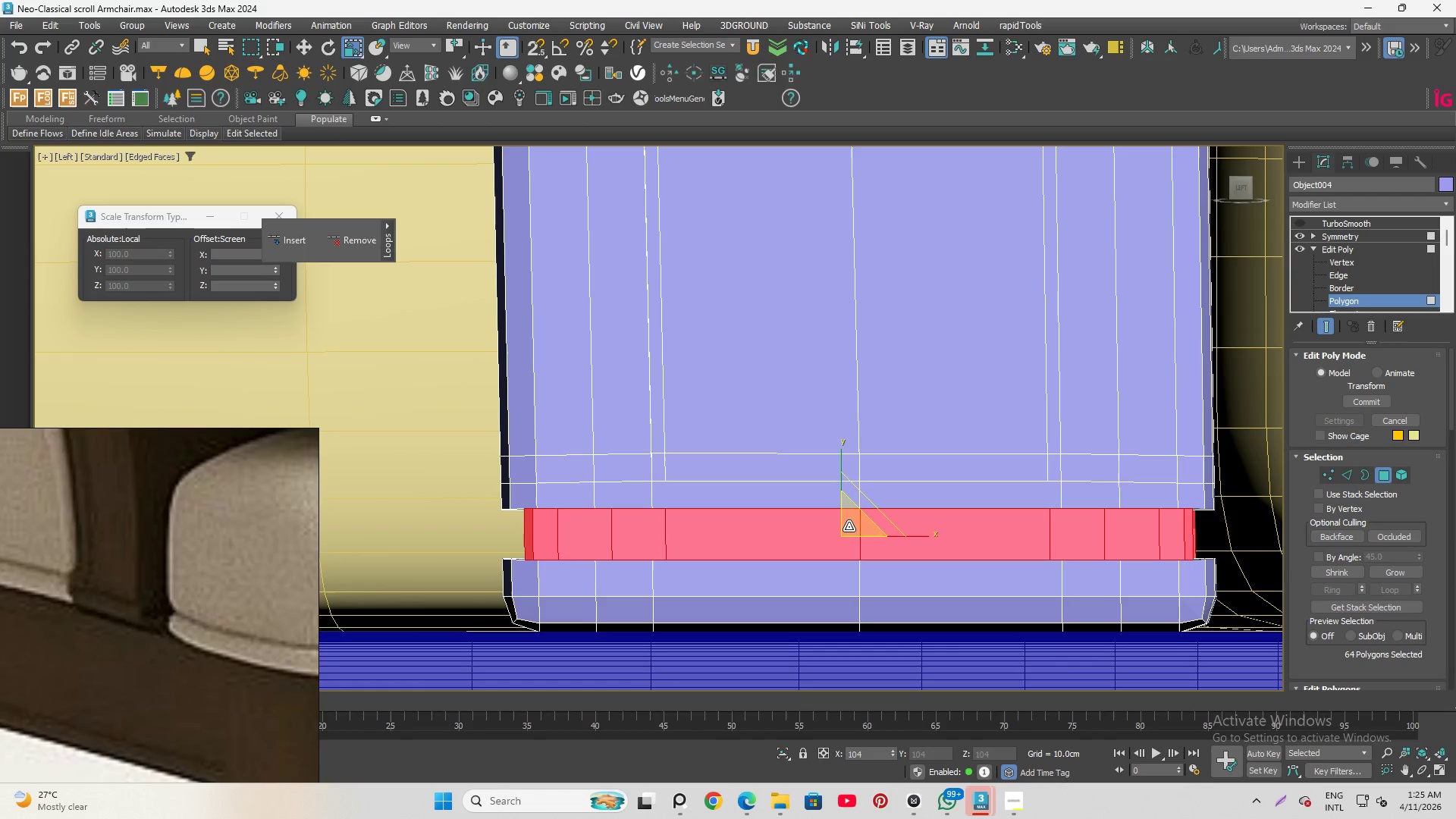 
left_click([1341, 264])
 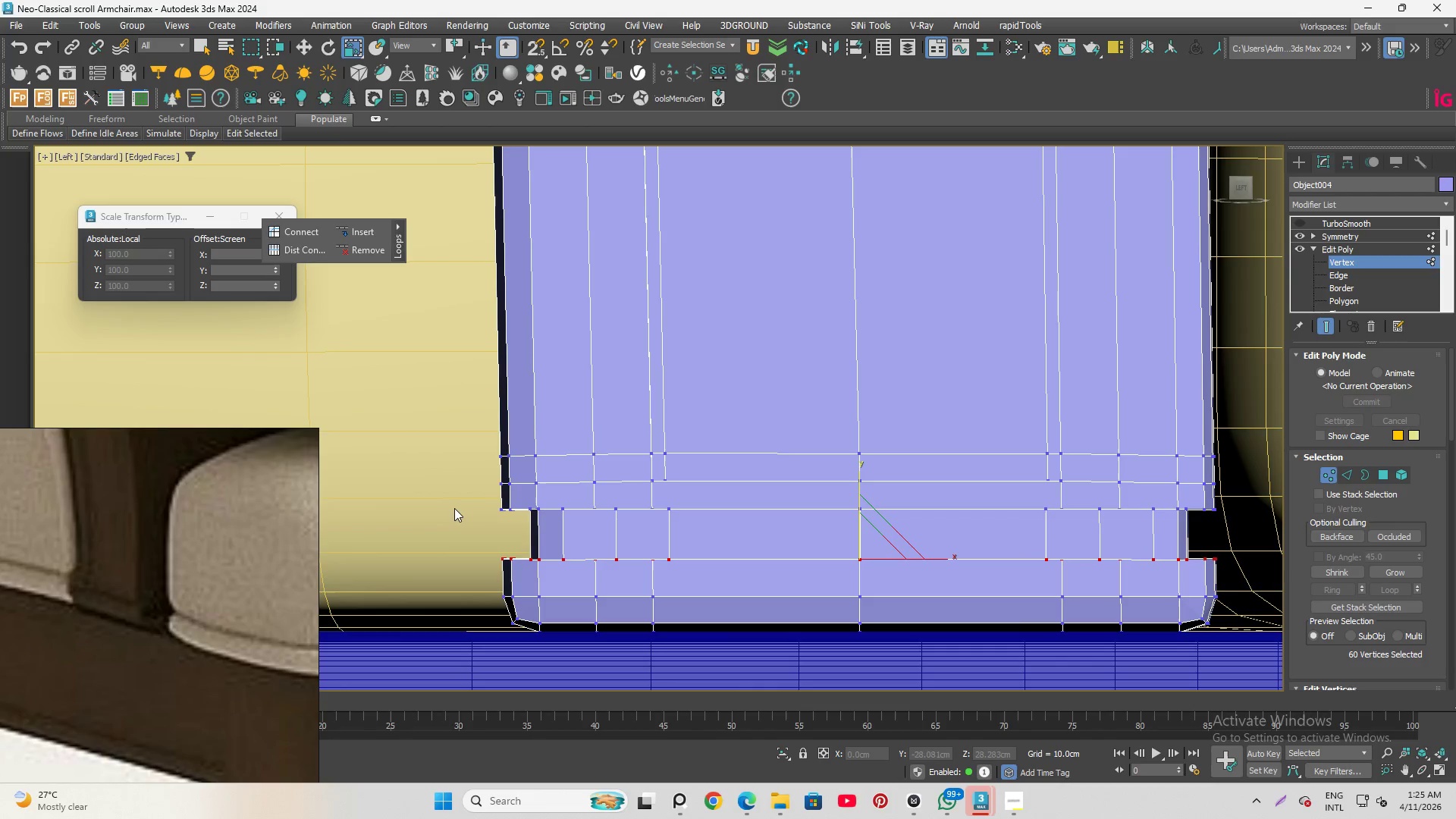 
left_click_drag(start_coordinate=[455, 507], to_coordinate=[1257, 520])
 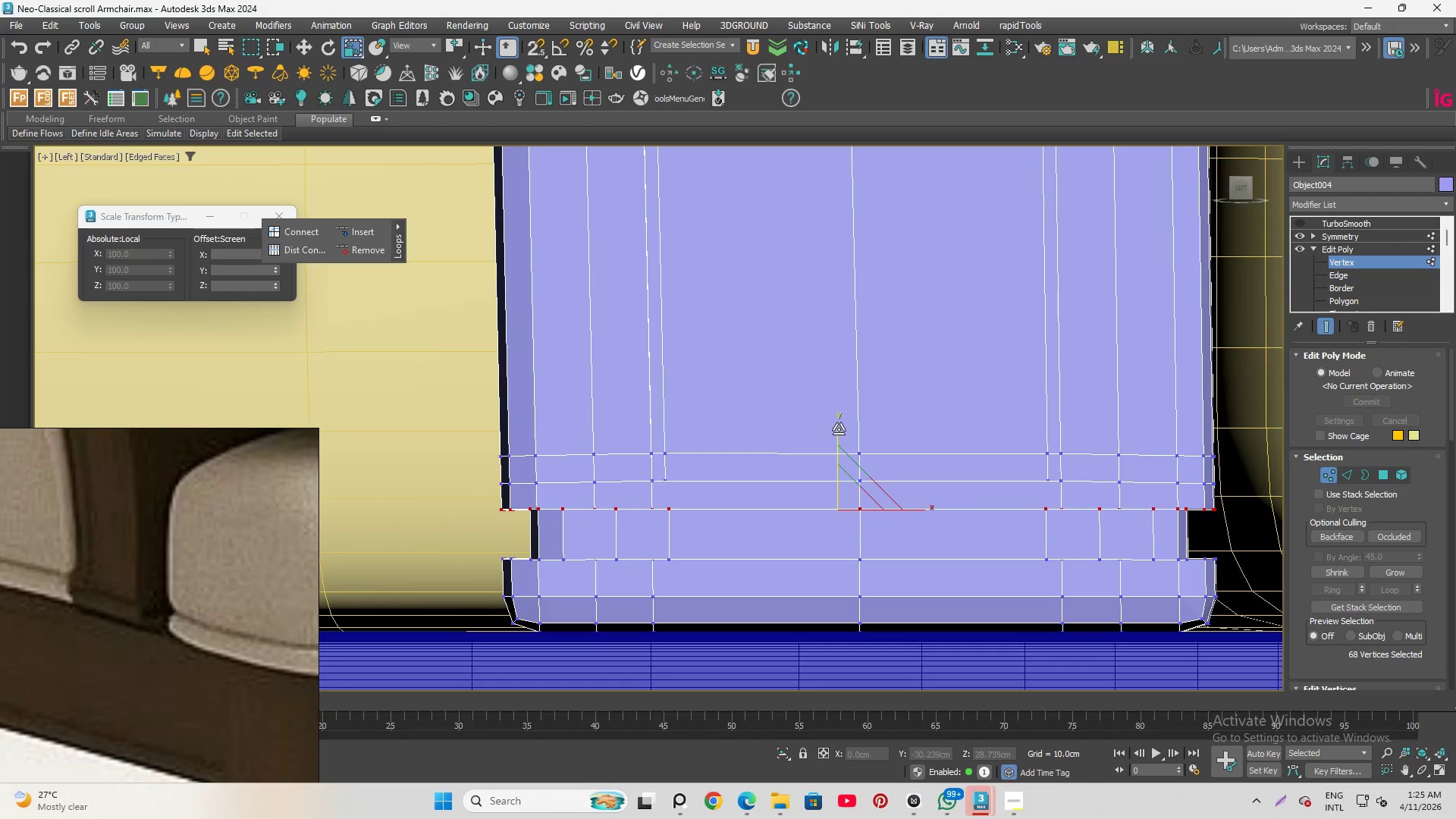 
left_click_drag(start_coordinate=[839, 429], to_coordinate=[858, 730])
 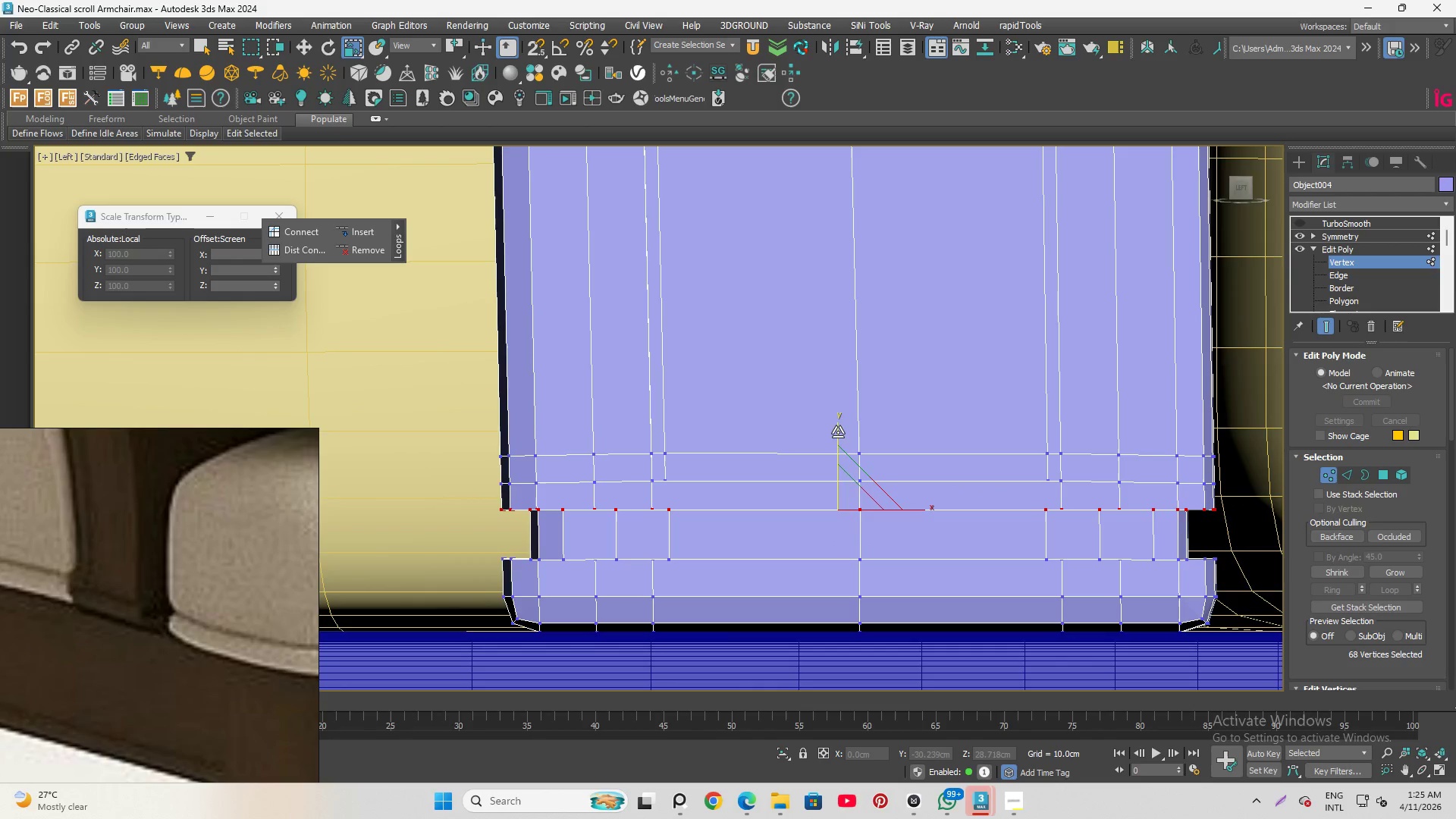 
left_click_drag(start_coordinate=[838, 428], to_coordinate=[852, 560])
 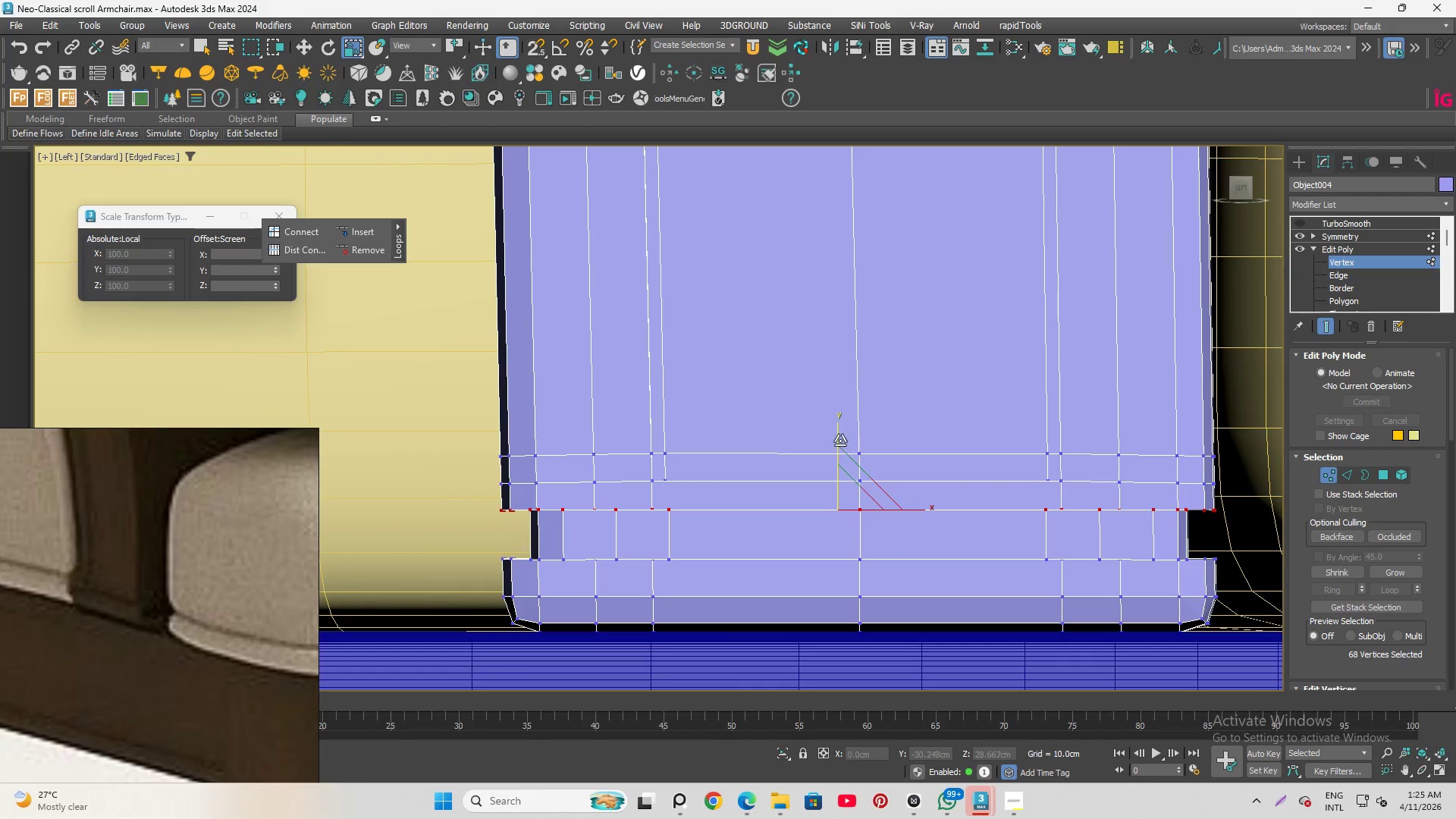 
left_click_drag(start_coordinate=[838, 437], to_coordinate=[792, 162])
 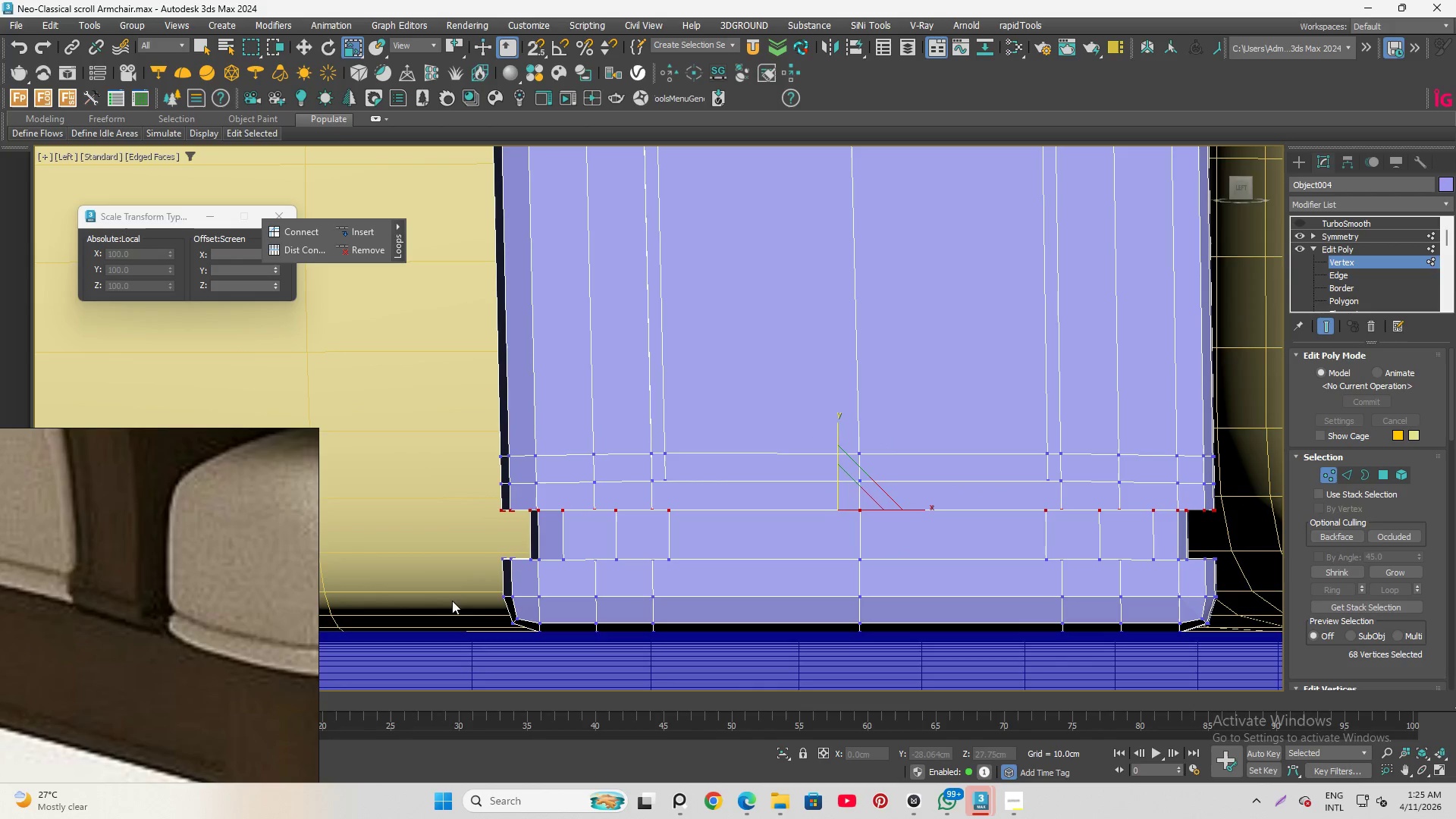 
left_click_drag(start_coordinate=[443, 530], to_coordinate=[1241, 572])
 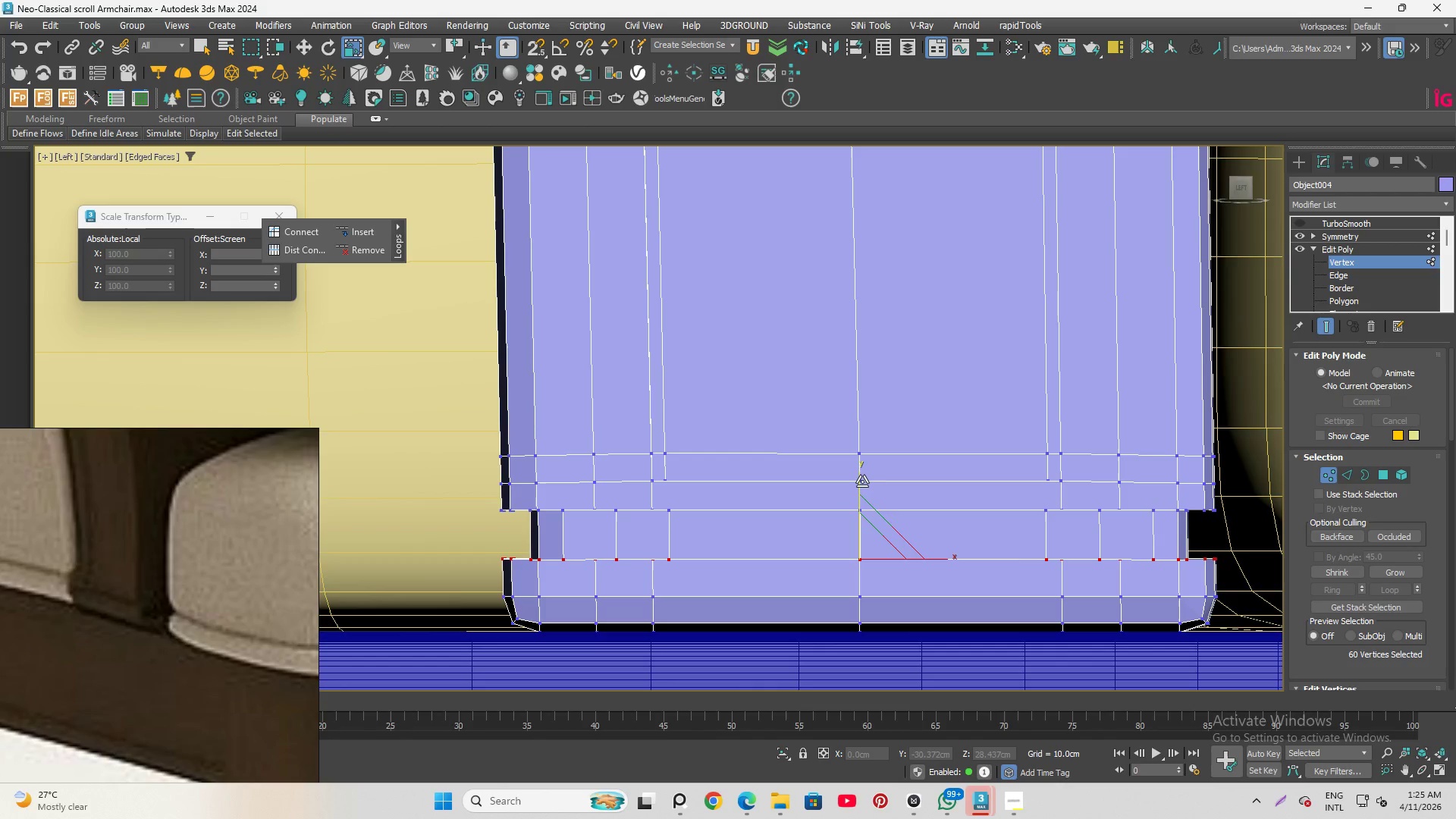 
left_click_drag(start_coordinate=[862, 480], to_coordinate=[851, 5])
 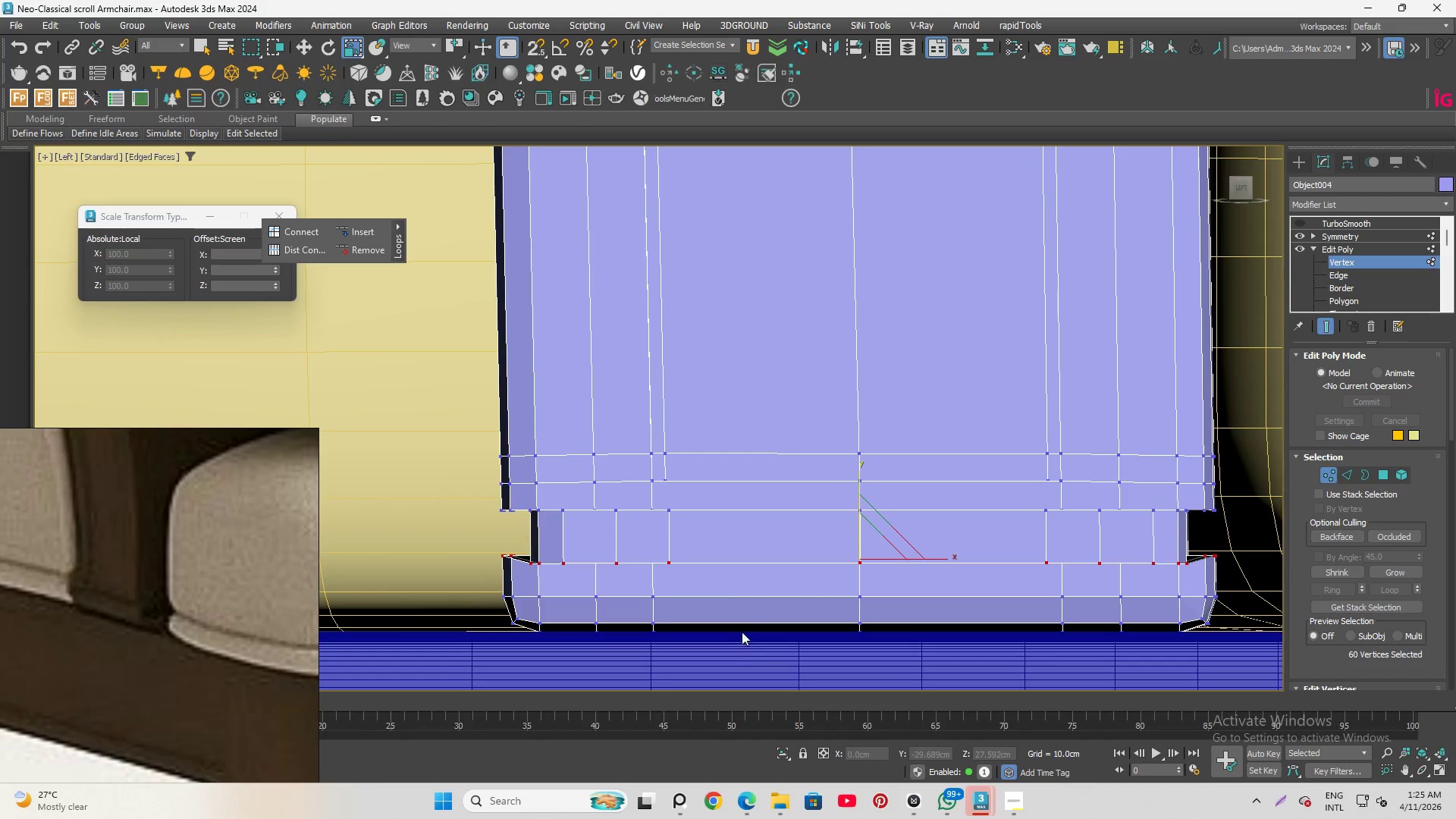 
key(Control+Z)
 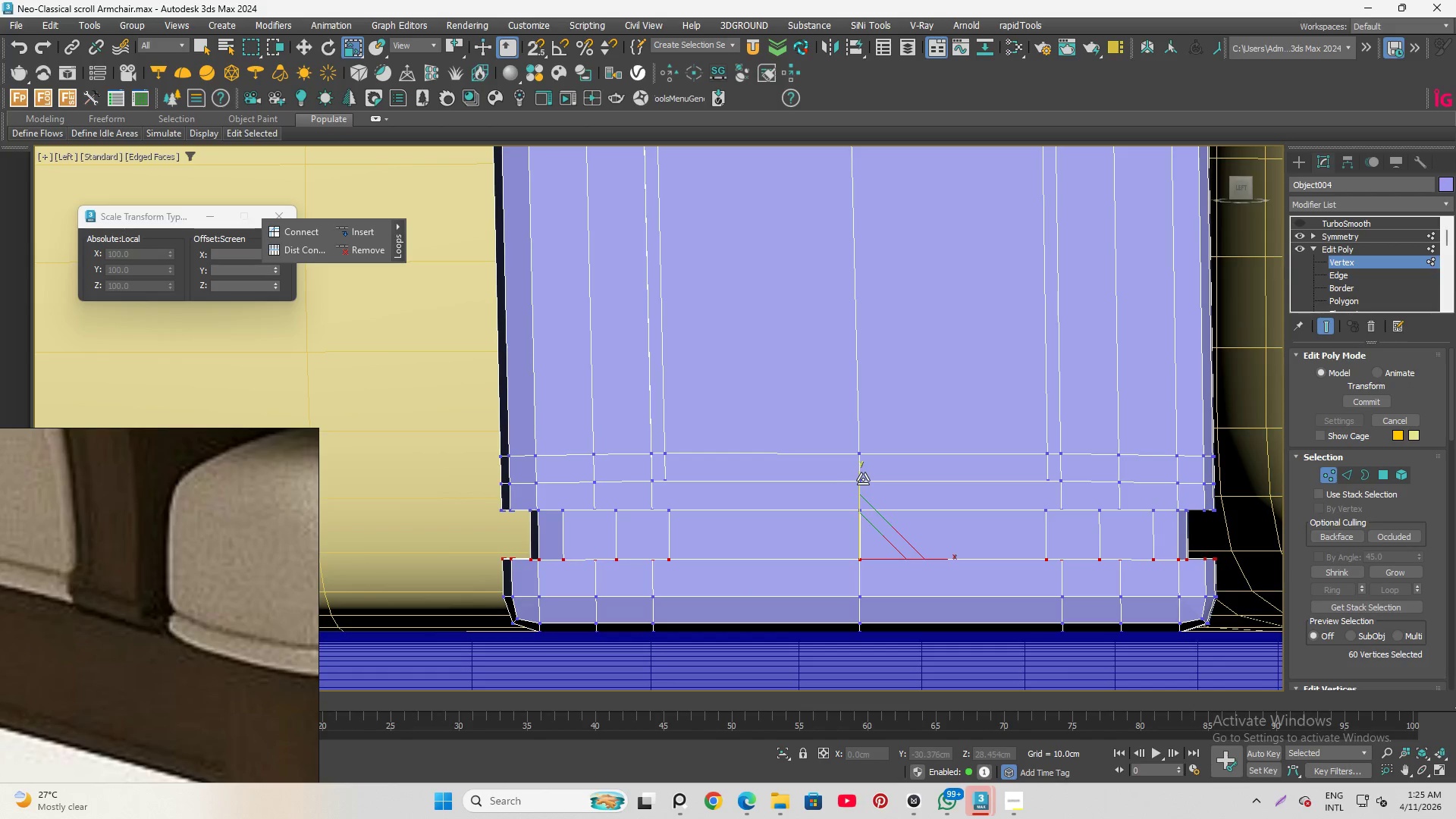 
left_click_drag(start_coordinate=[856, 468], to_coordinate=[862, 15])
 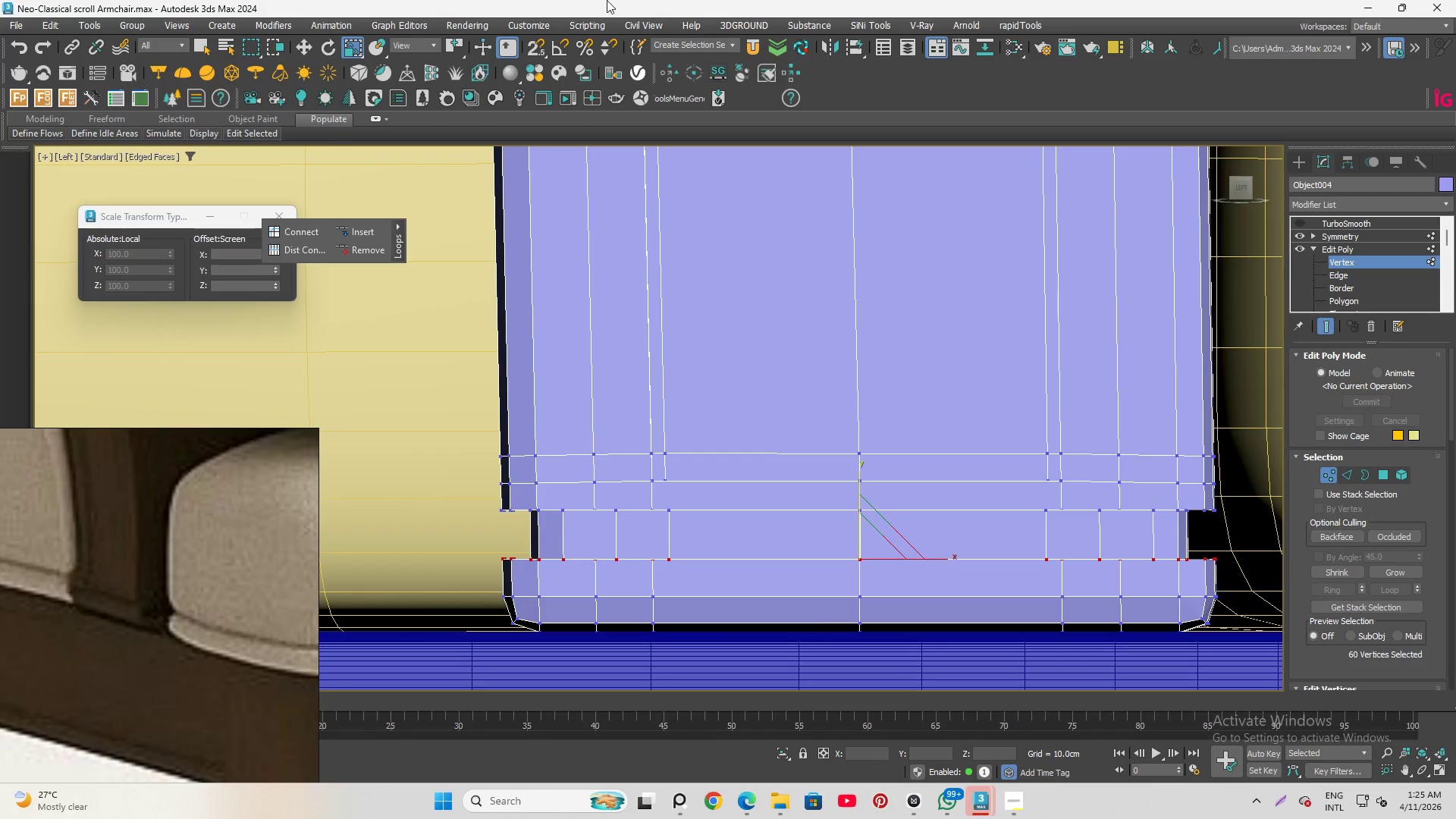 
key(Alt+AltLeft)
 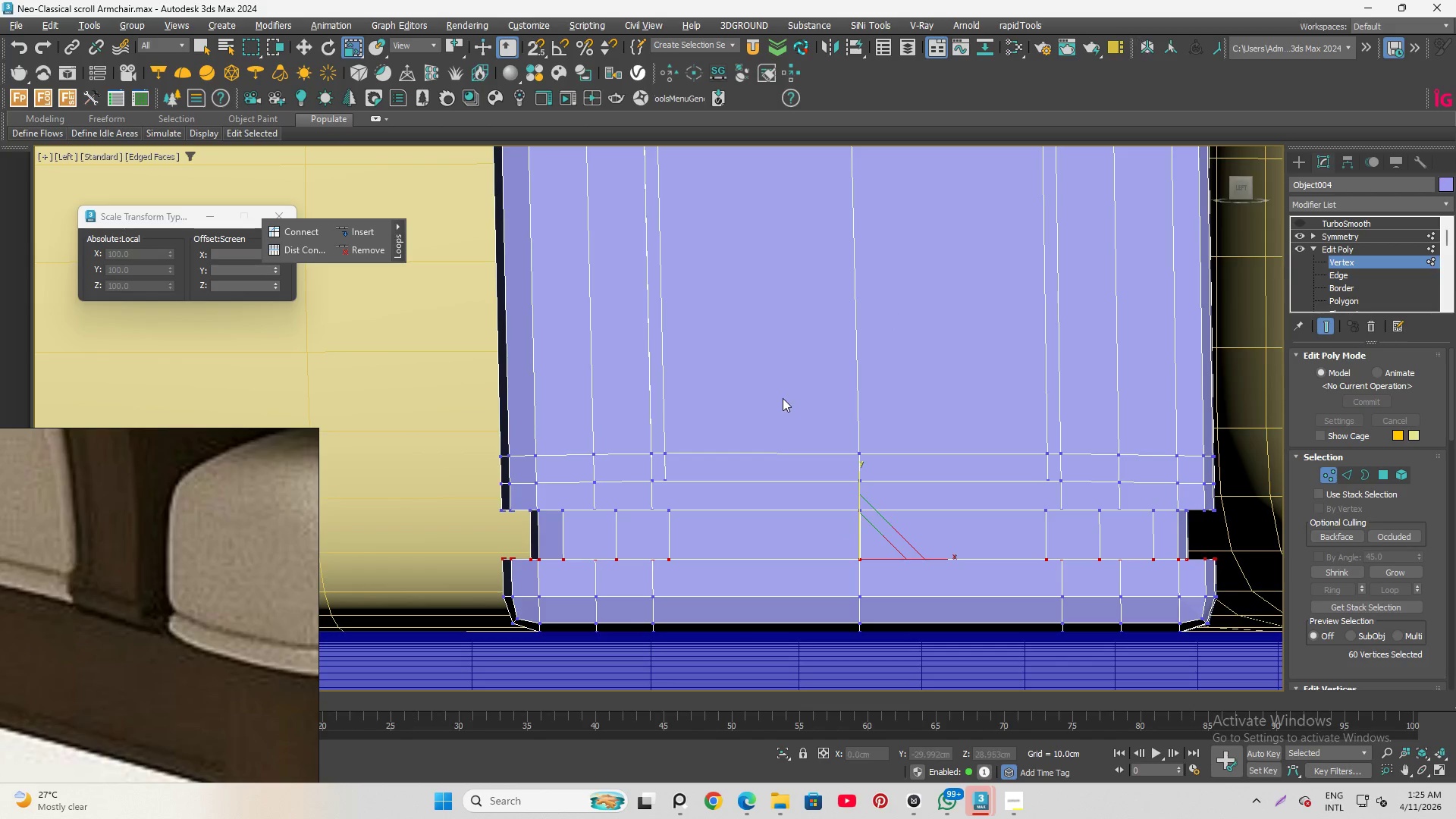 
hold_key(key=AltLeft, duration=1.5)
 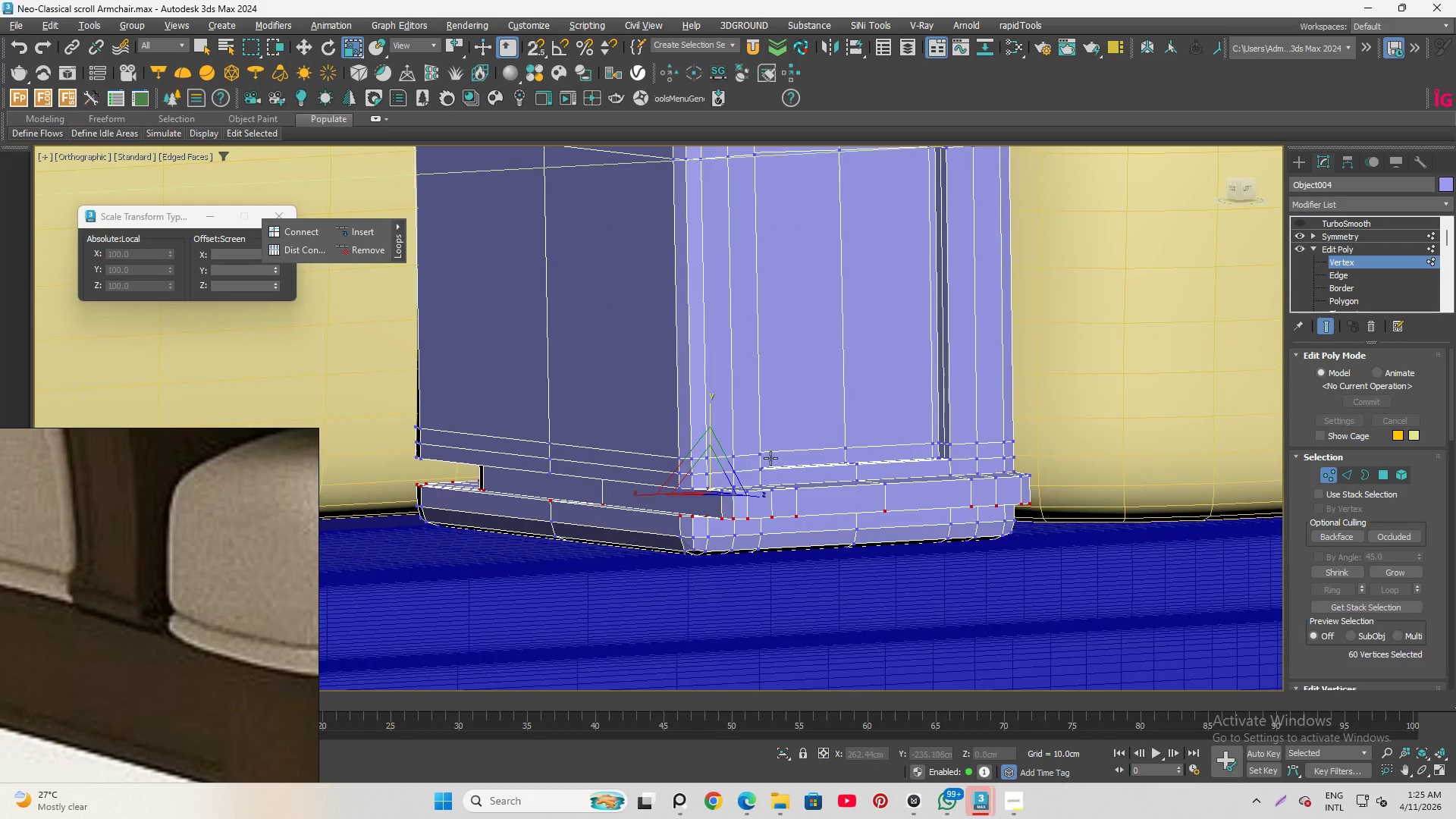 
key(Alt+AltLeft)
 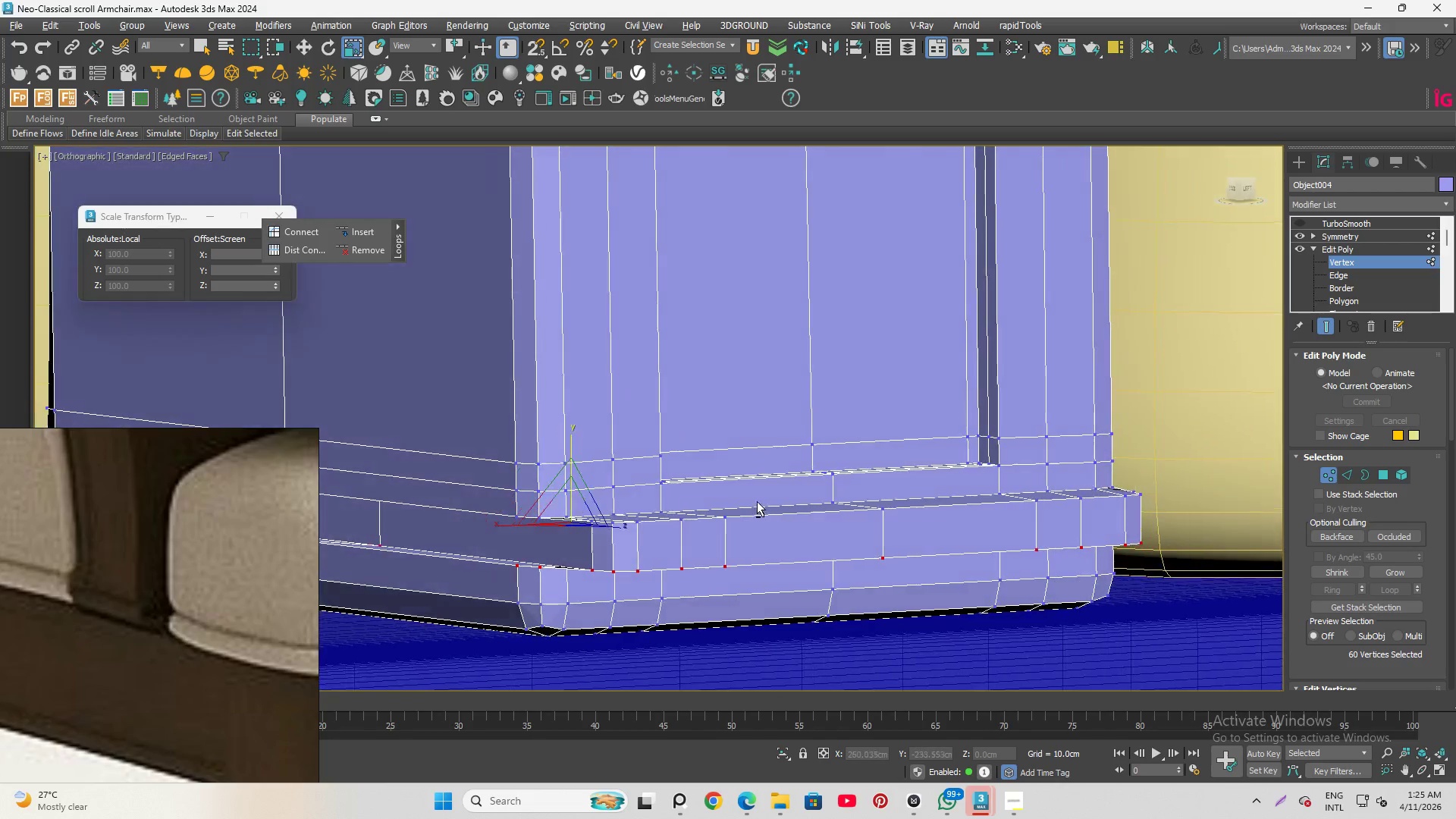 
key(Alt+AltLeft)
 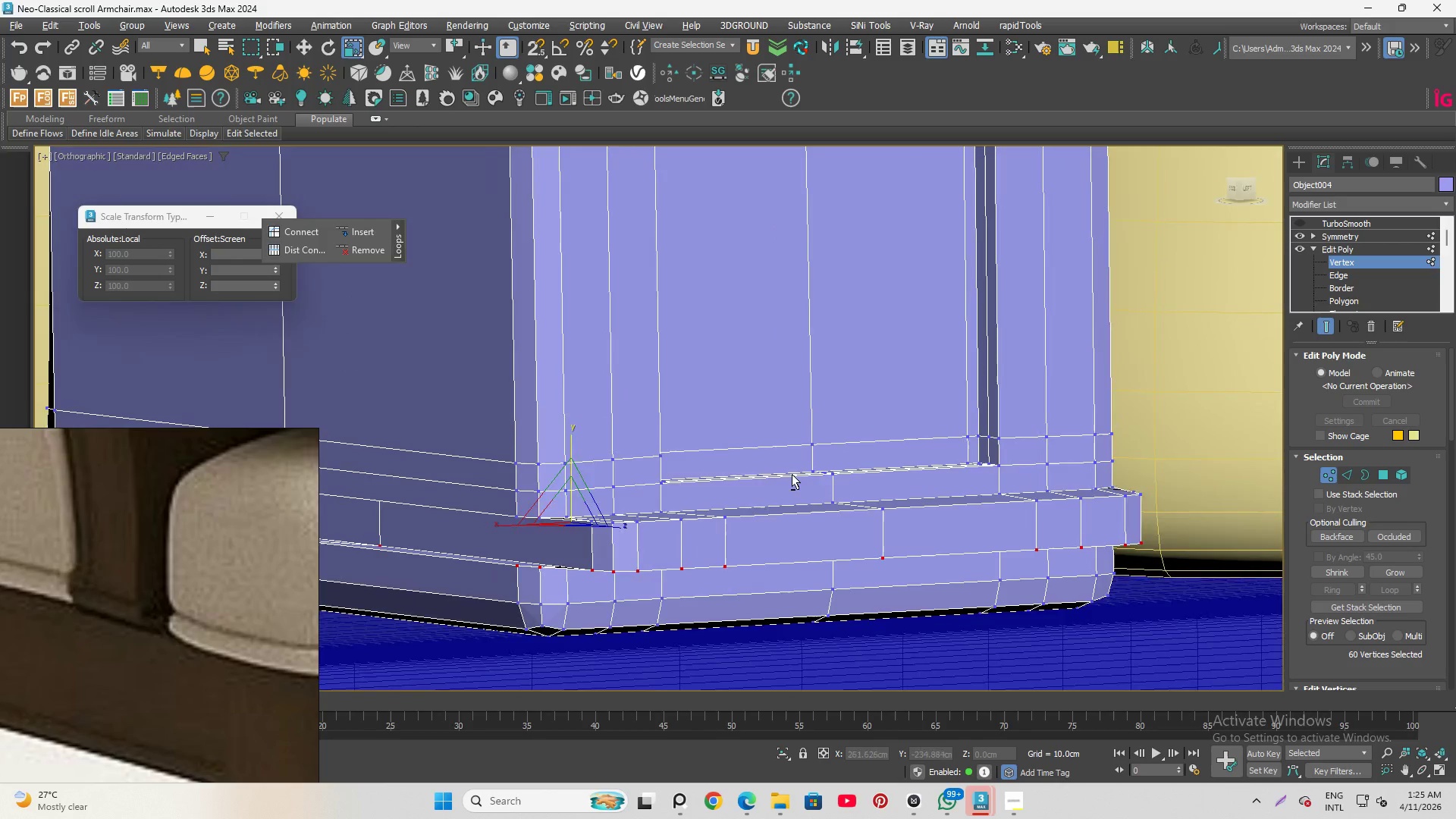 
key(Alt+AltLeft)
 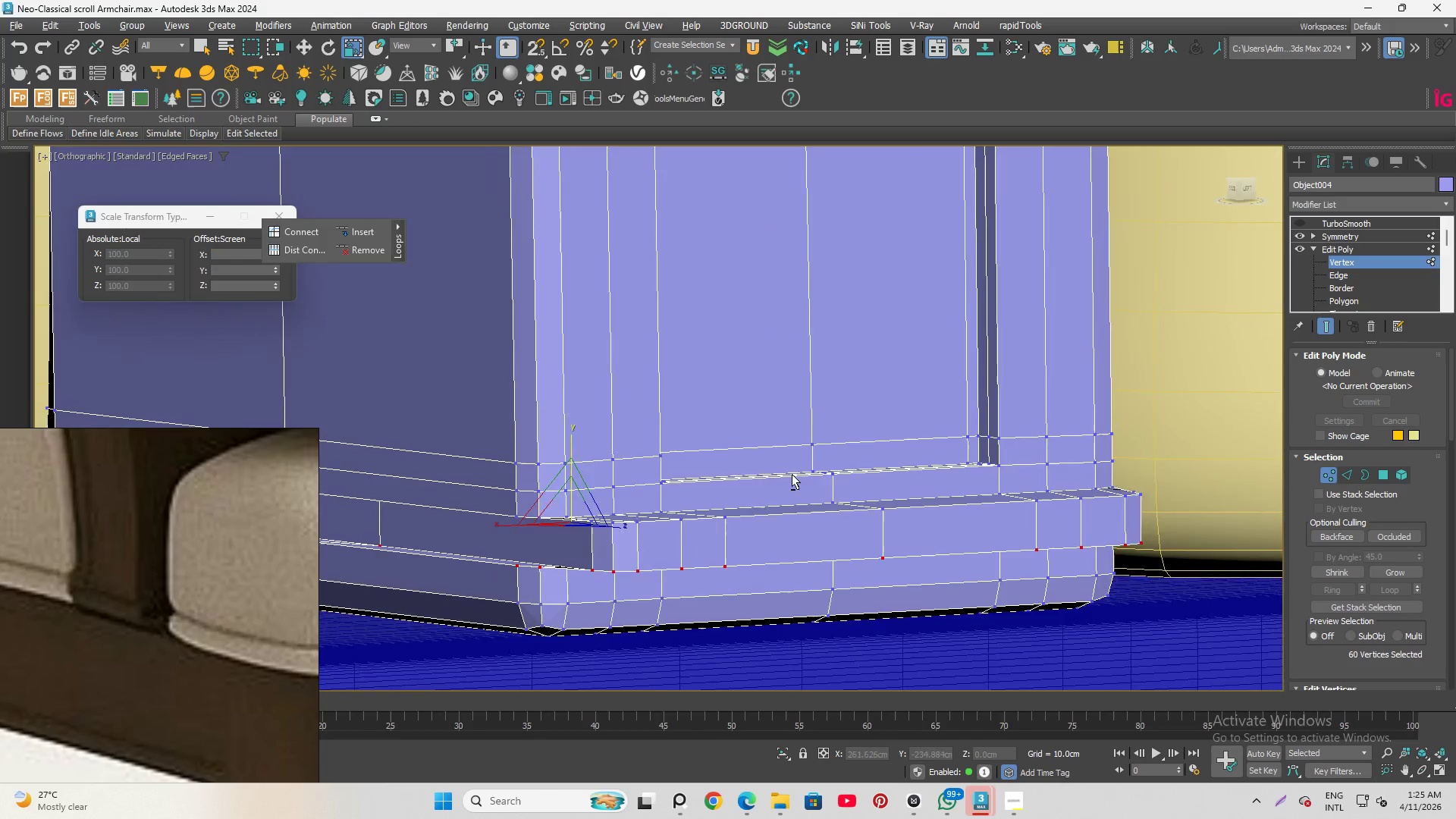 
key(Alt+AltLeft)
 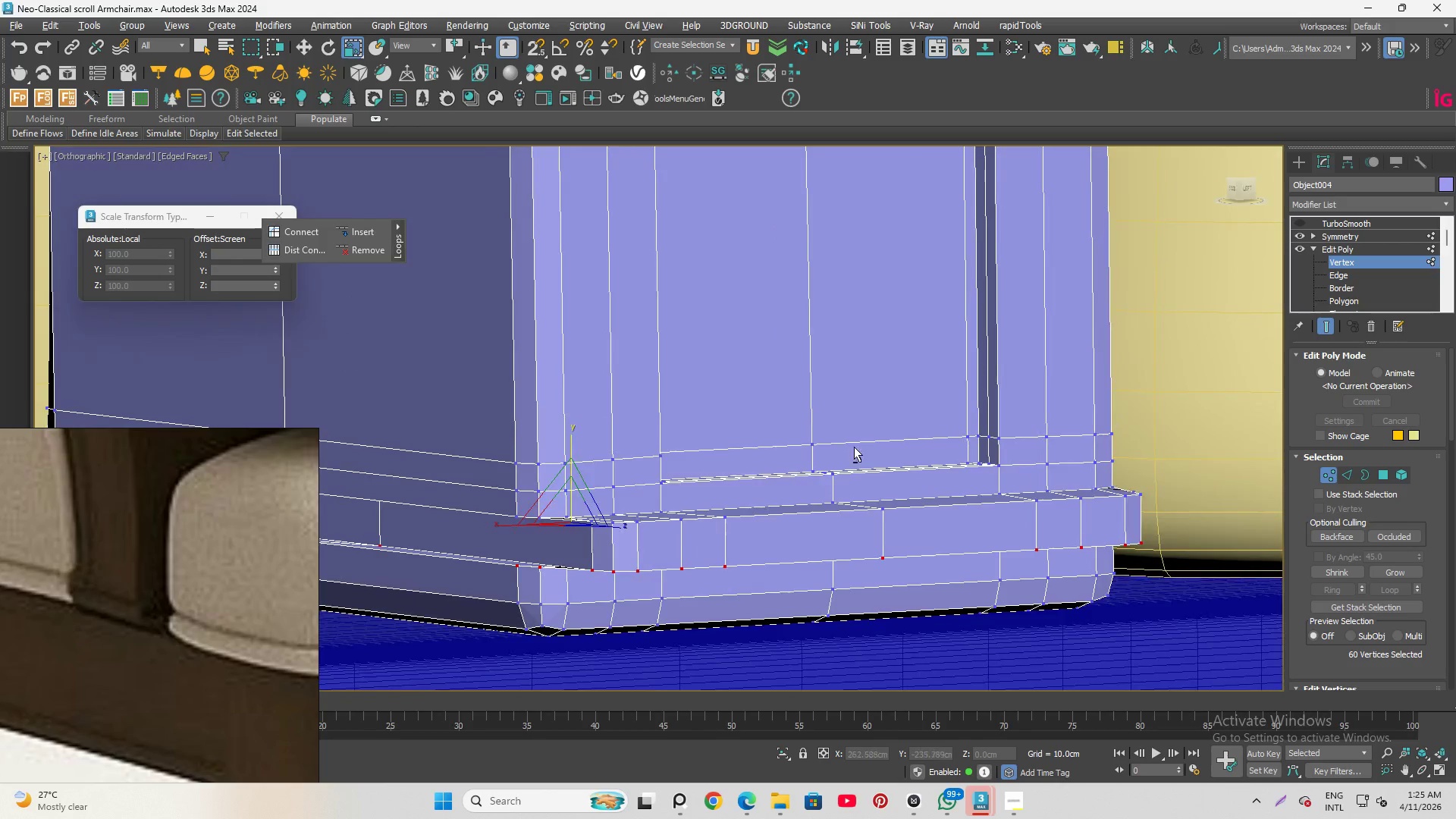 
key(Alt+AltLeft)
 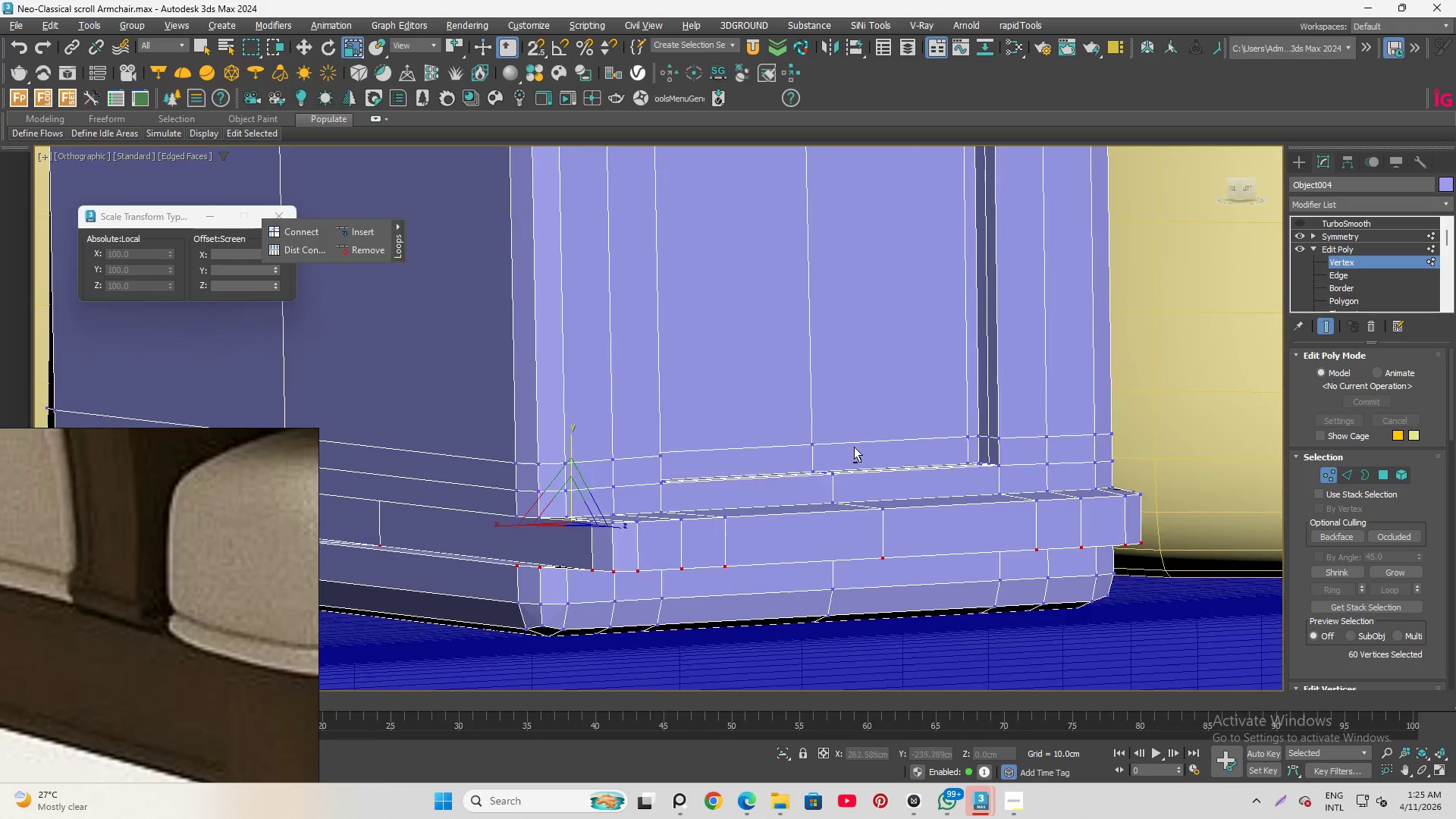 
key(Alt+AltLeft)
 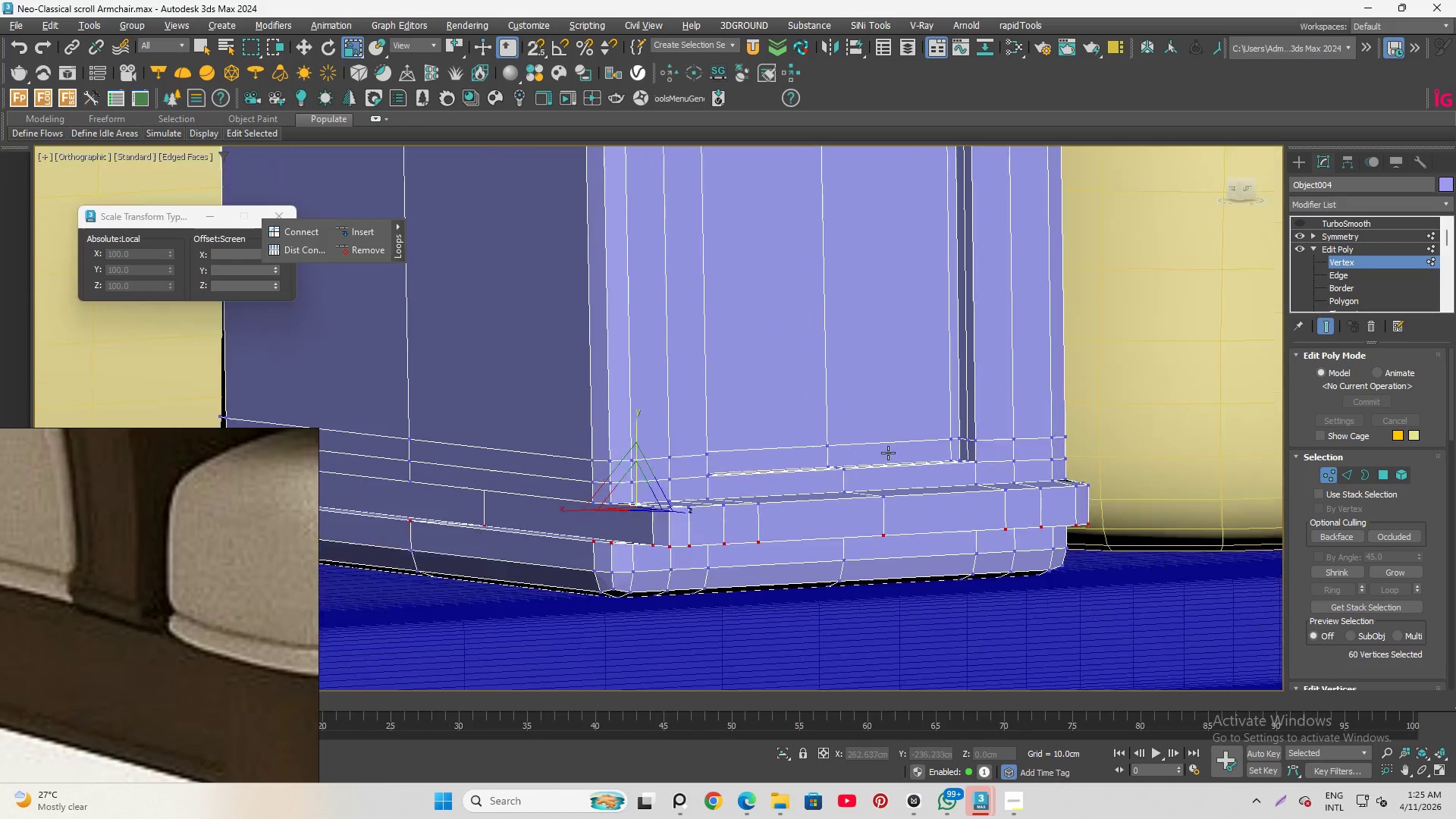 
key(Alt+AltLeft)
 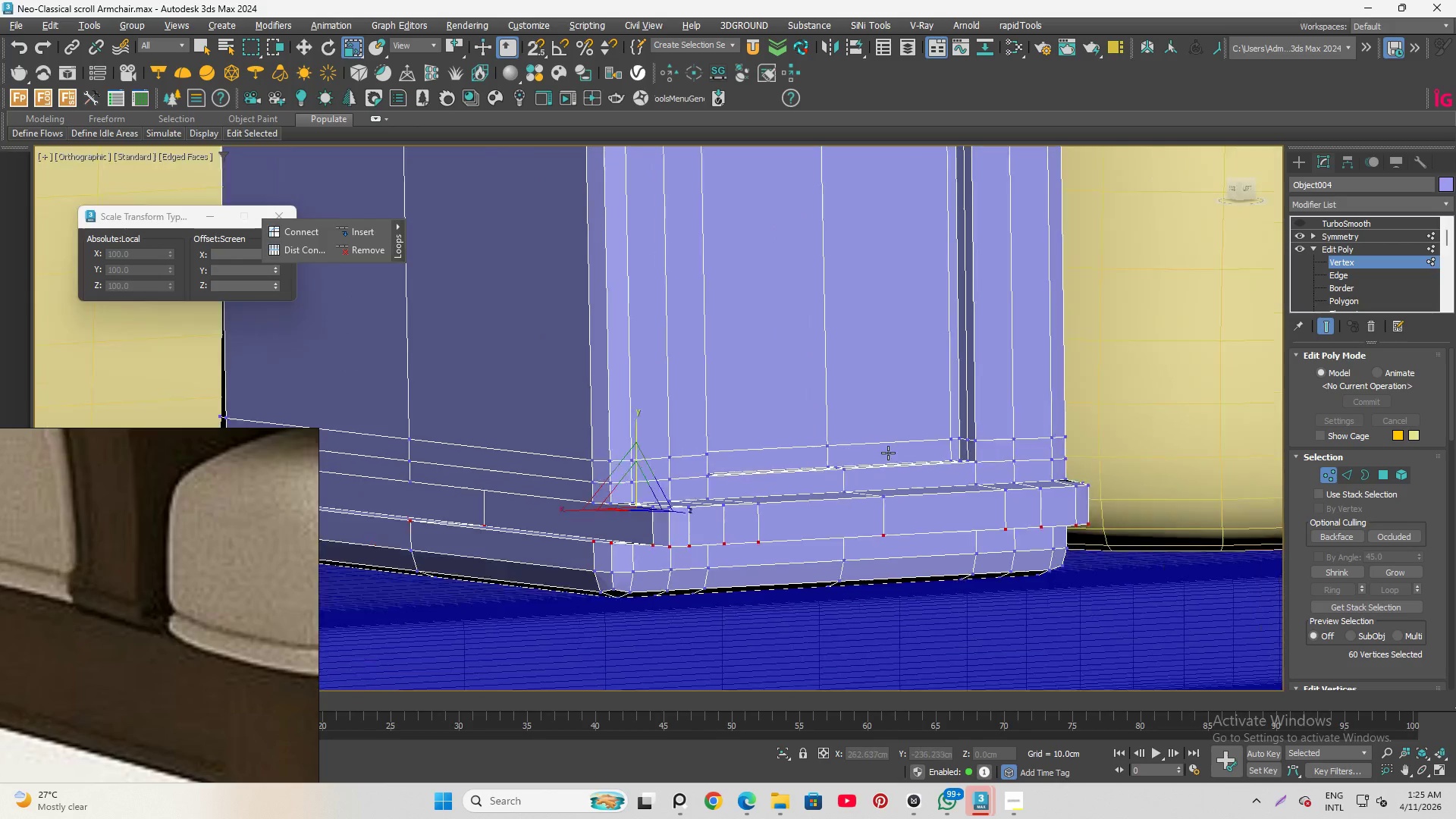 
scroll: coordinate [888, 453], scroll_direction: down, amount: 3.0
 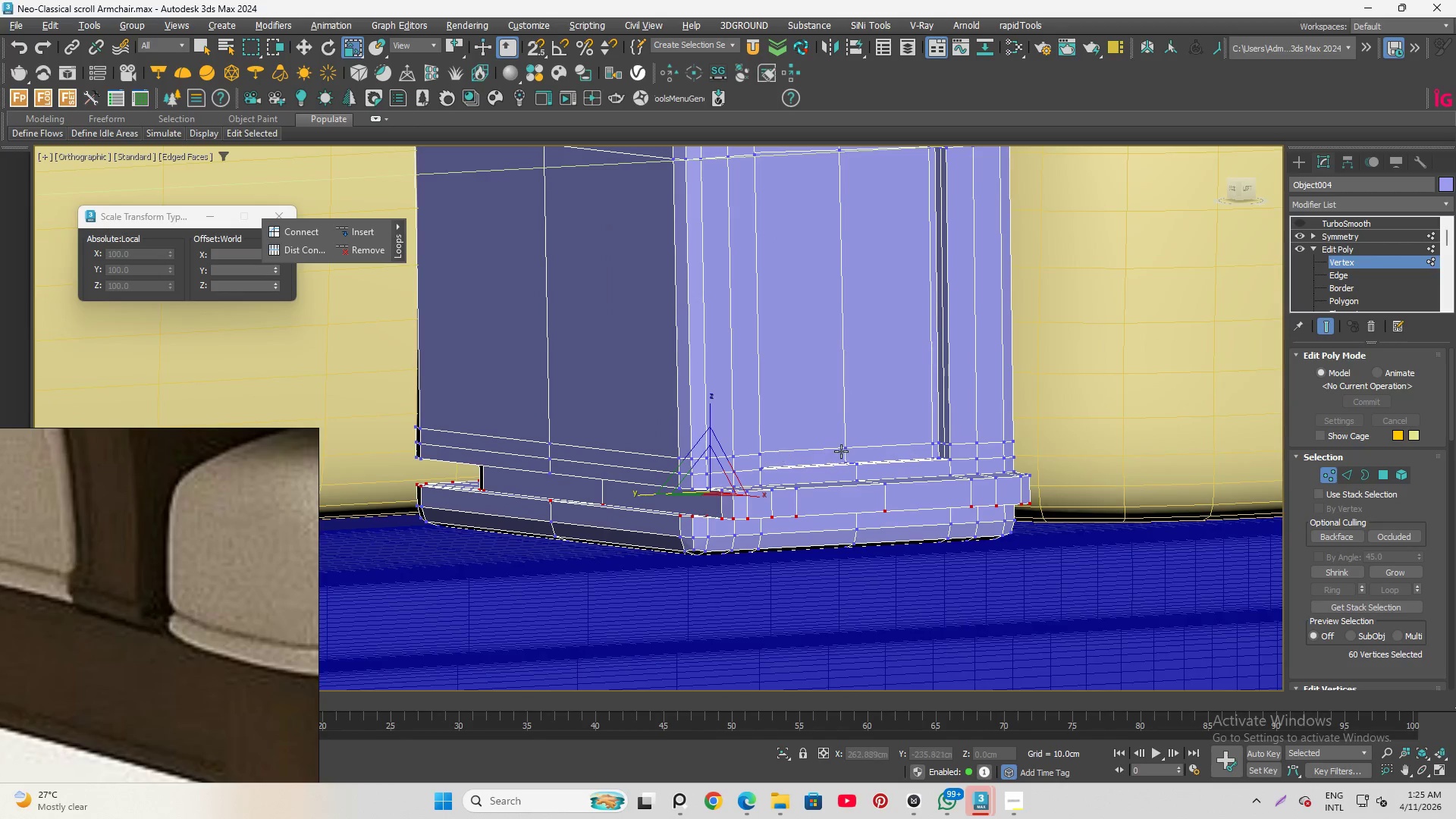 
key(Control+Z)
 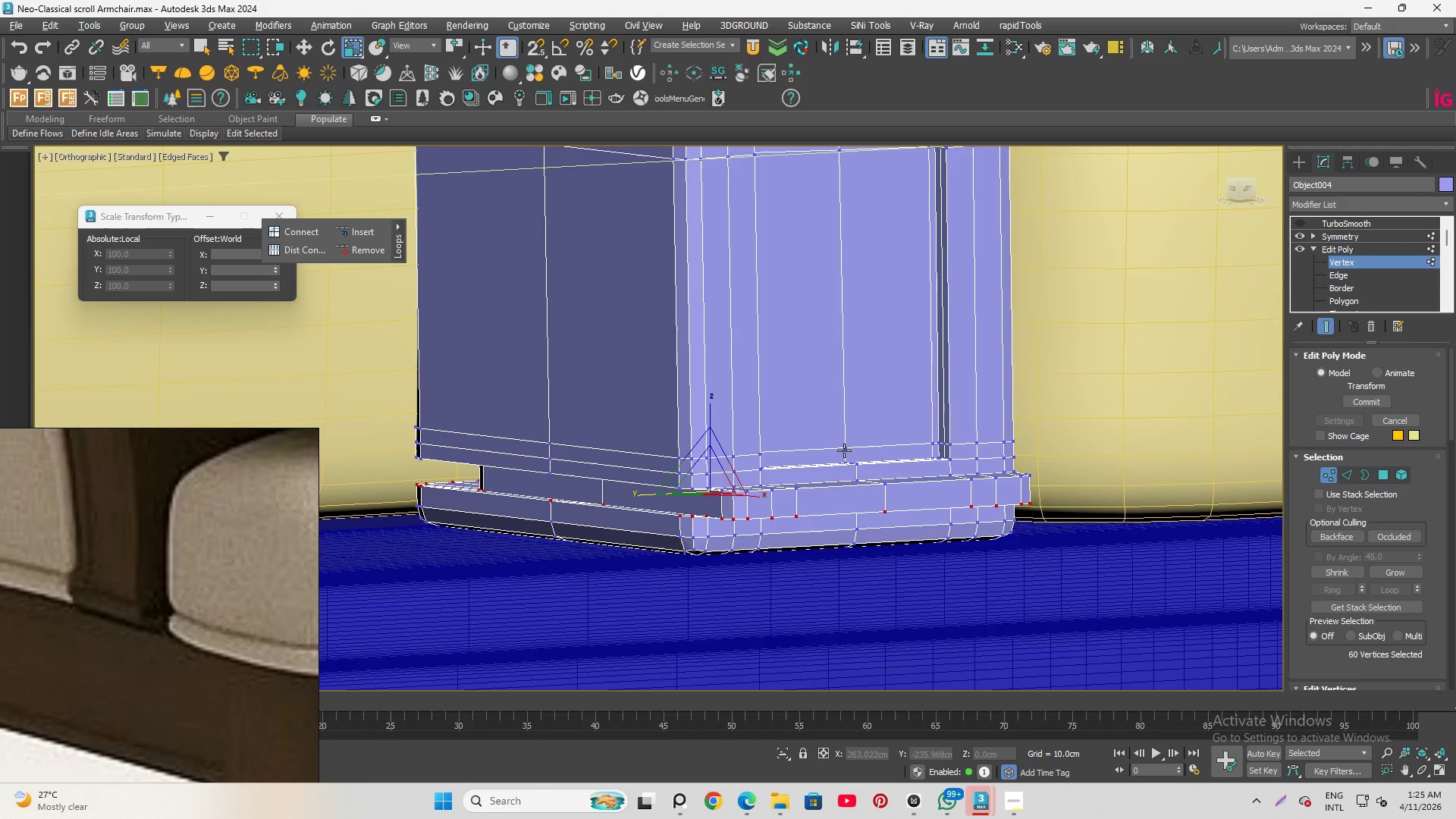 
key(Control+Z)
 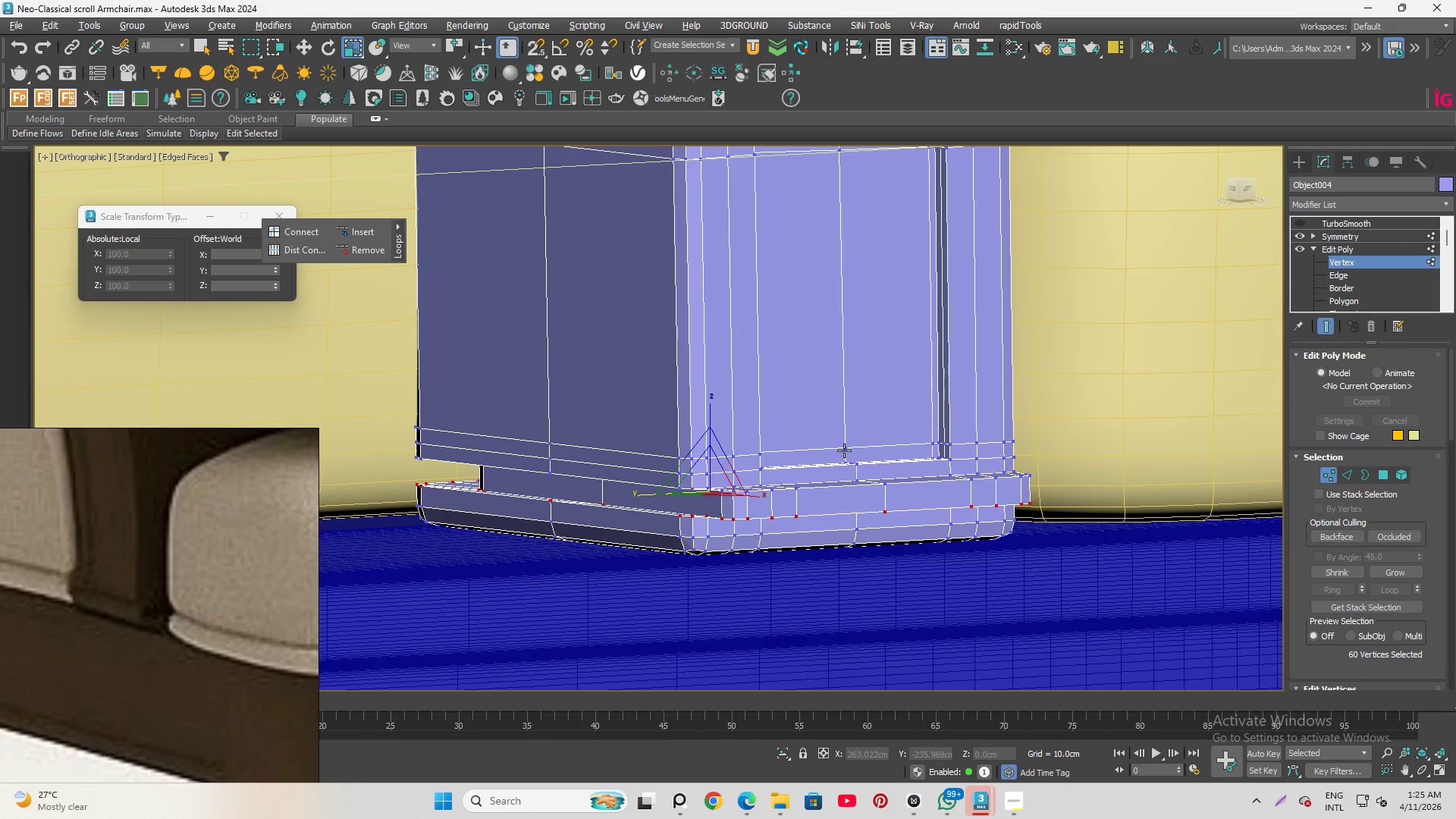 
key(Control+Z)
 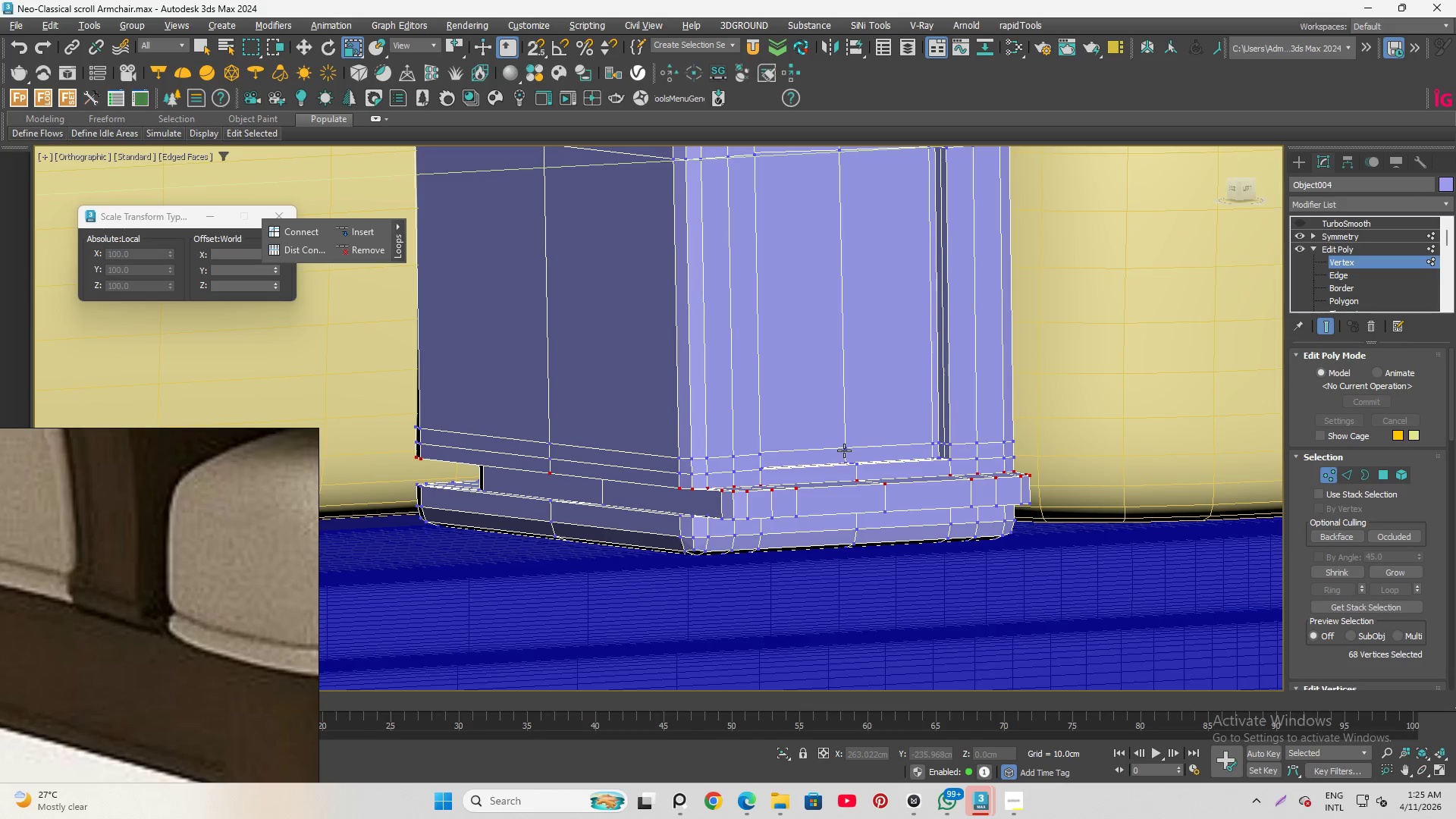 
key(Control+Z)
 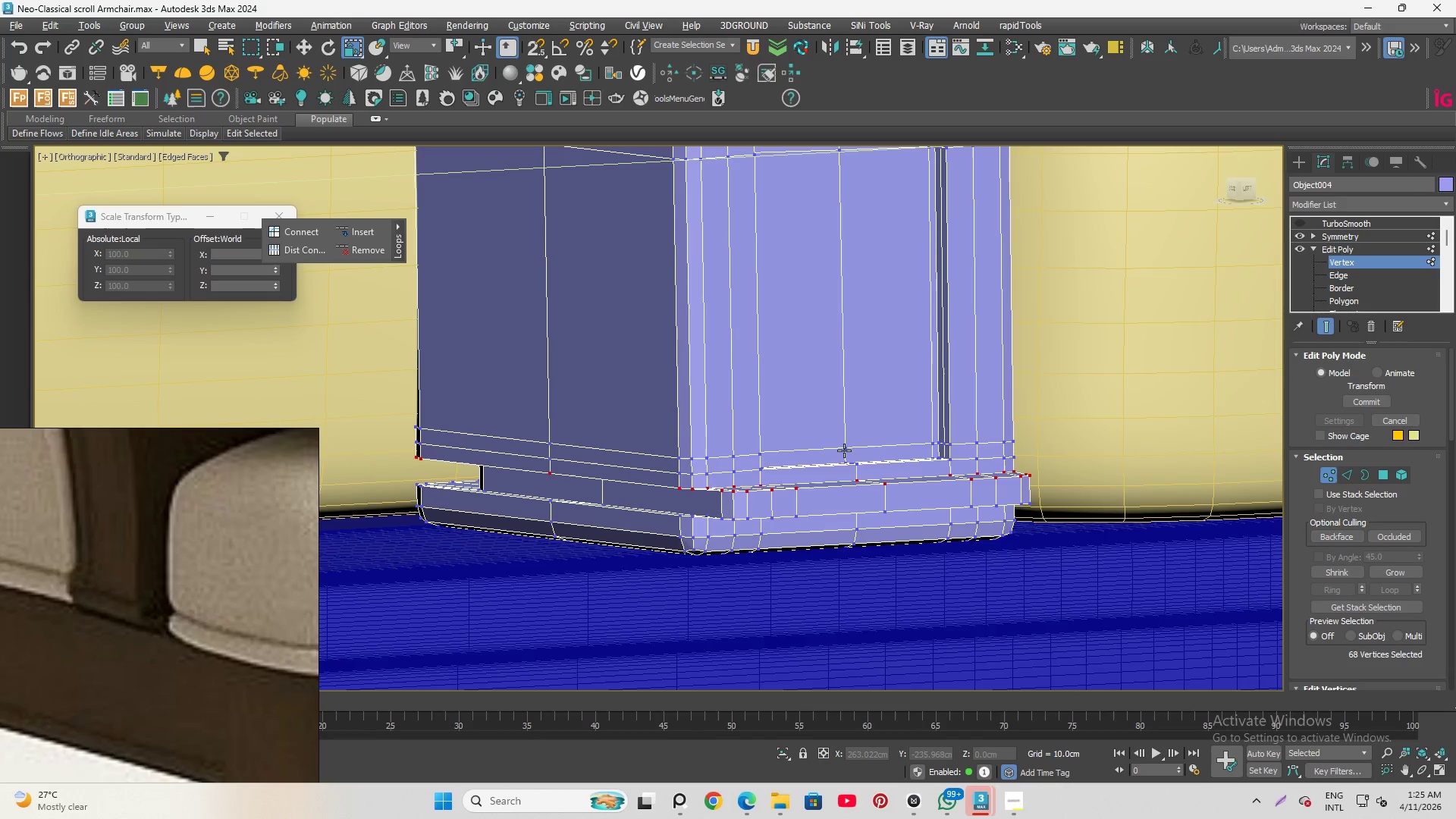 
key(Control+Z)
 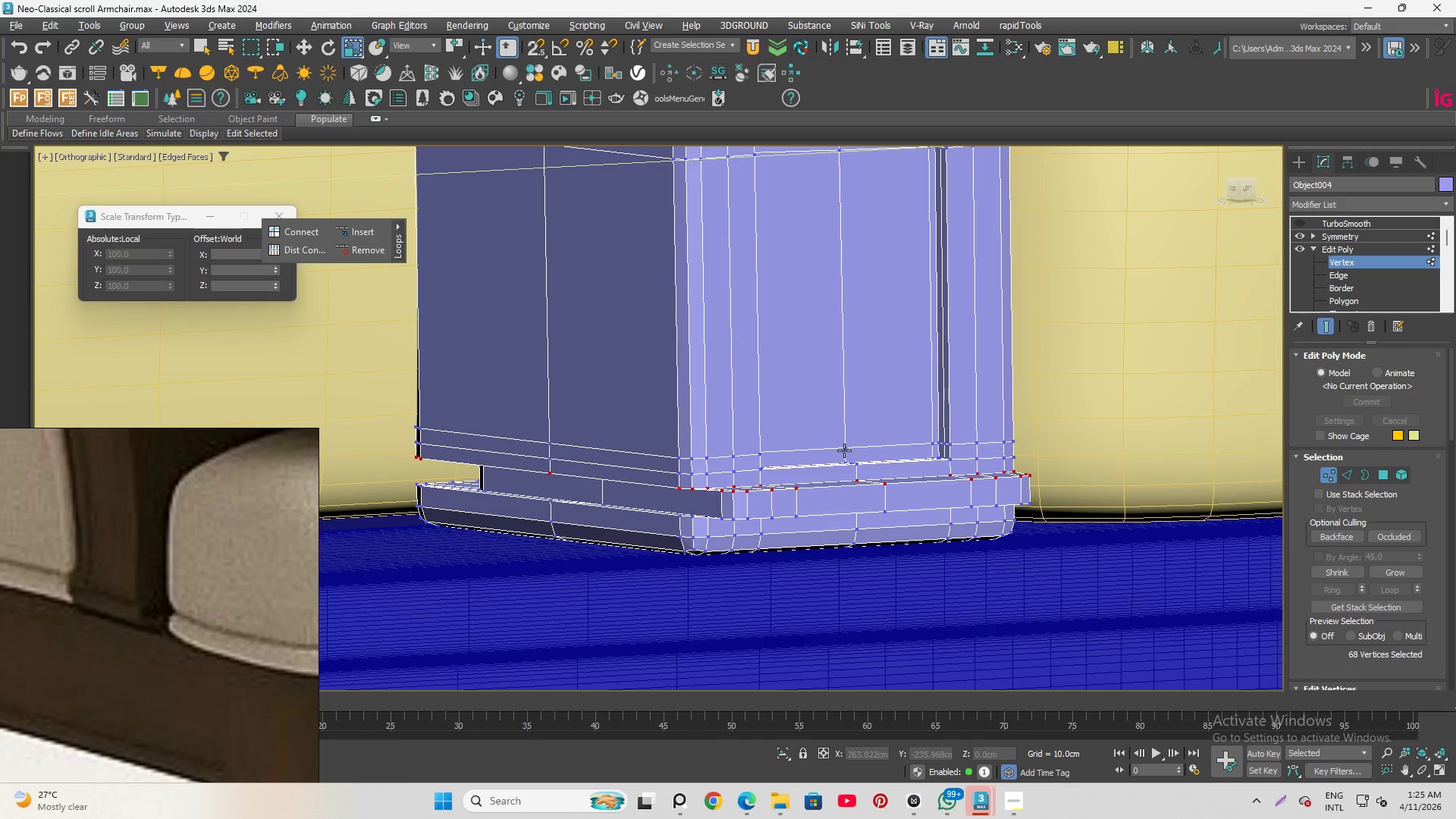 
key(Control+Z)
 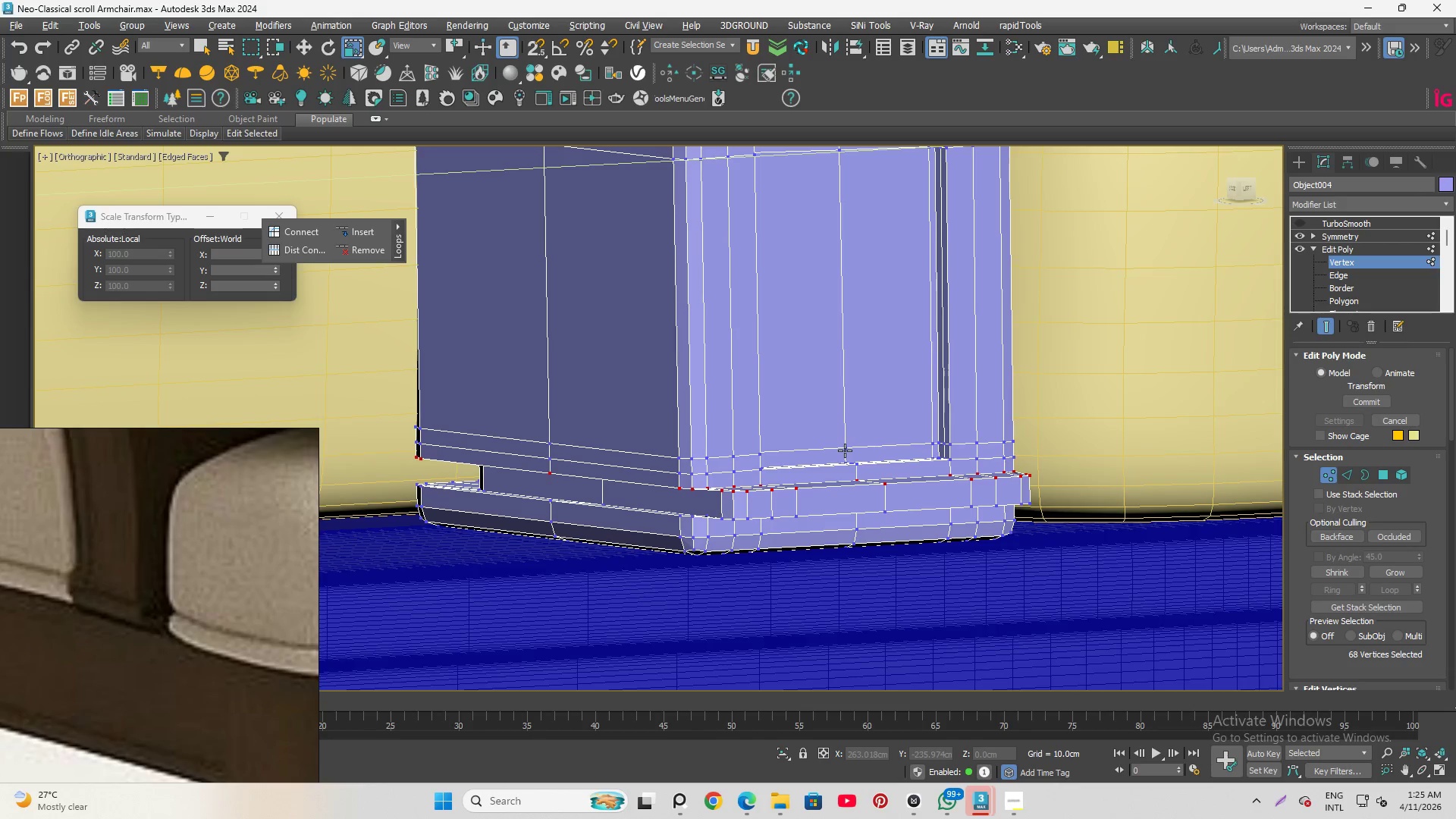 
key(Control+Z)
 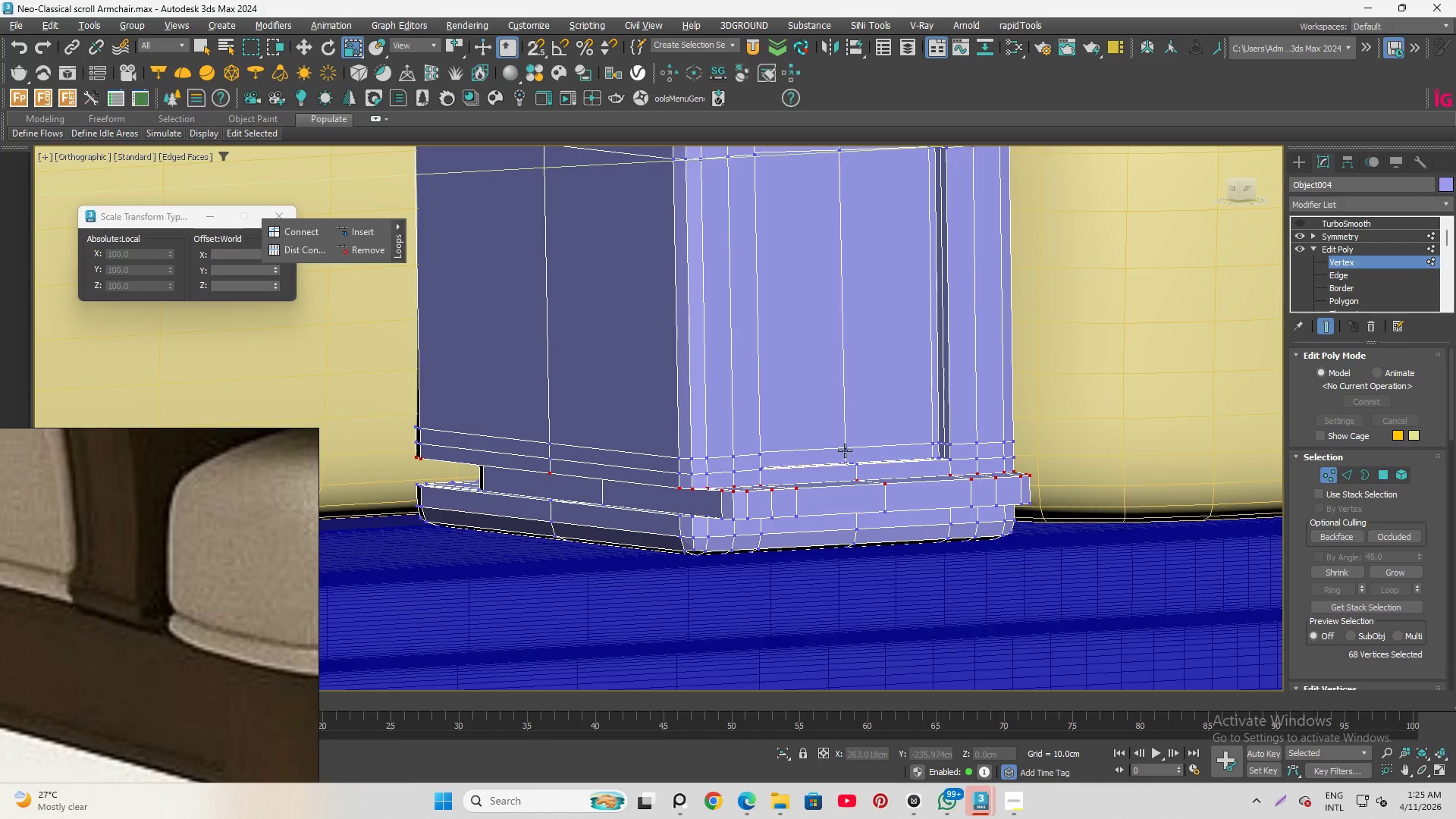 
key(Control+Z)
 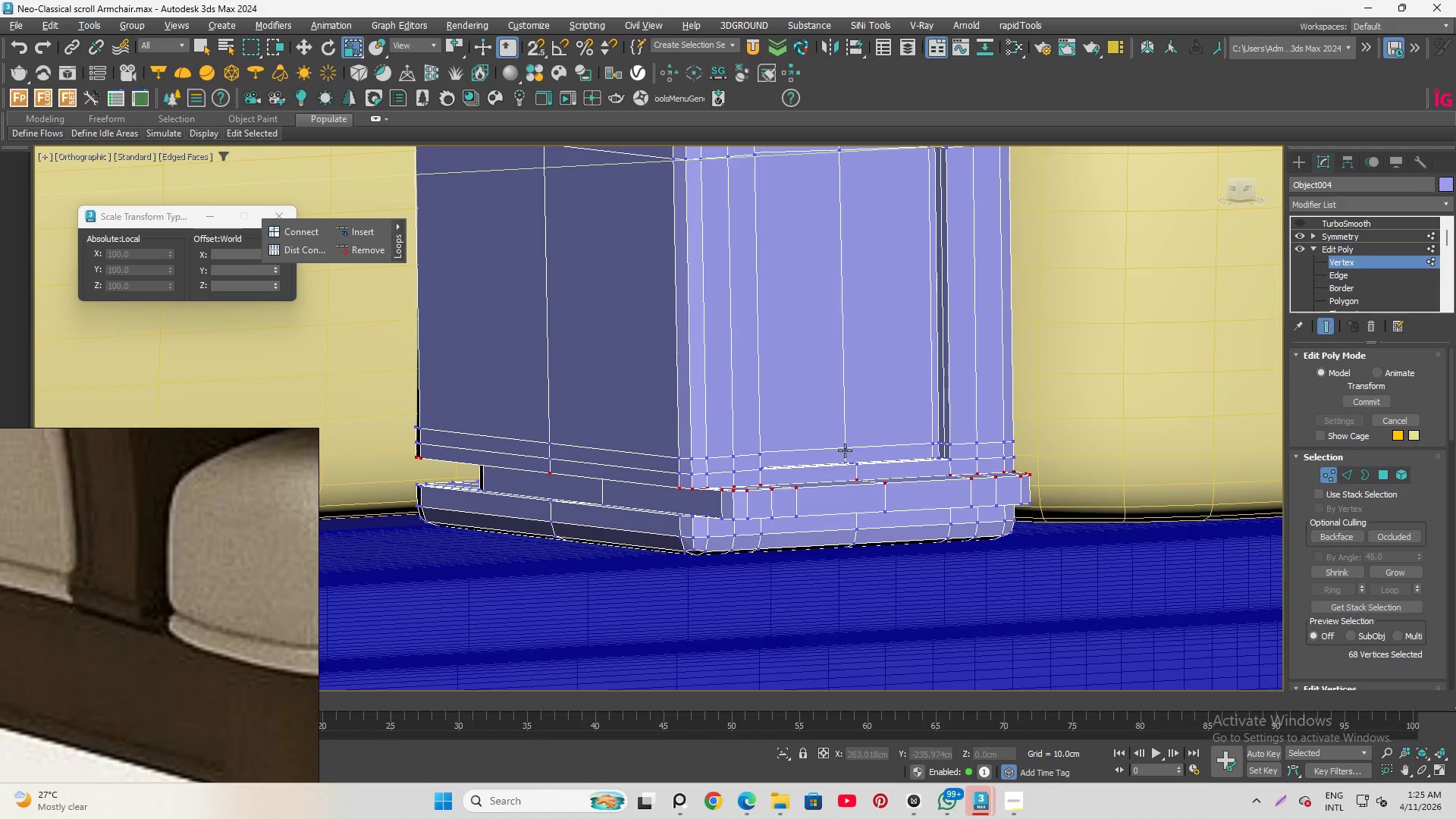 
key(Control+Z)
 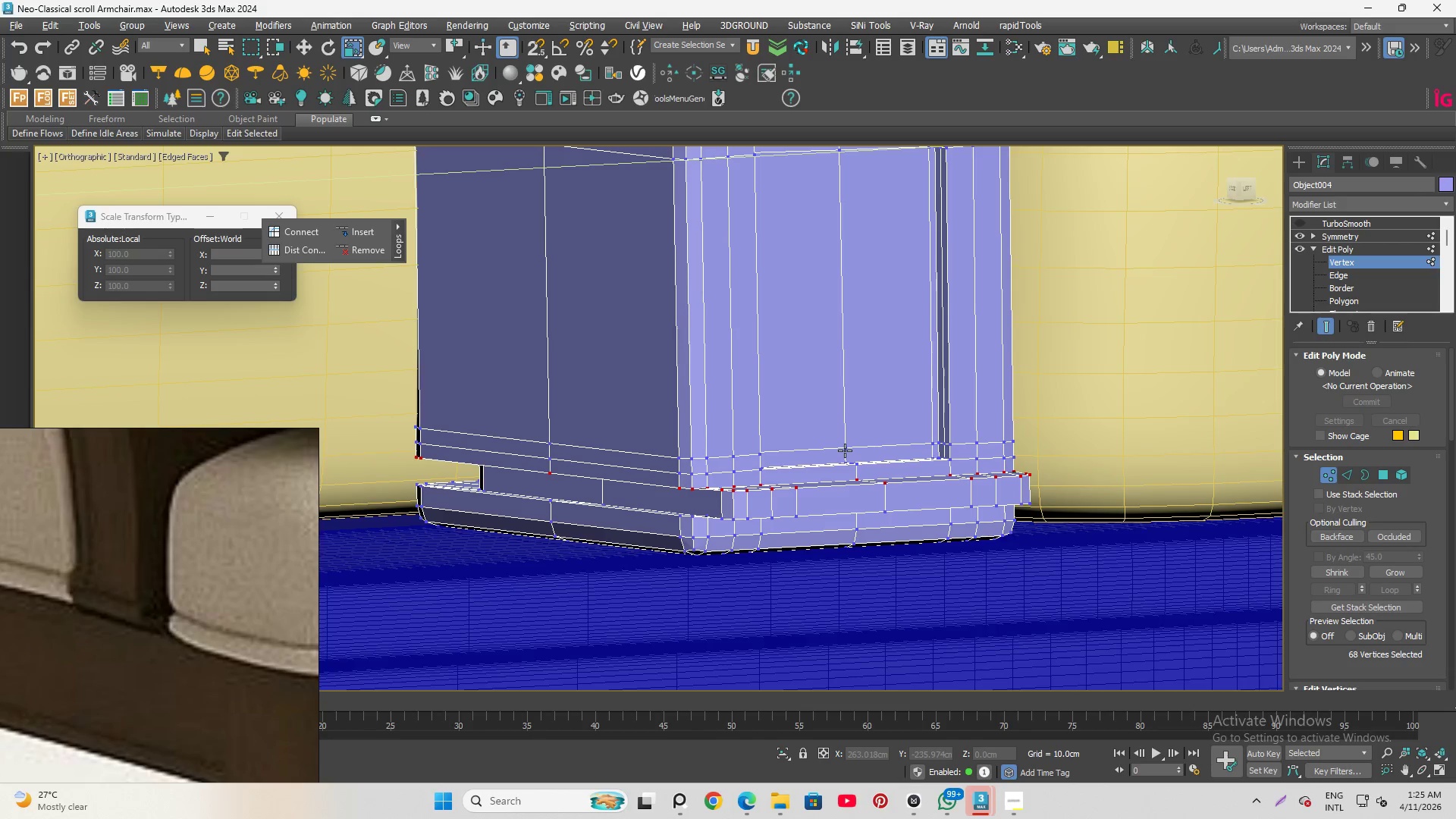 
key(Control+Z)
 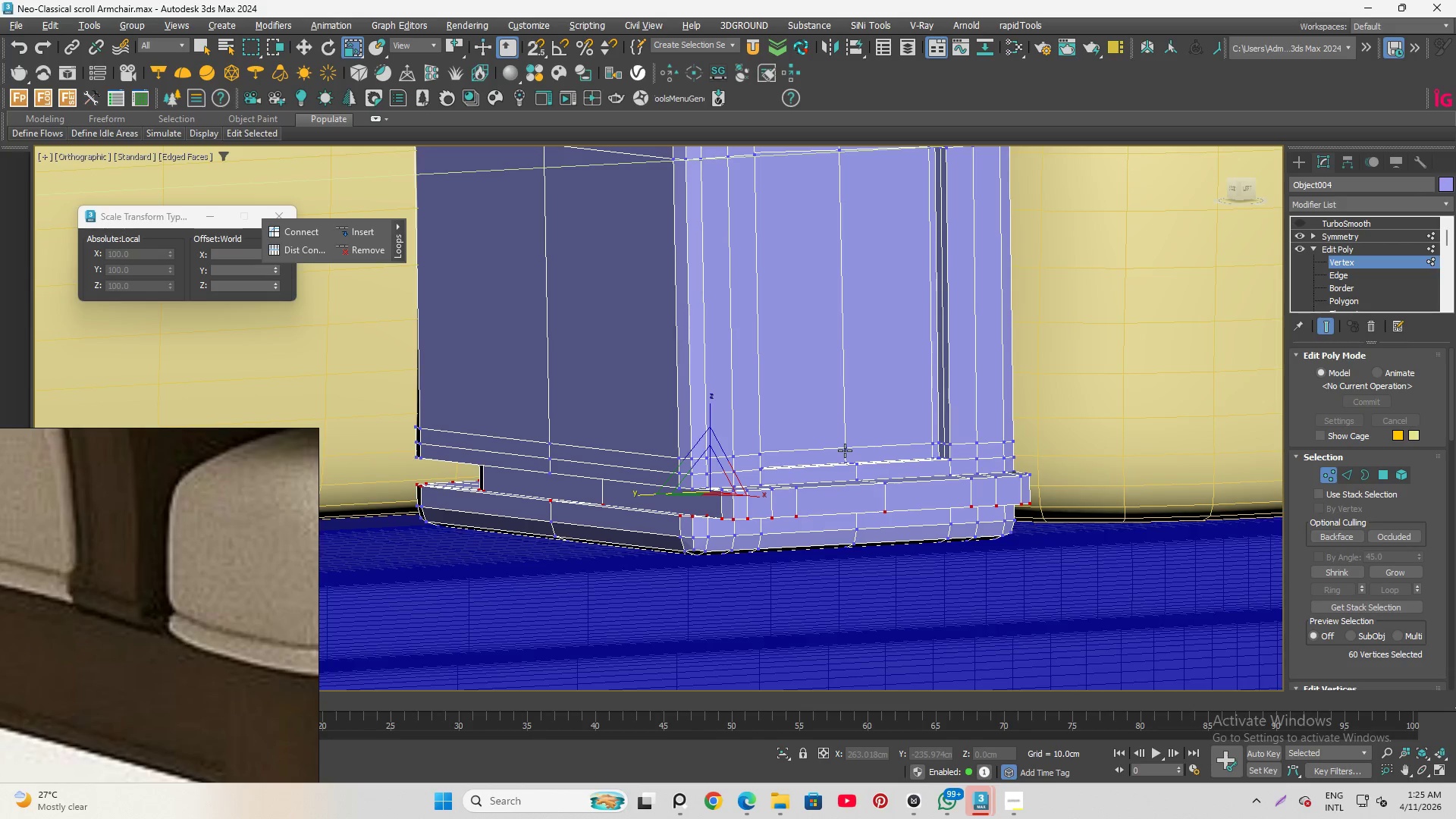 
hold_key(key=Z, duration=0.39)
 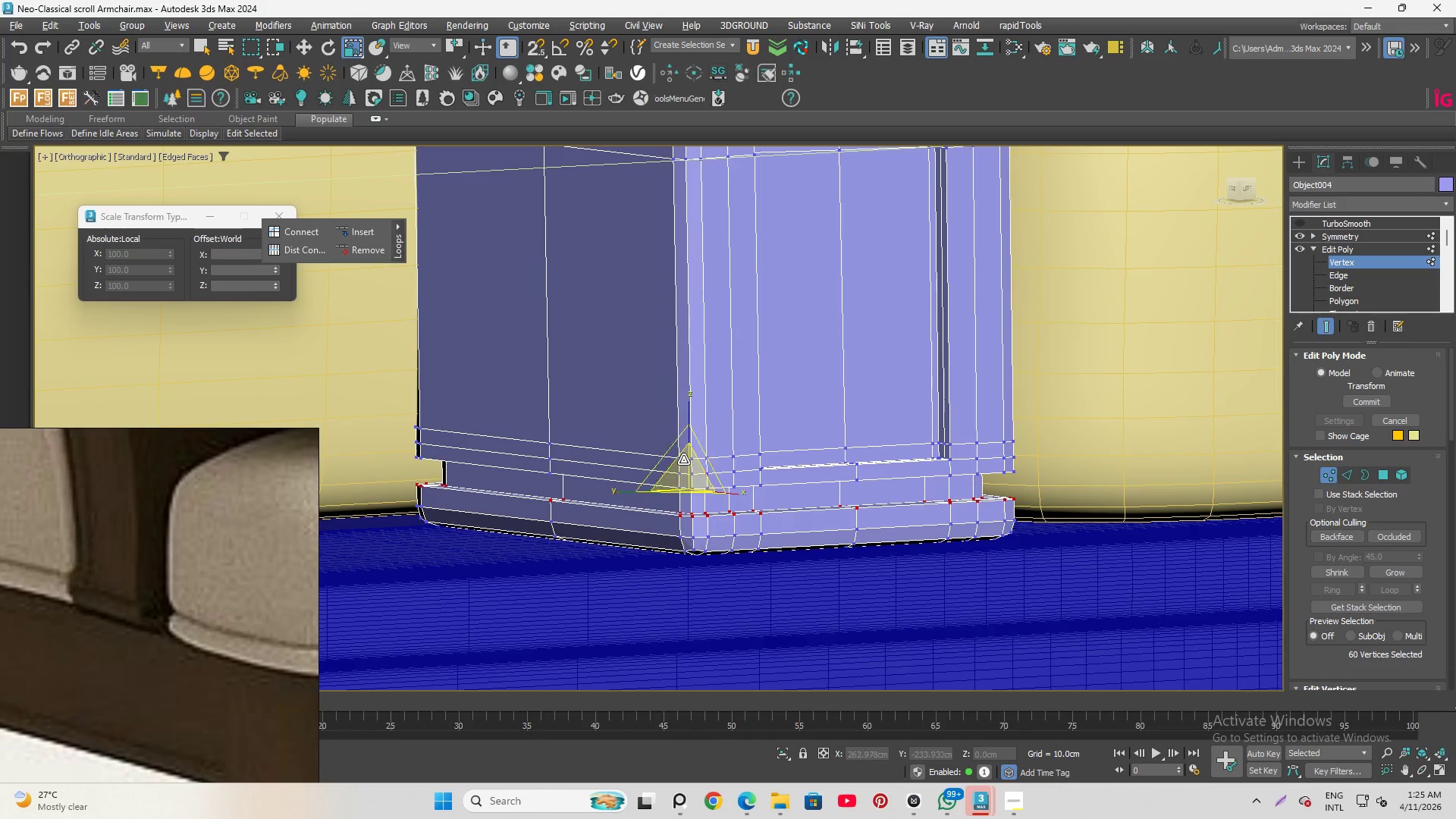 
scroll: coordinate [742, 469], scroll_direction: up, amount: 2.0
 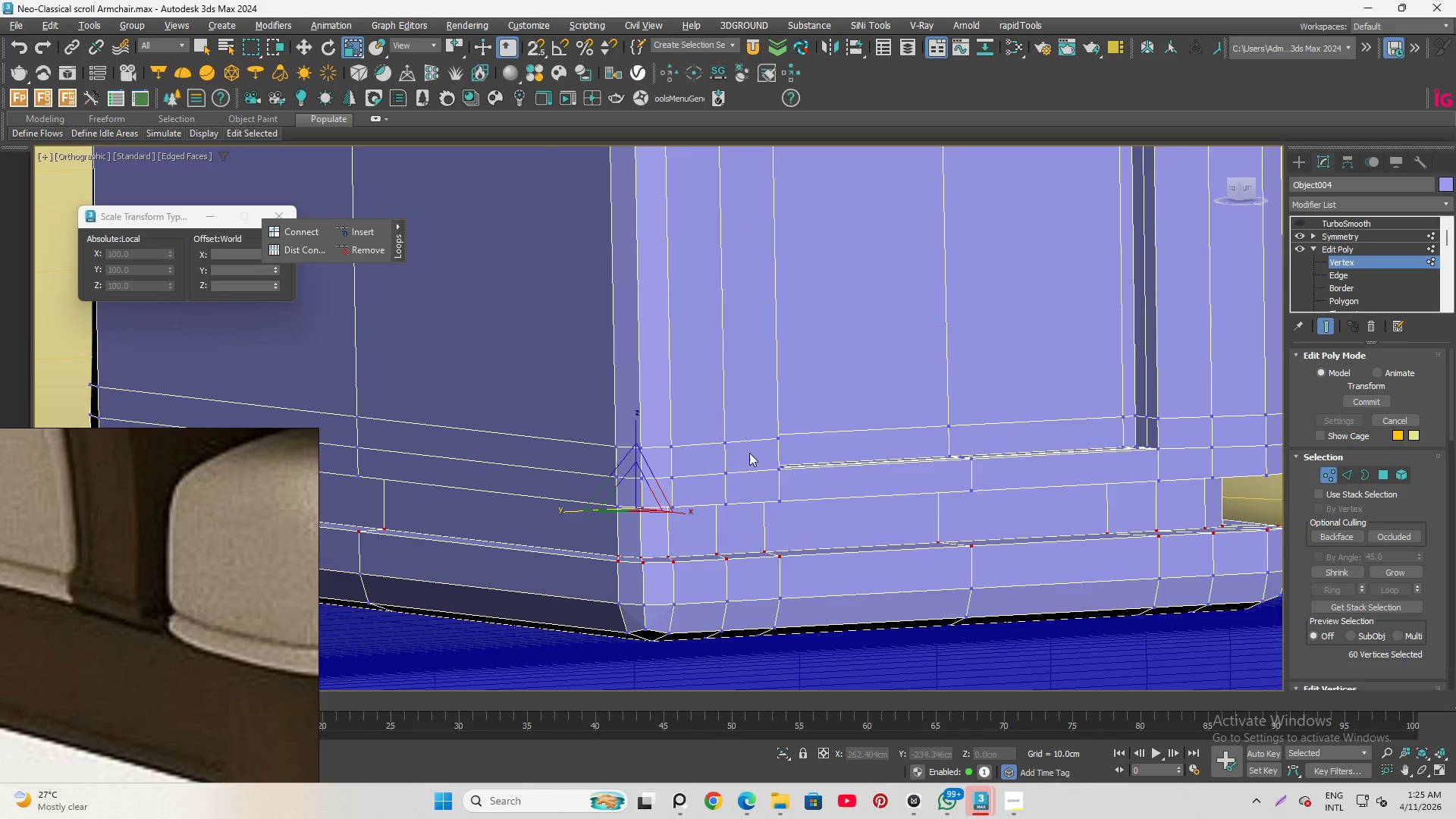 
scroll: coordinate [799, 452], scroll_direction: down, amount: 2.0
 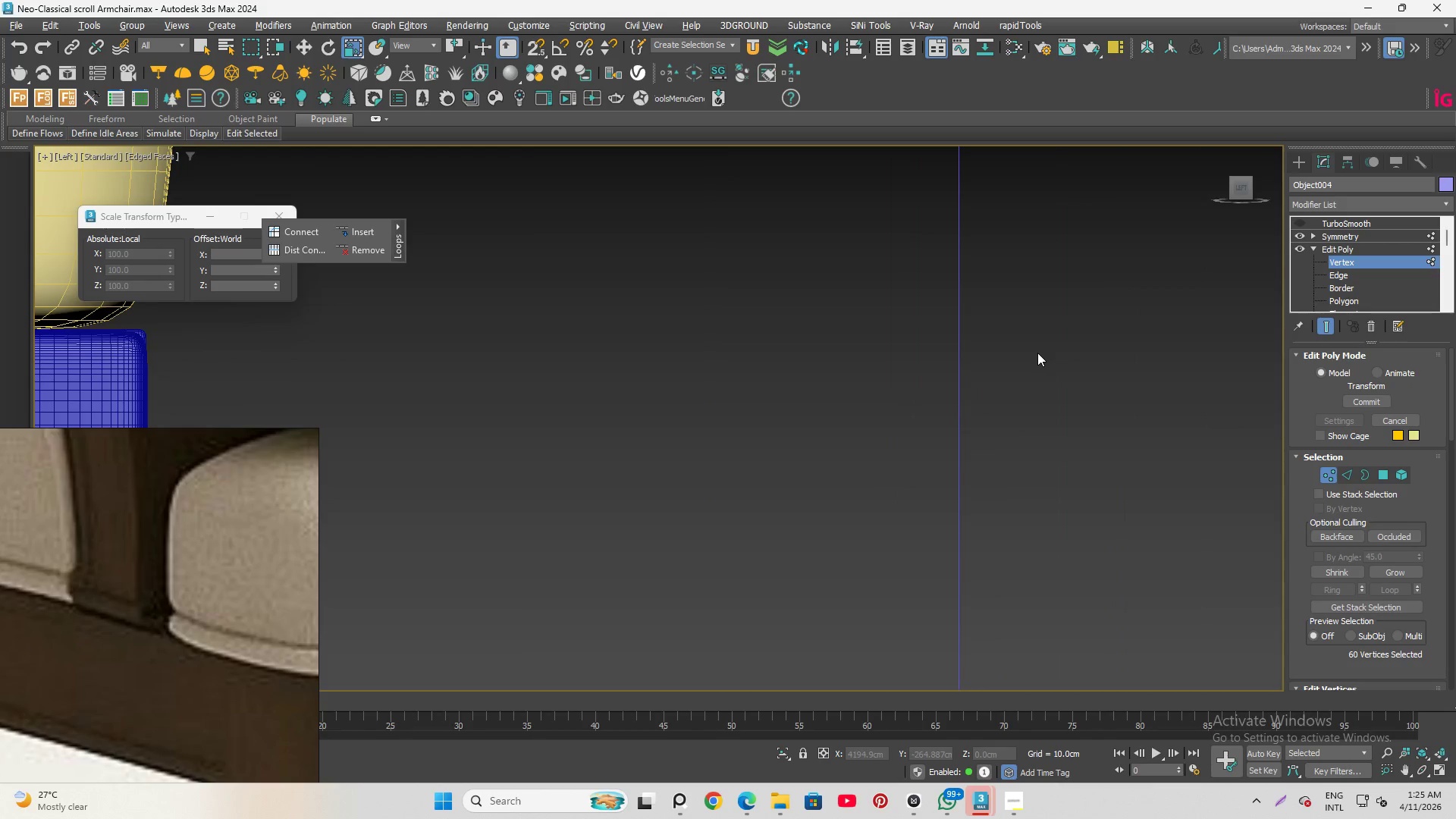 
key(Z)
 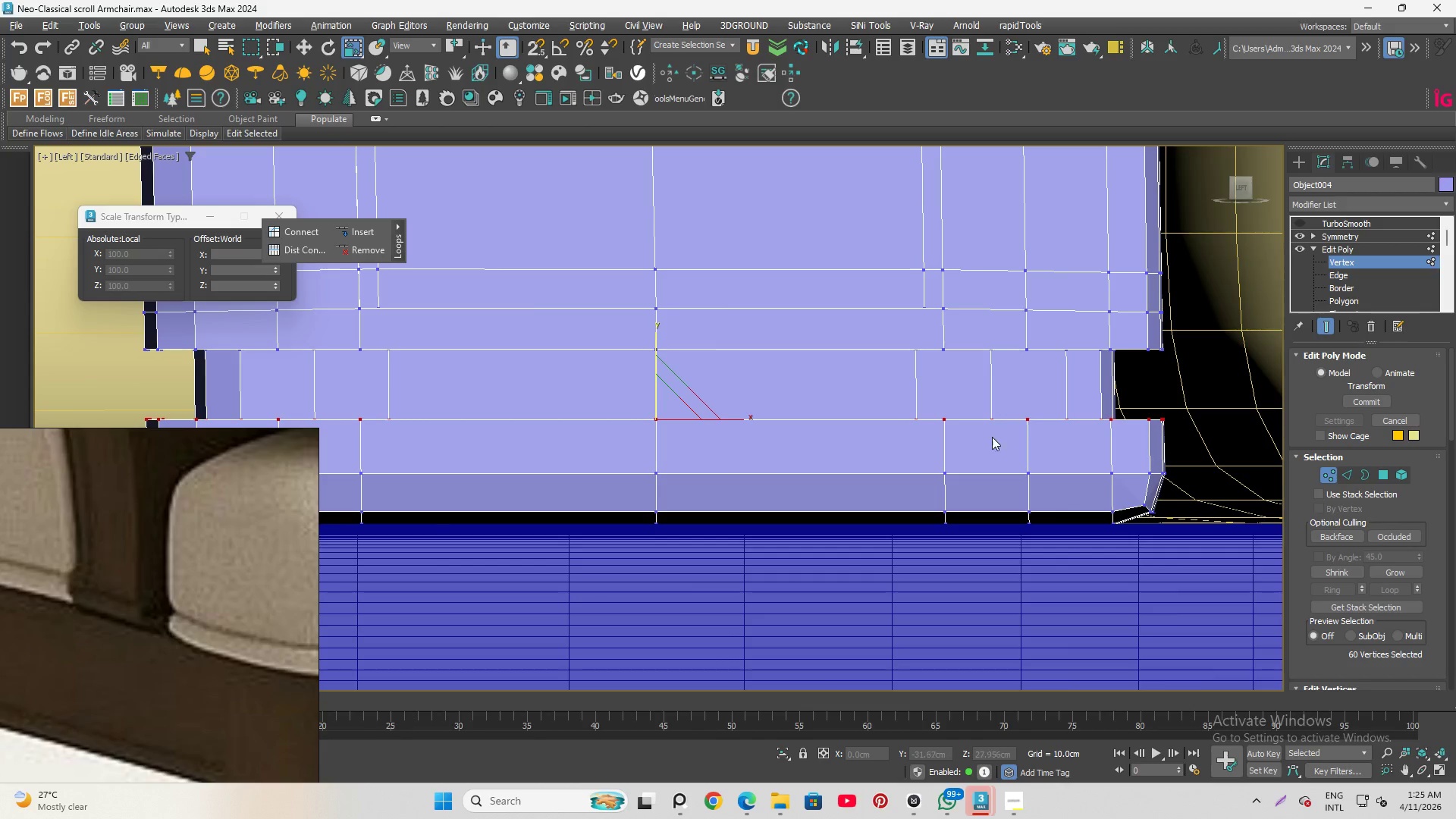 
scroll: coordinate [1002, 449], scroll_direction: down, amount: 1.0
 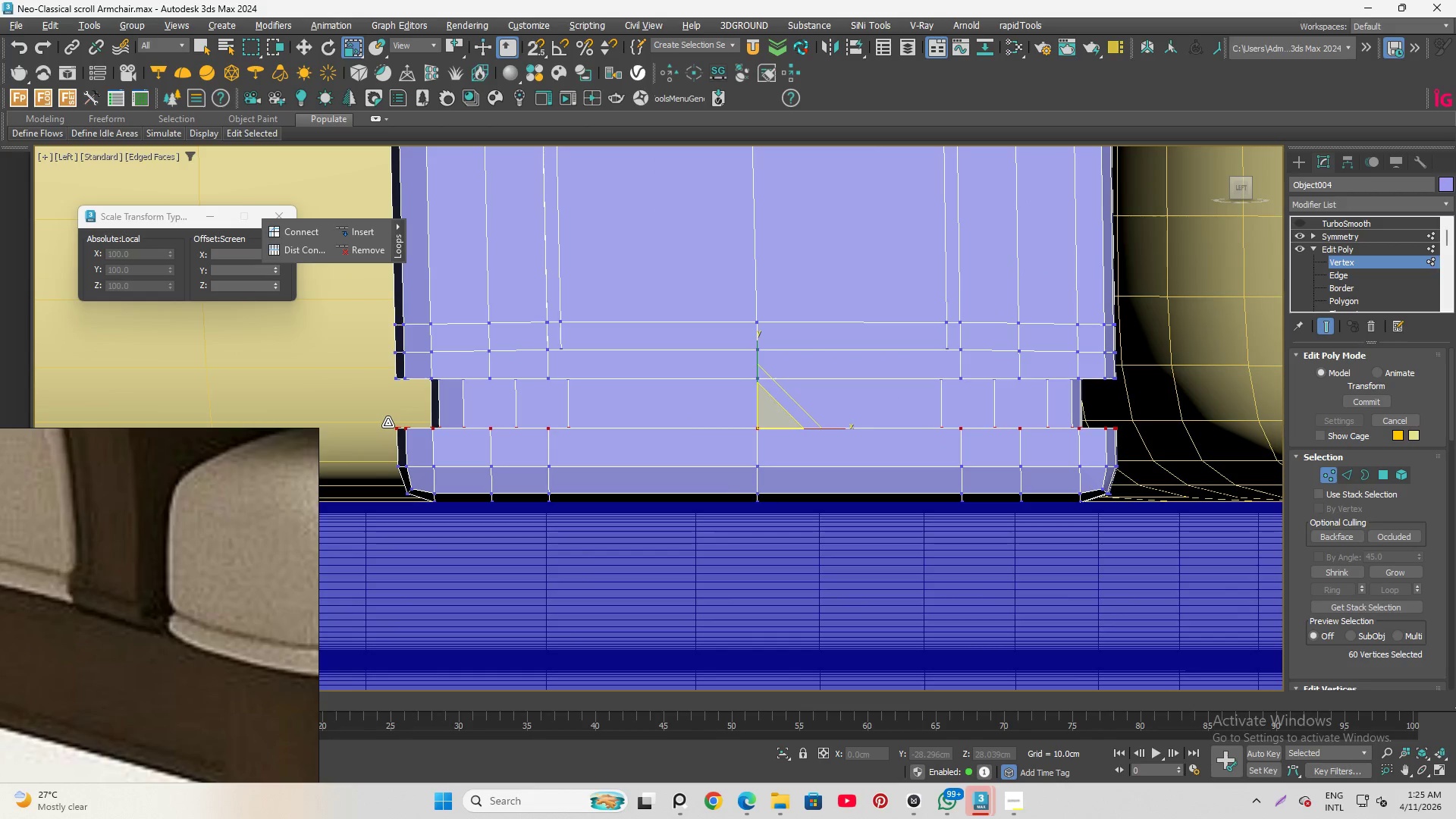 
key(Q)
 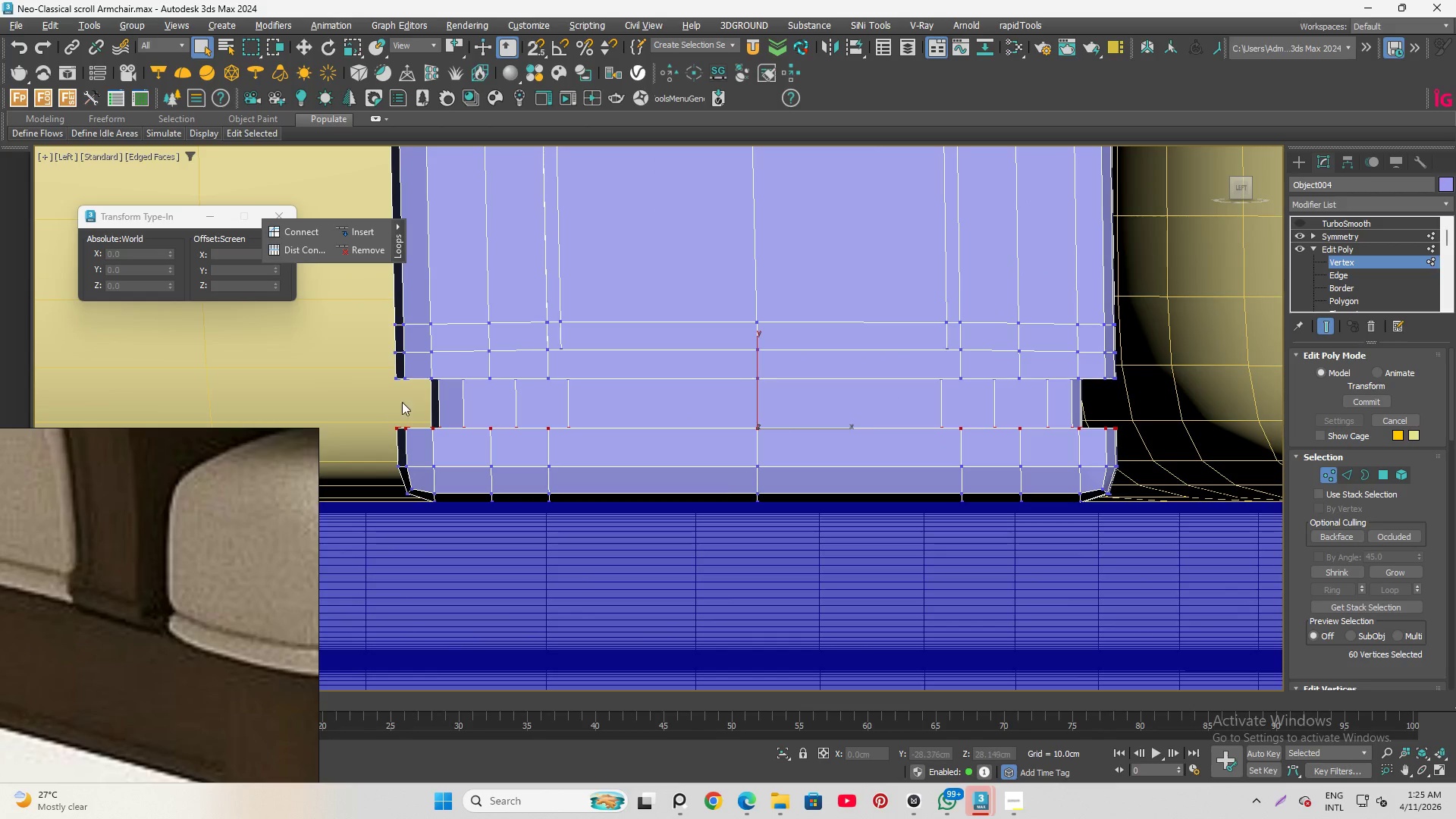 
left_click_drag(start_coordinate=[415, 394], to_coordinate=[1180, 413])
 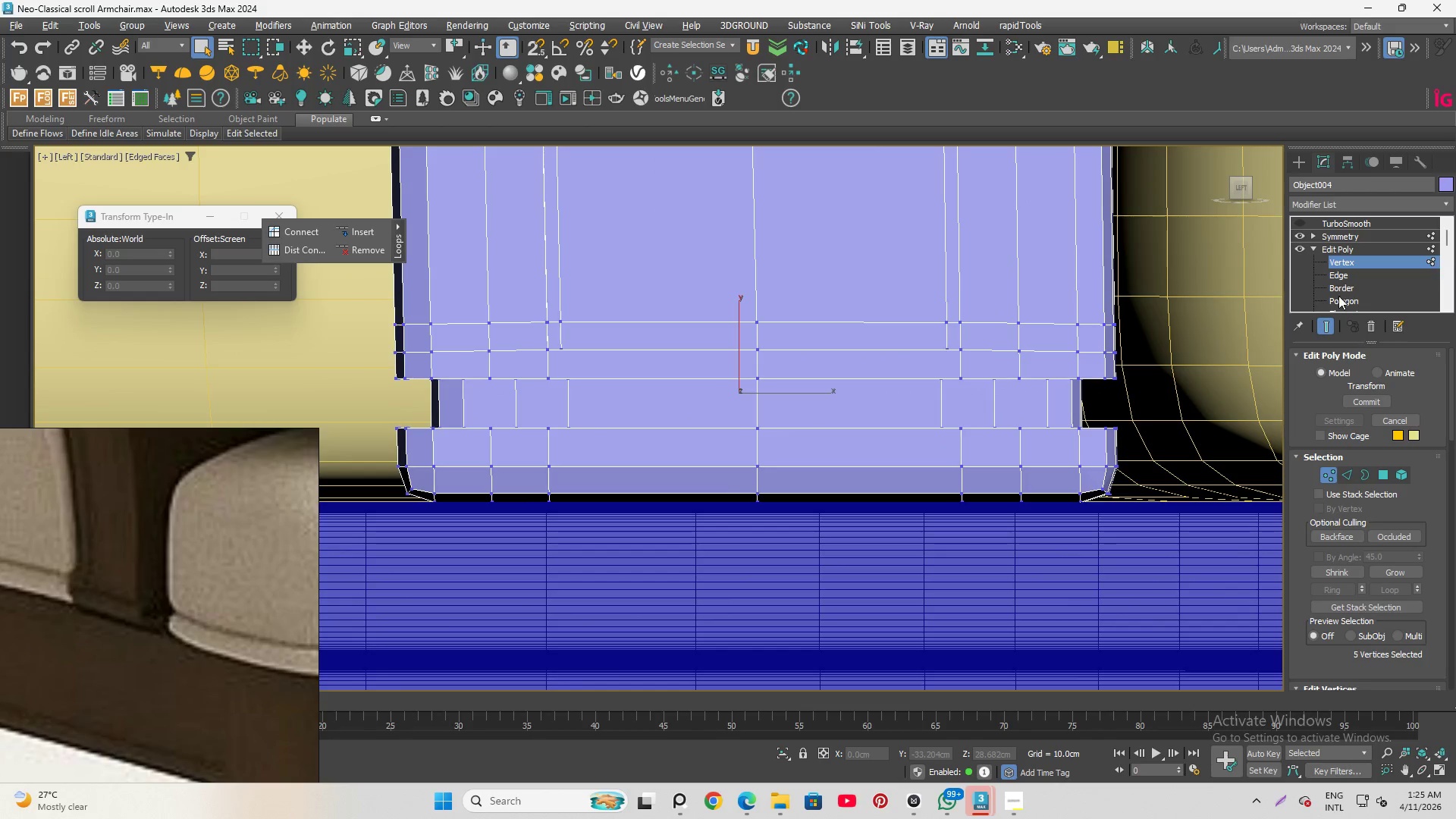 
left_click([1342, 303])
 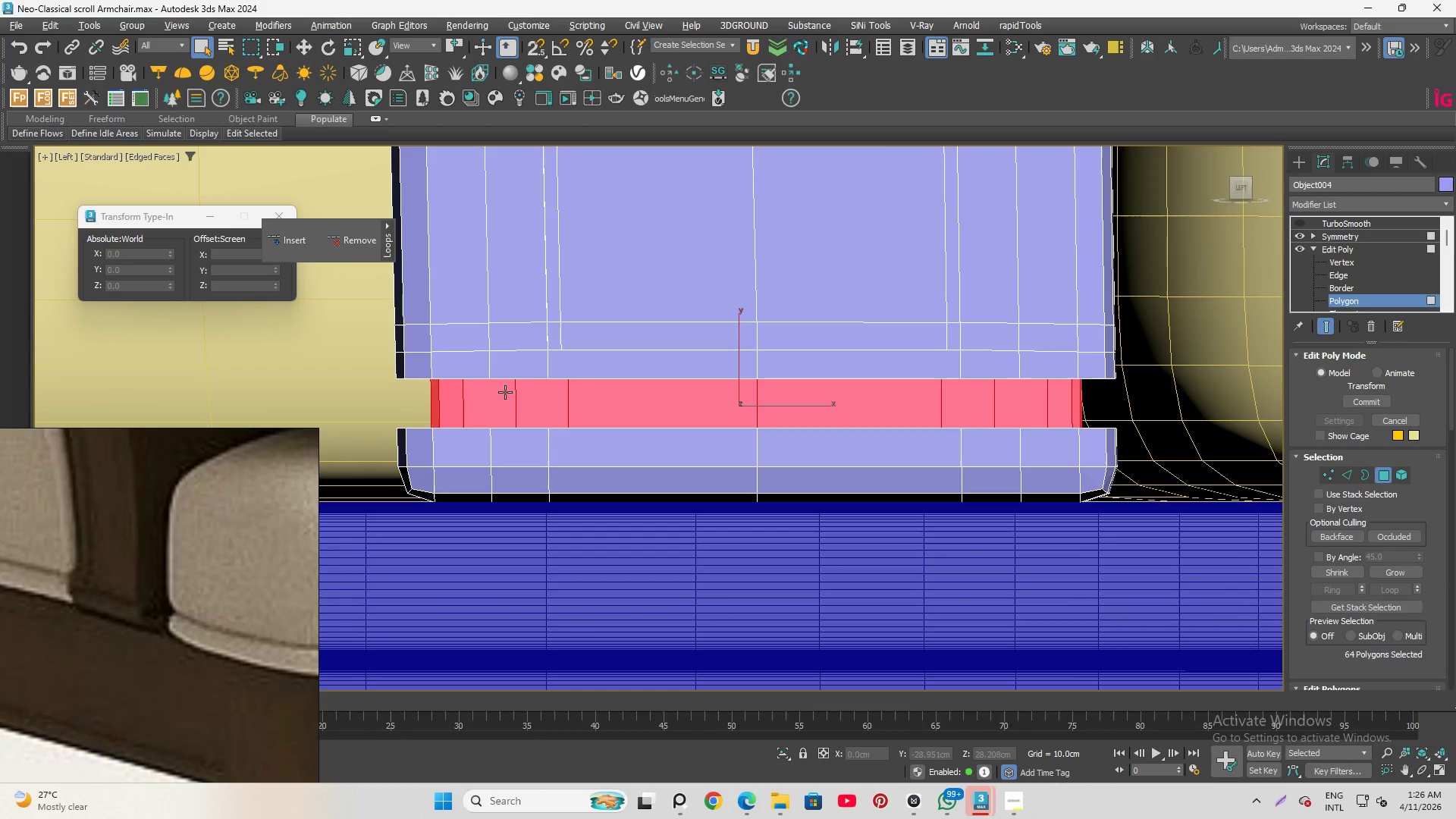 
scroll: coordinate [609, 392], scroll_direction: down, amount: 1.0
 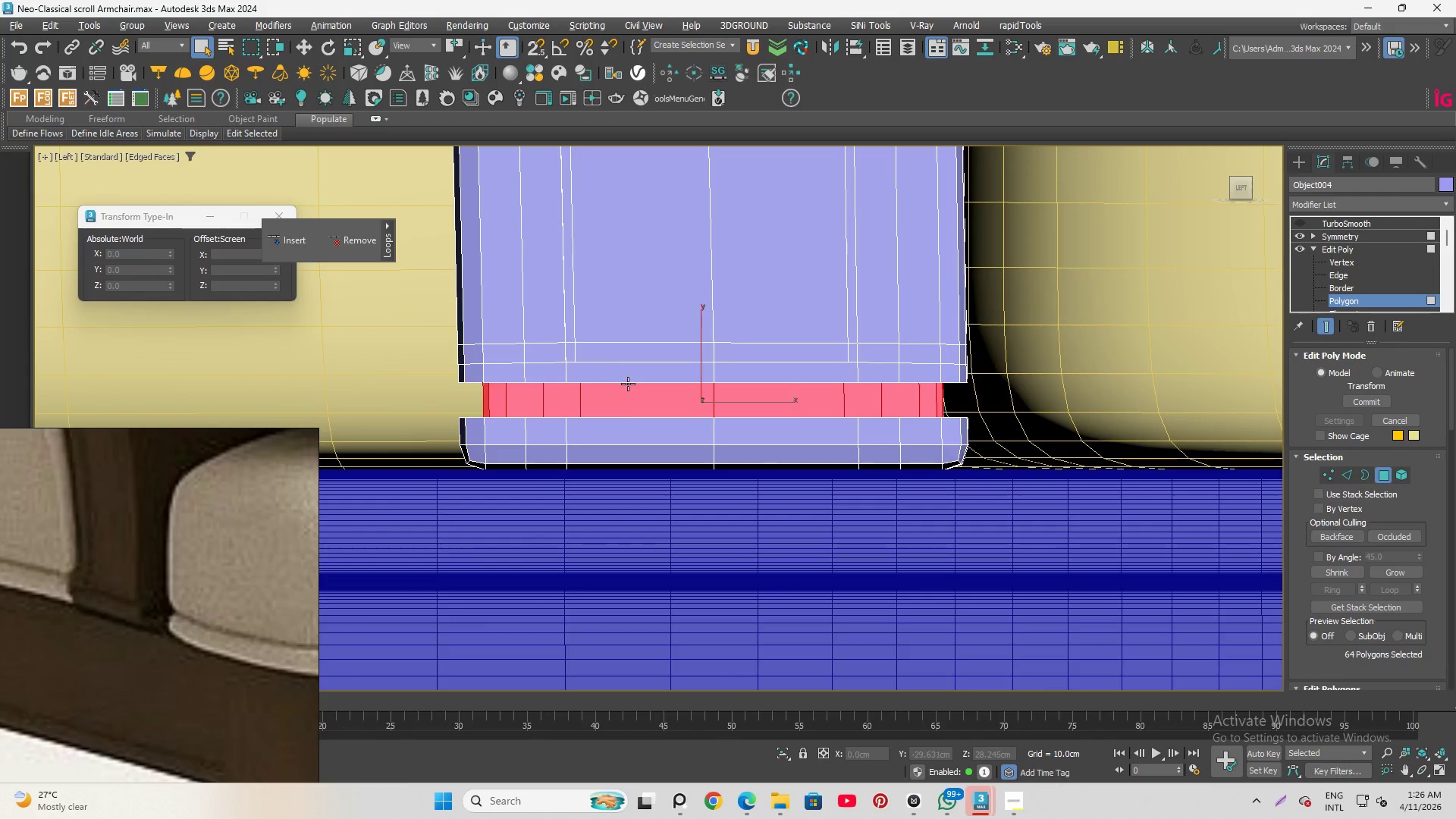 
left_click([1023, 326])
 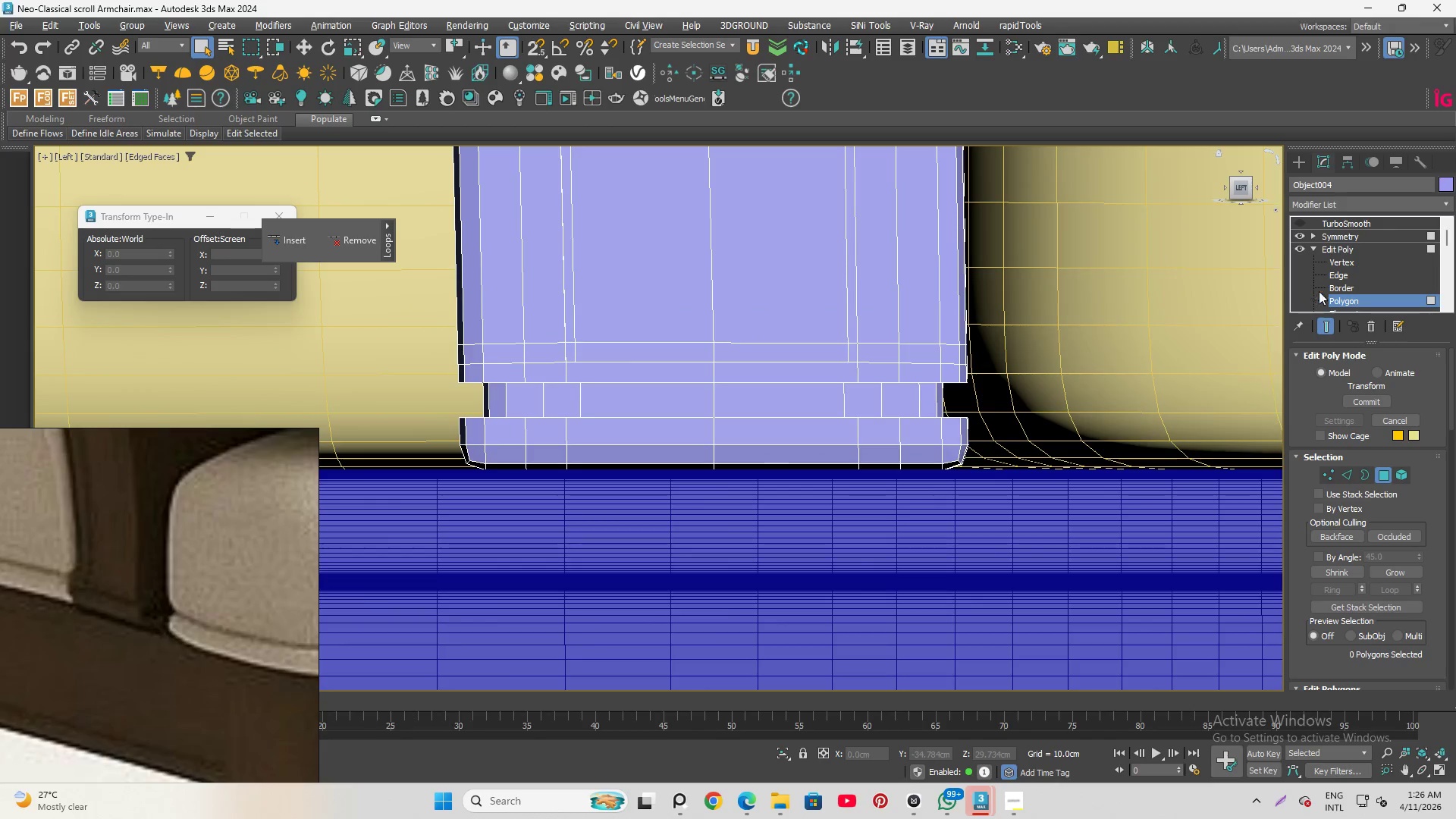 
left_click([1329, 278])
 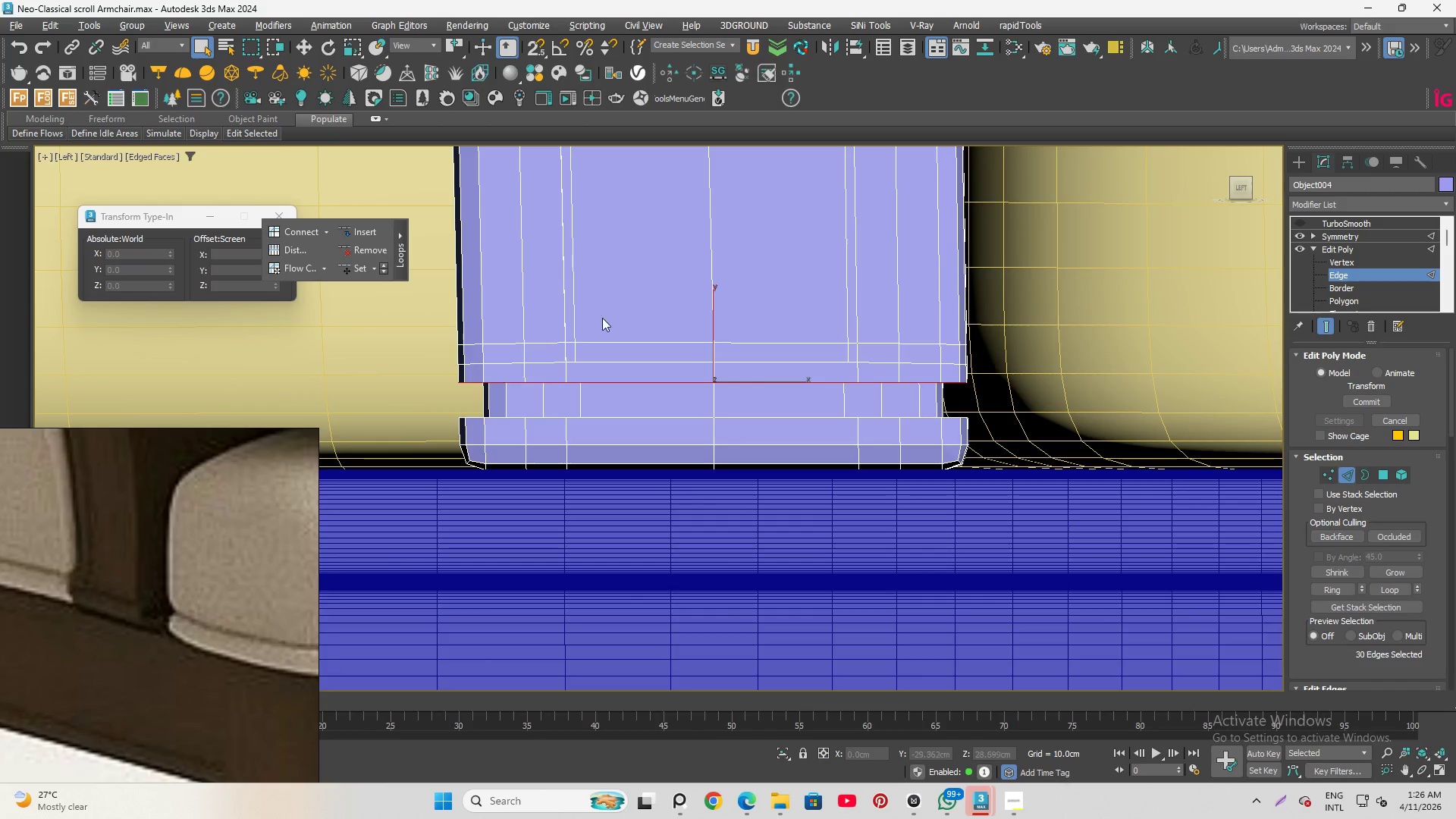 
left_click([613, 303])
 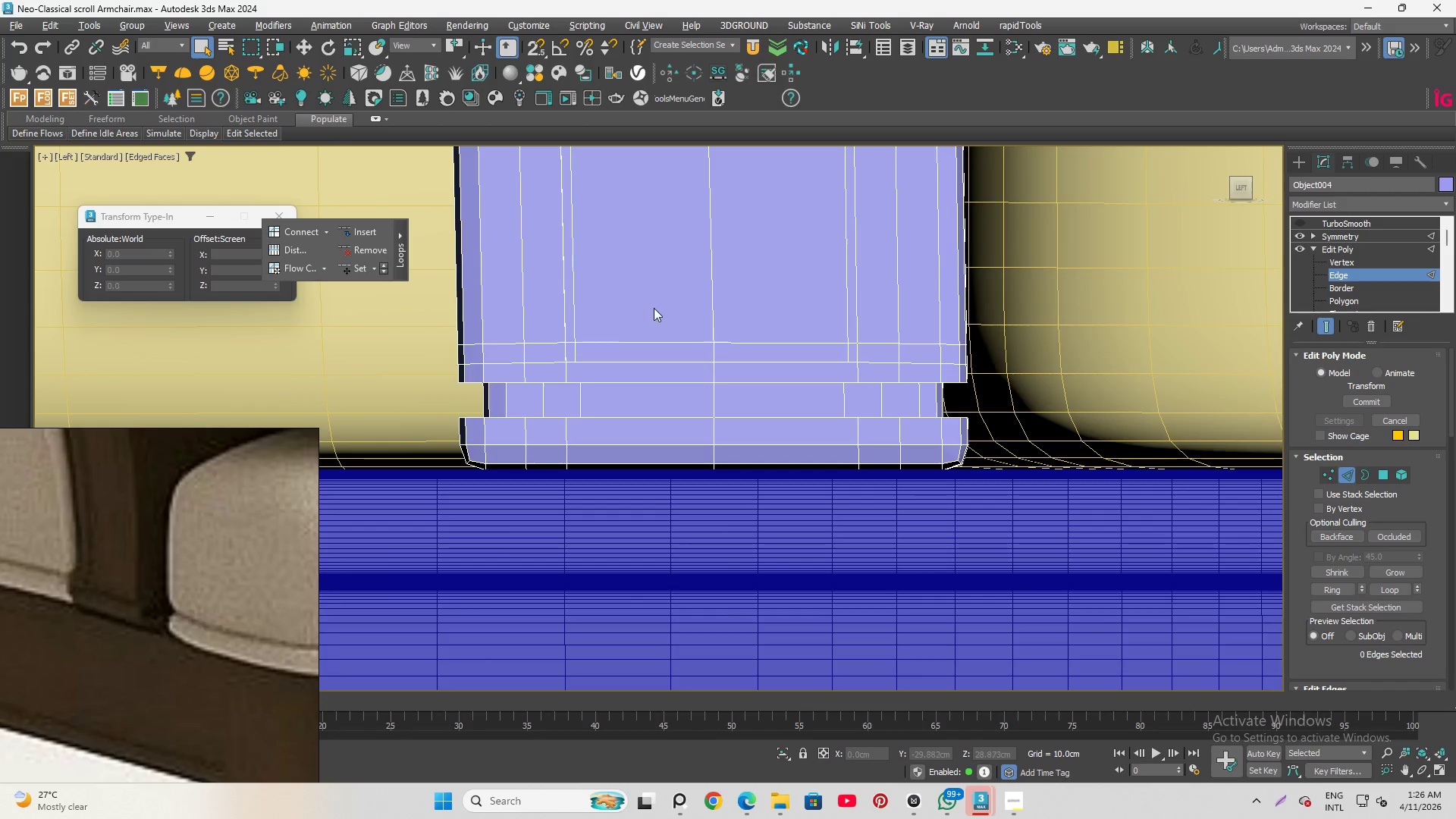 
key(Alt+1)
 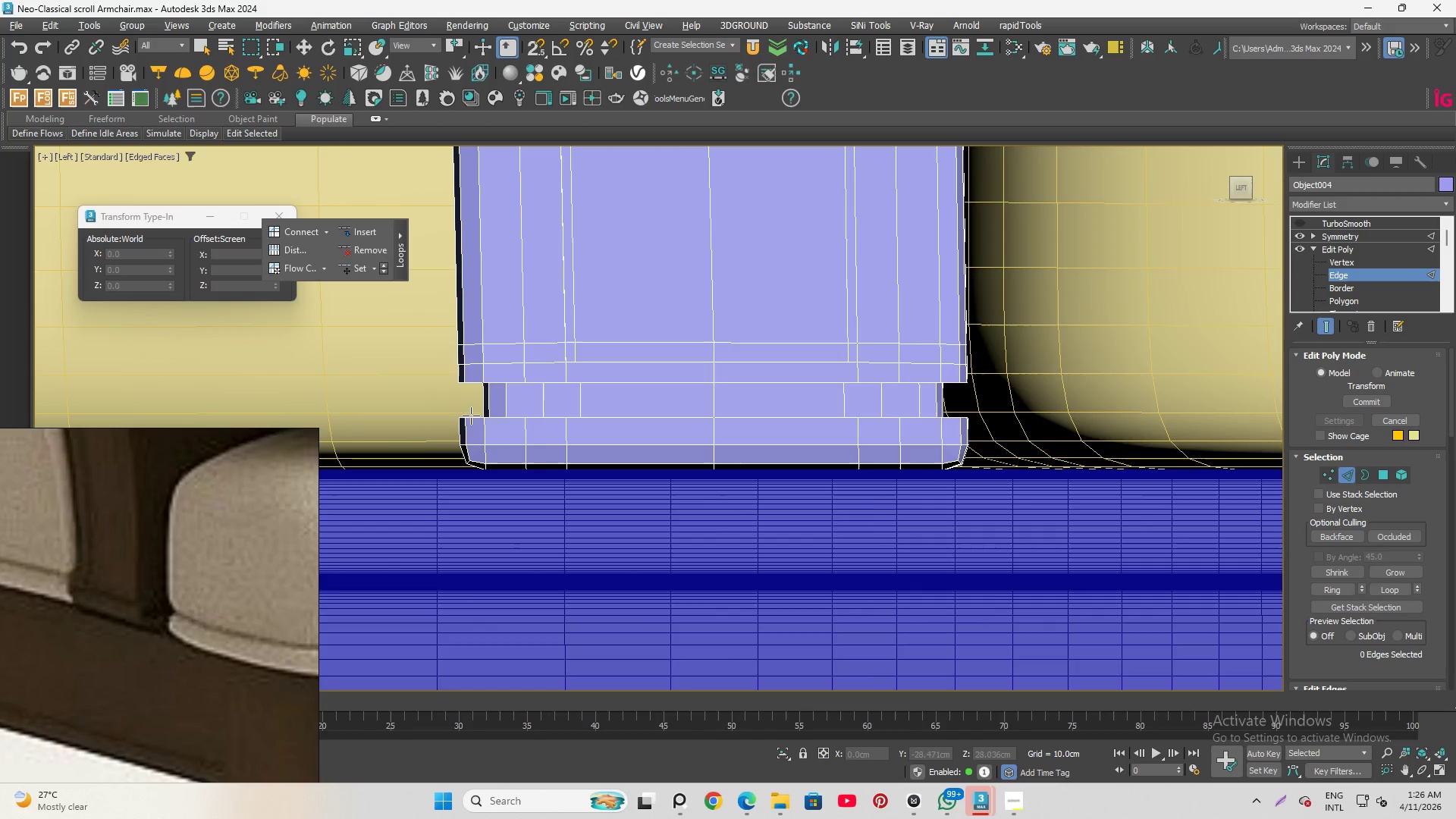 
scroll: coordinate [455, 425], scroll_direction: up, amount: 4.0
 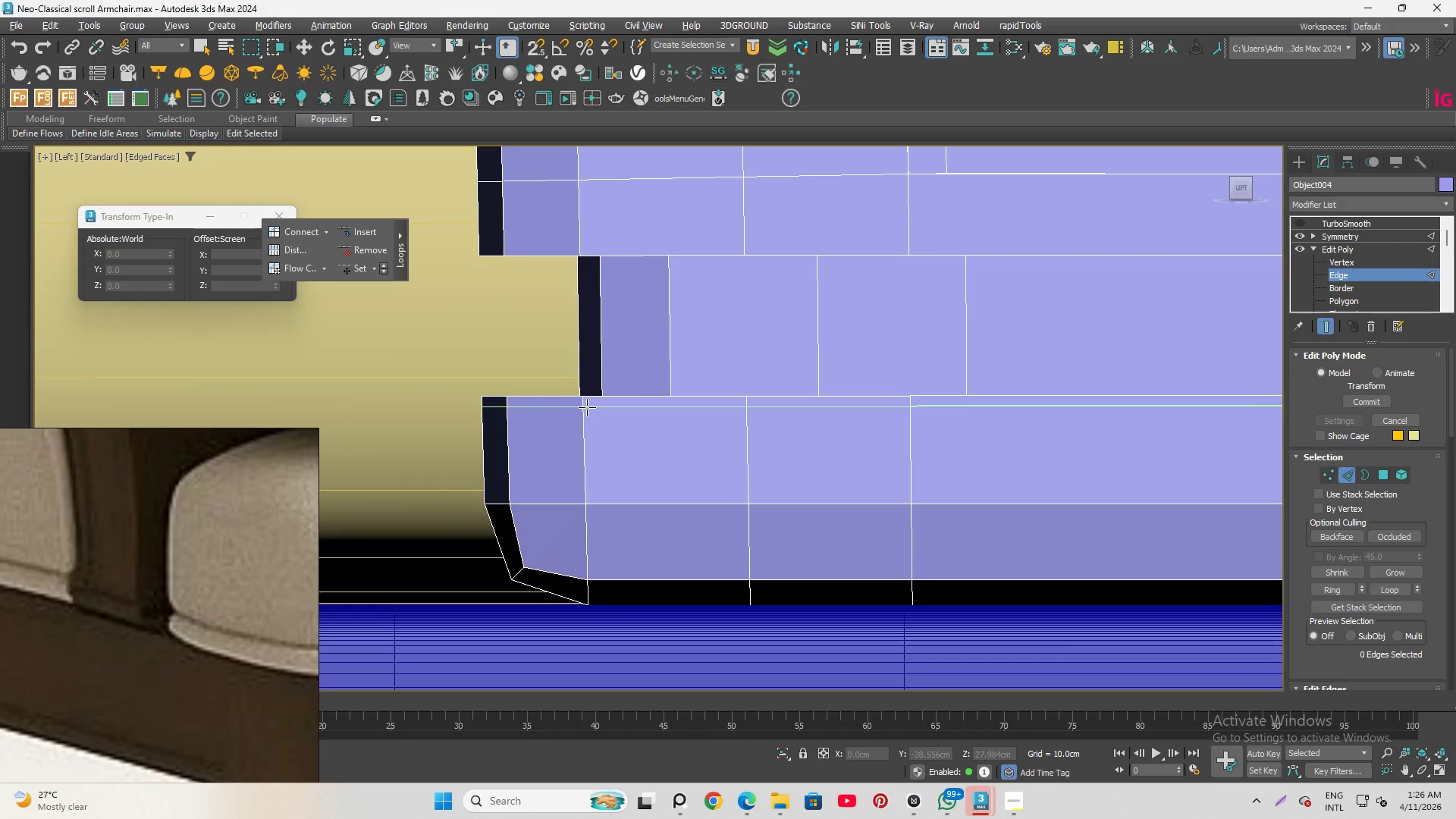 
left_click_drag(start_coordinate=[587, 408], to_coordinate=[587, 413])
 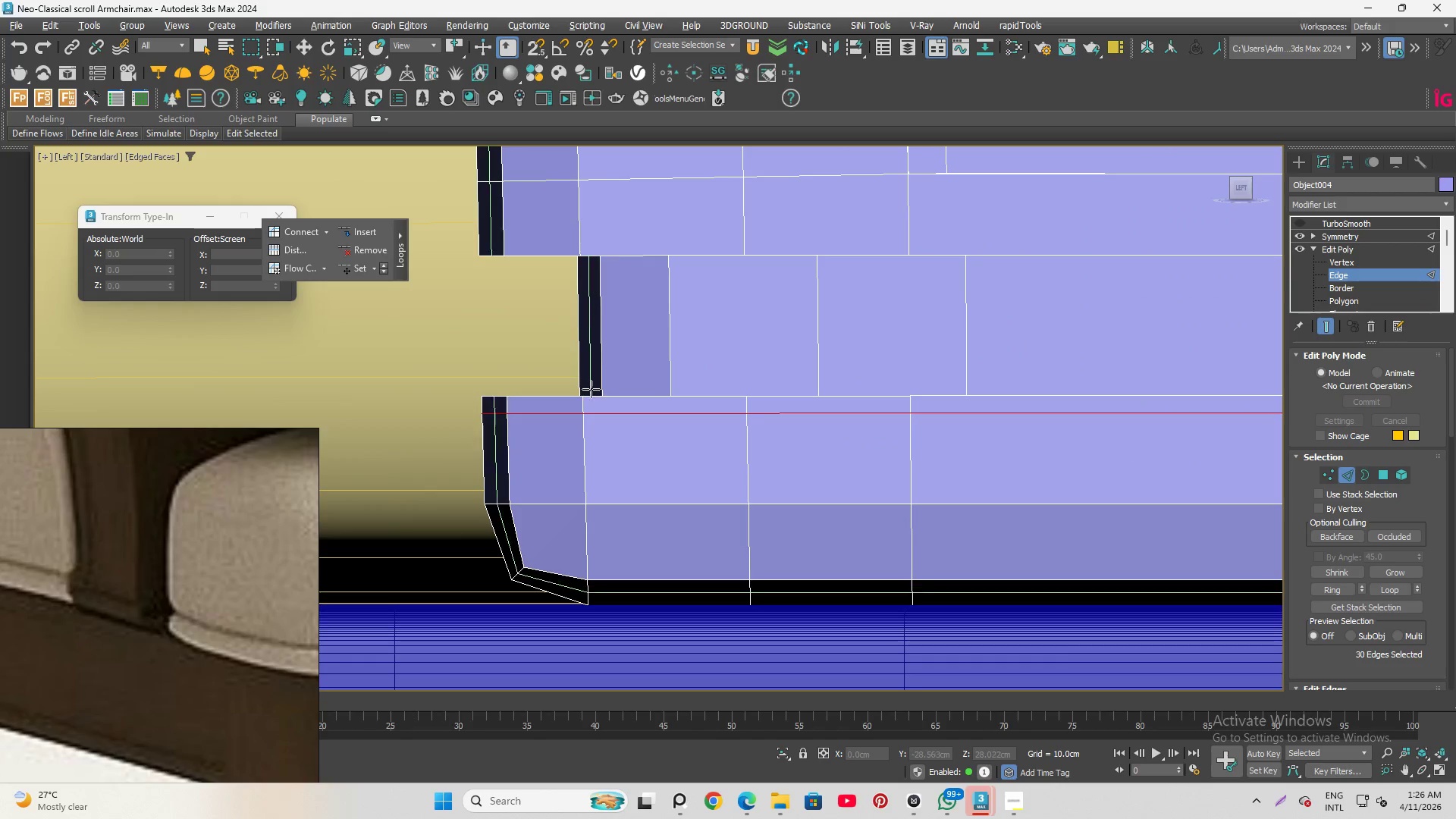 
hold_key(key=AltLeft, duration=0.72)
 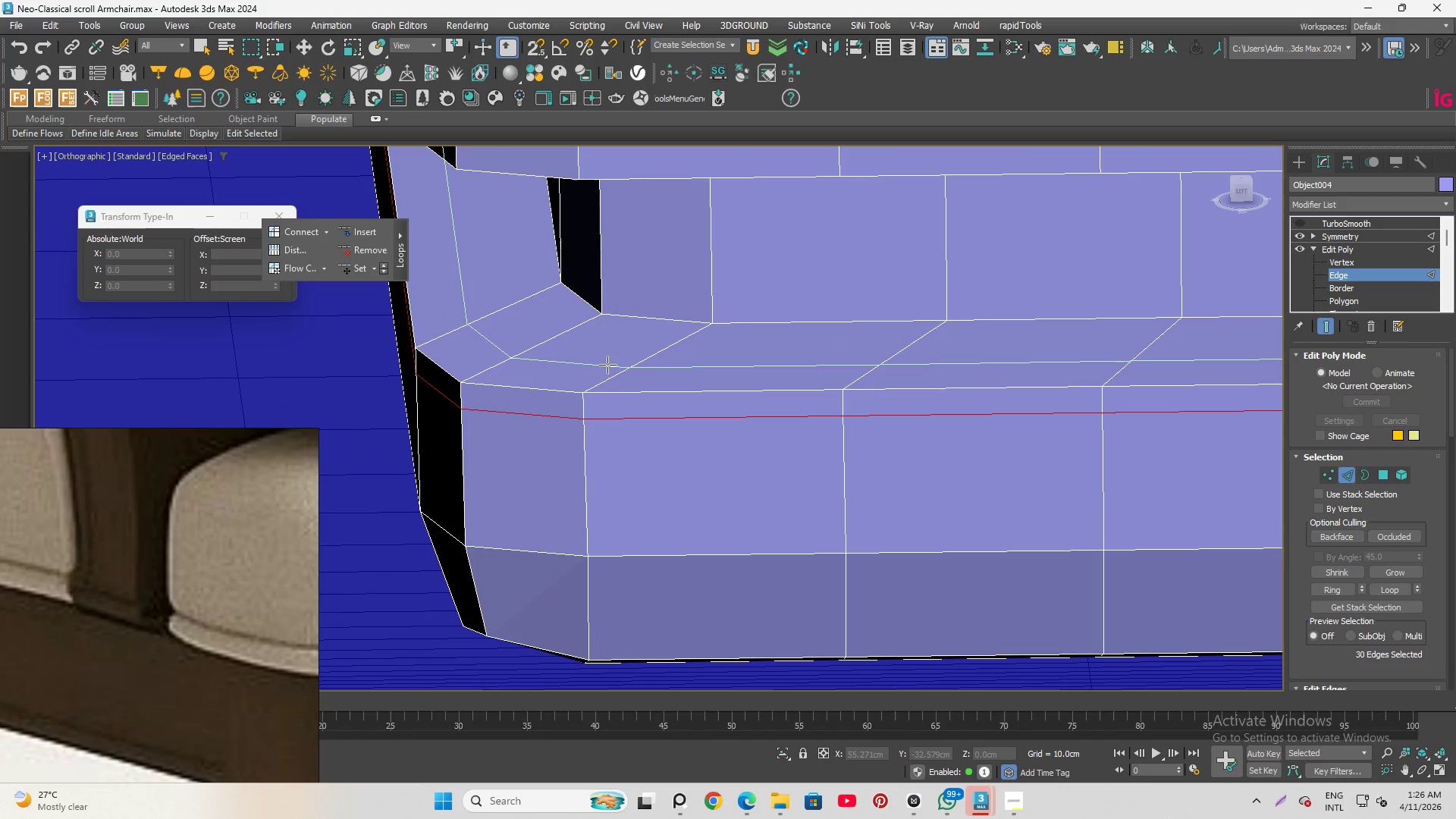 
scroll: coordinate [586, 419], scroll_direction: up, amount: 2.0
 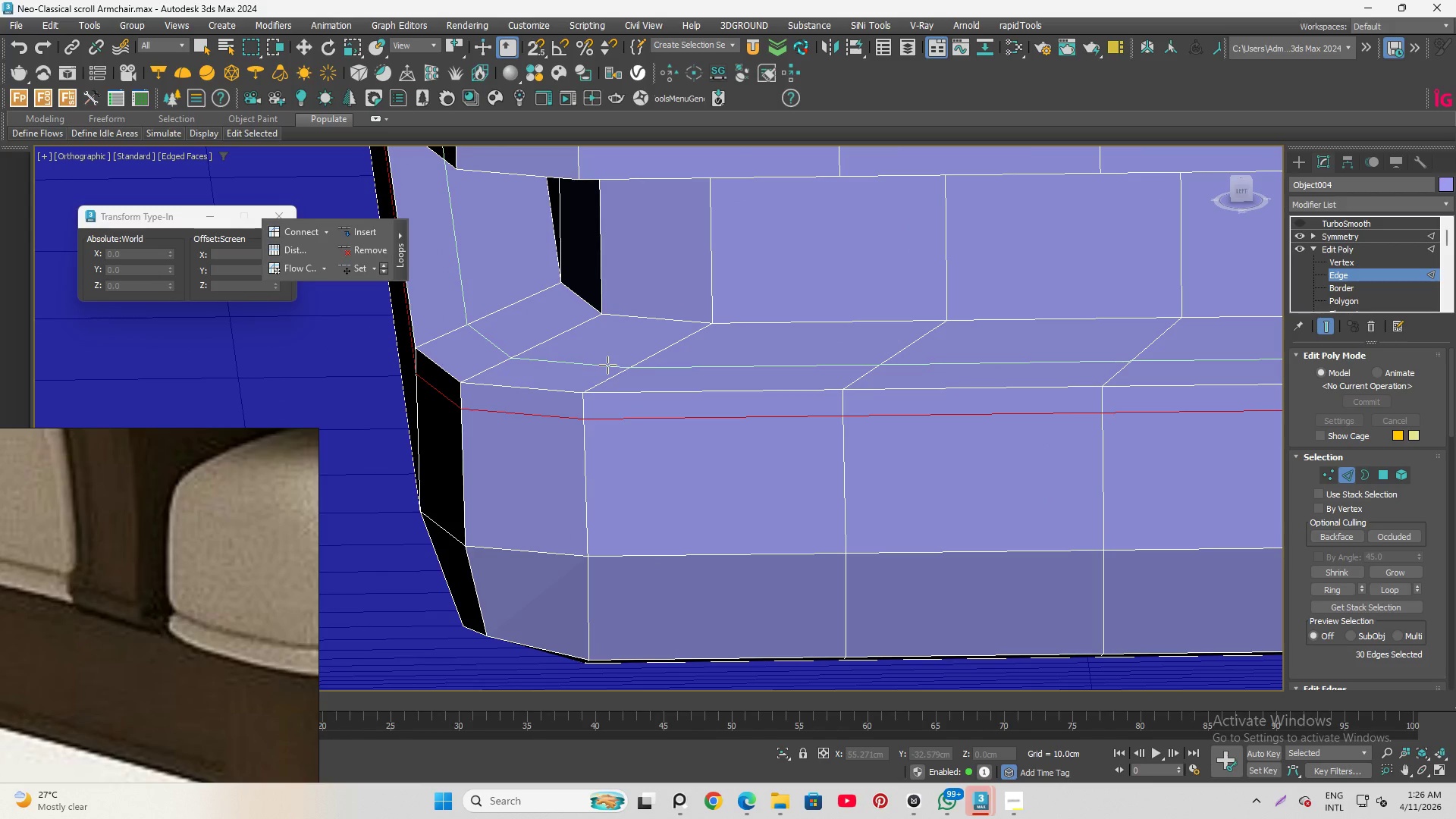 
left_click([607, 365])
 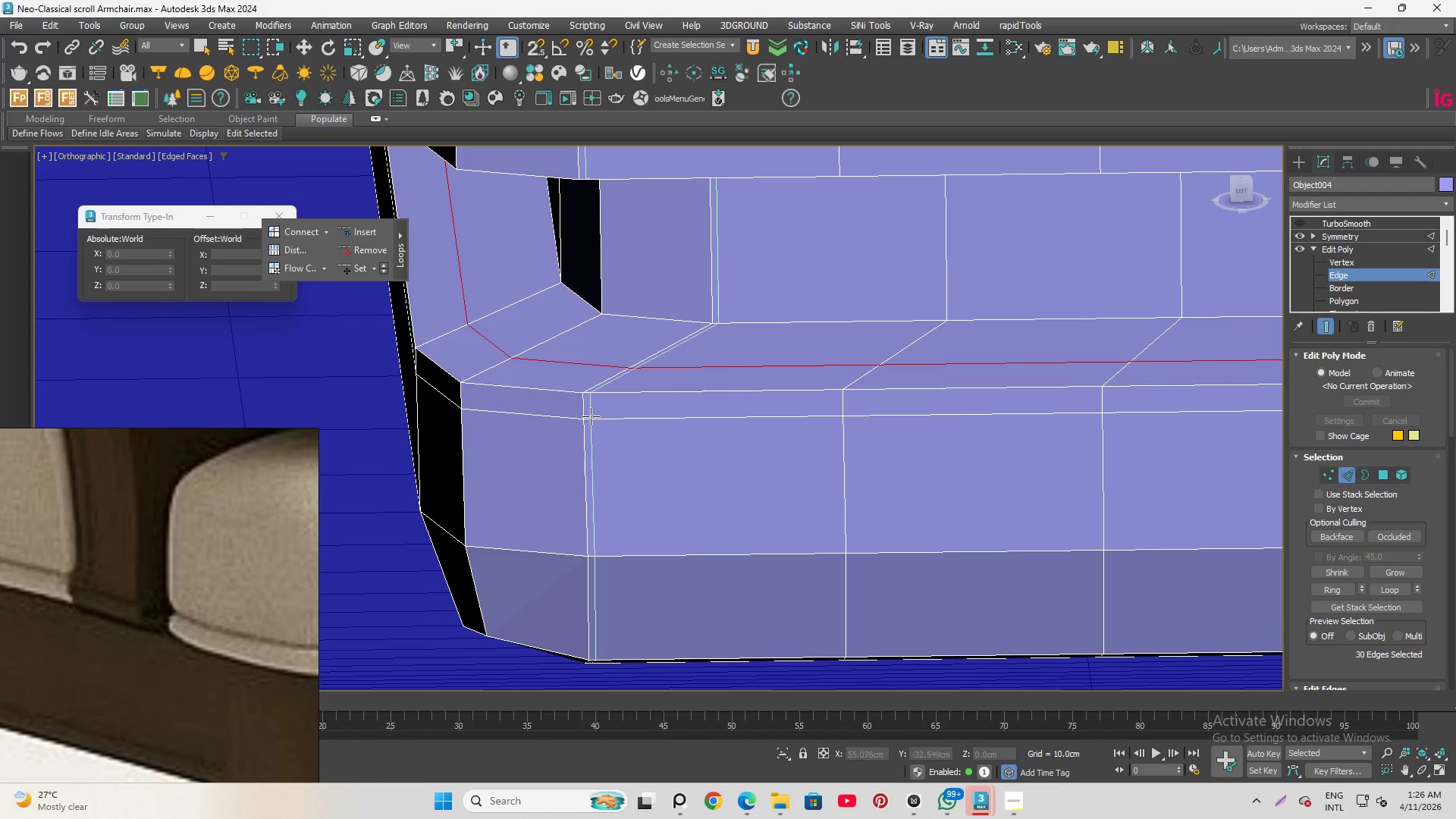 
scroll: coordinate [589, 422], scroll_direction: down, amount: 1.0
 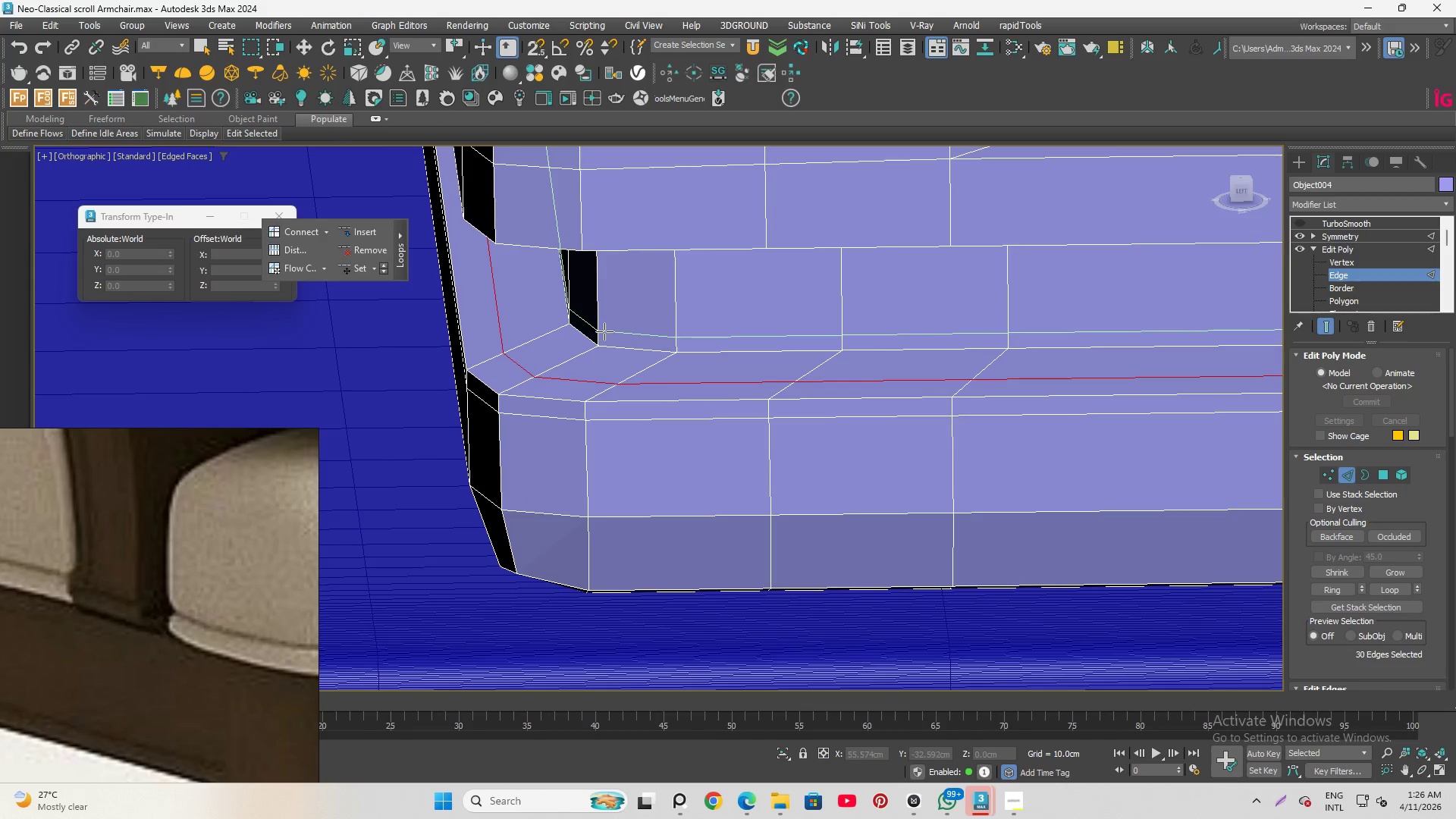 
left_click([604, 331])
 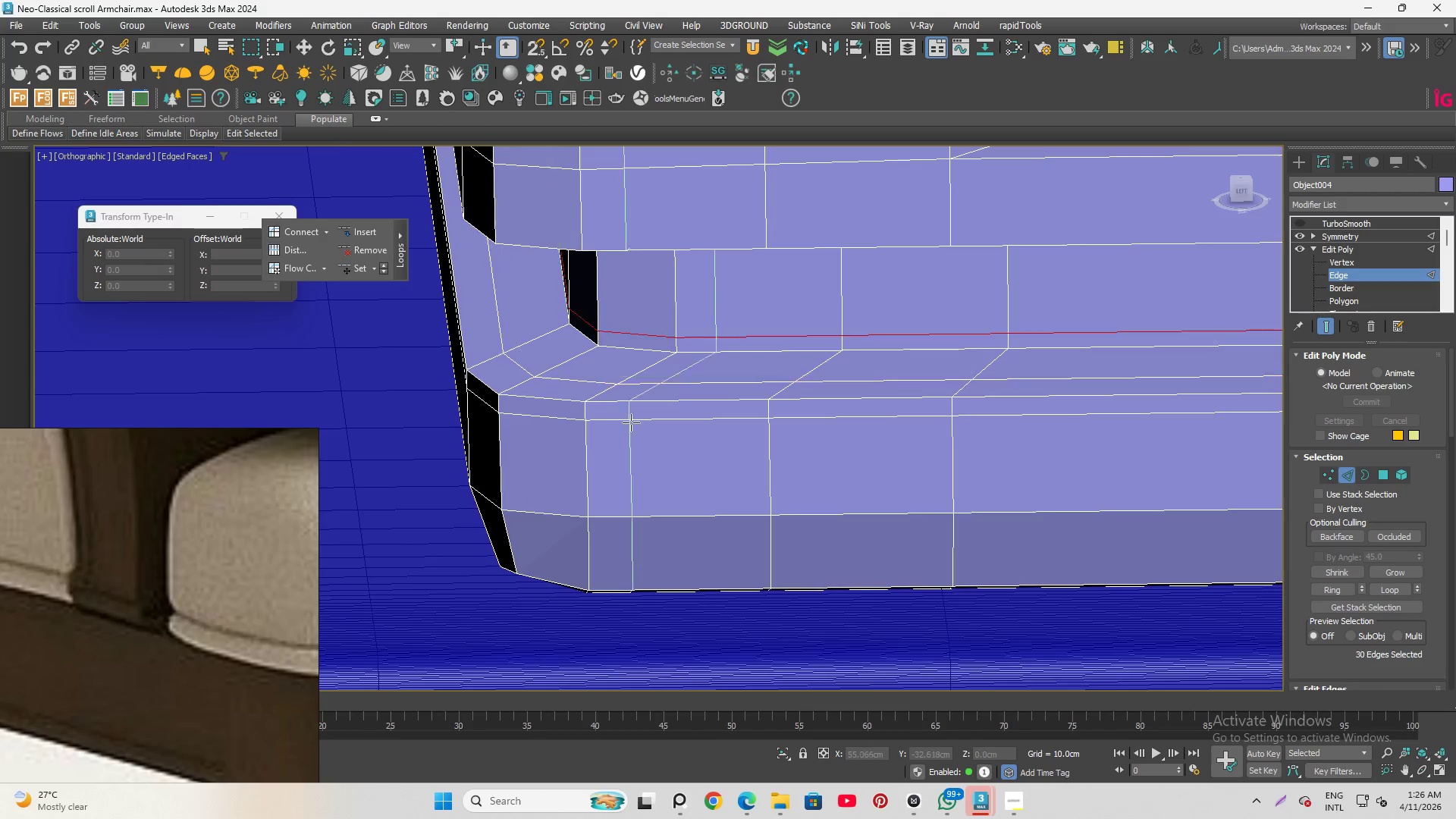 
hold_key(key=AltLeft, duration=1.05)
 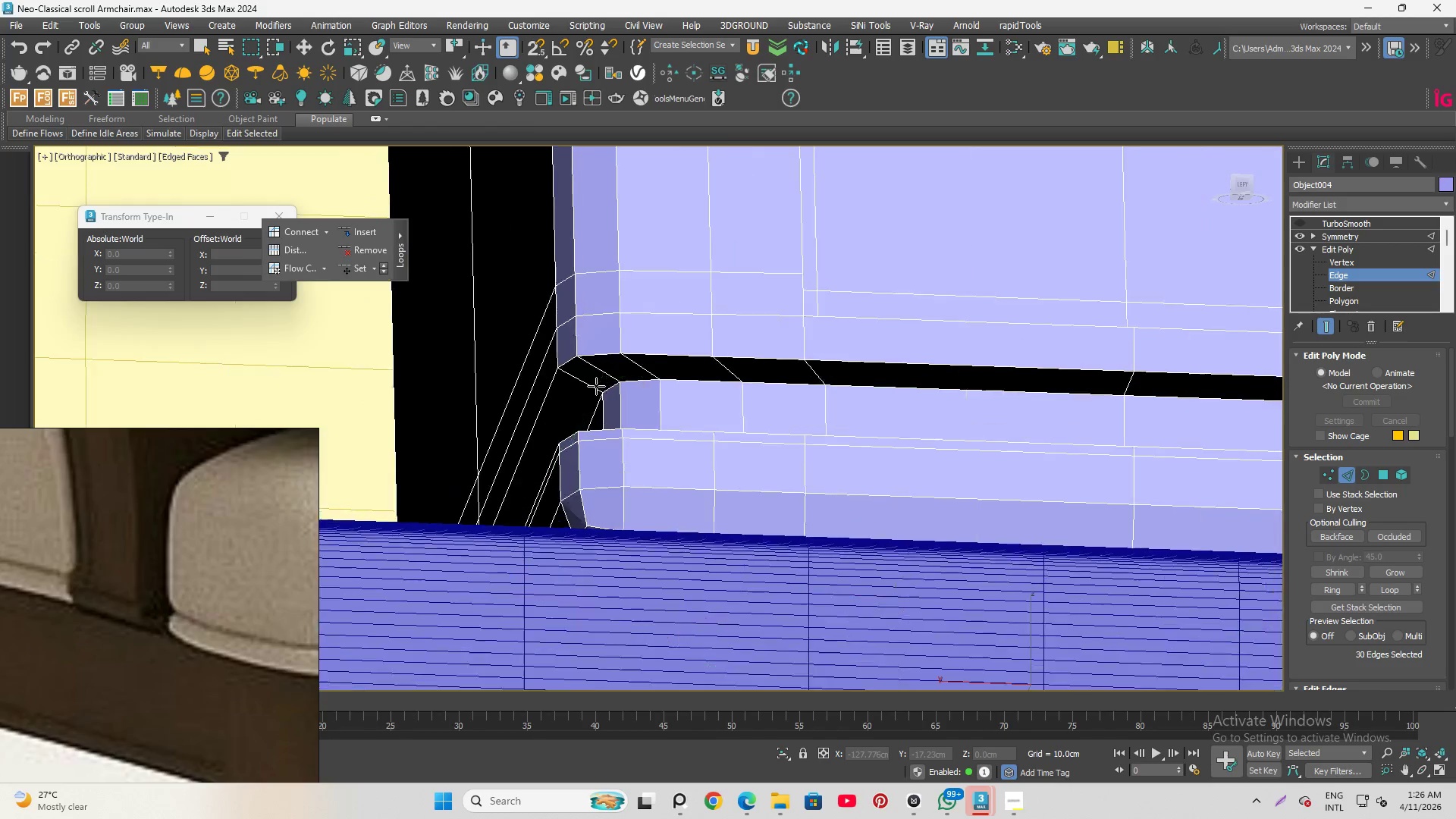 
scroll: coordinate [630, 428], scroll_direction: down, amount: 3.0
 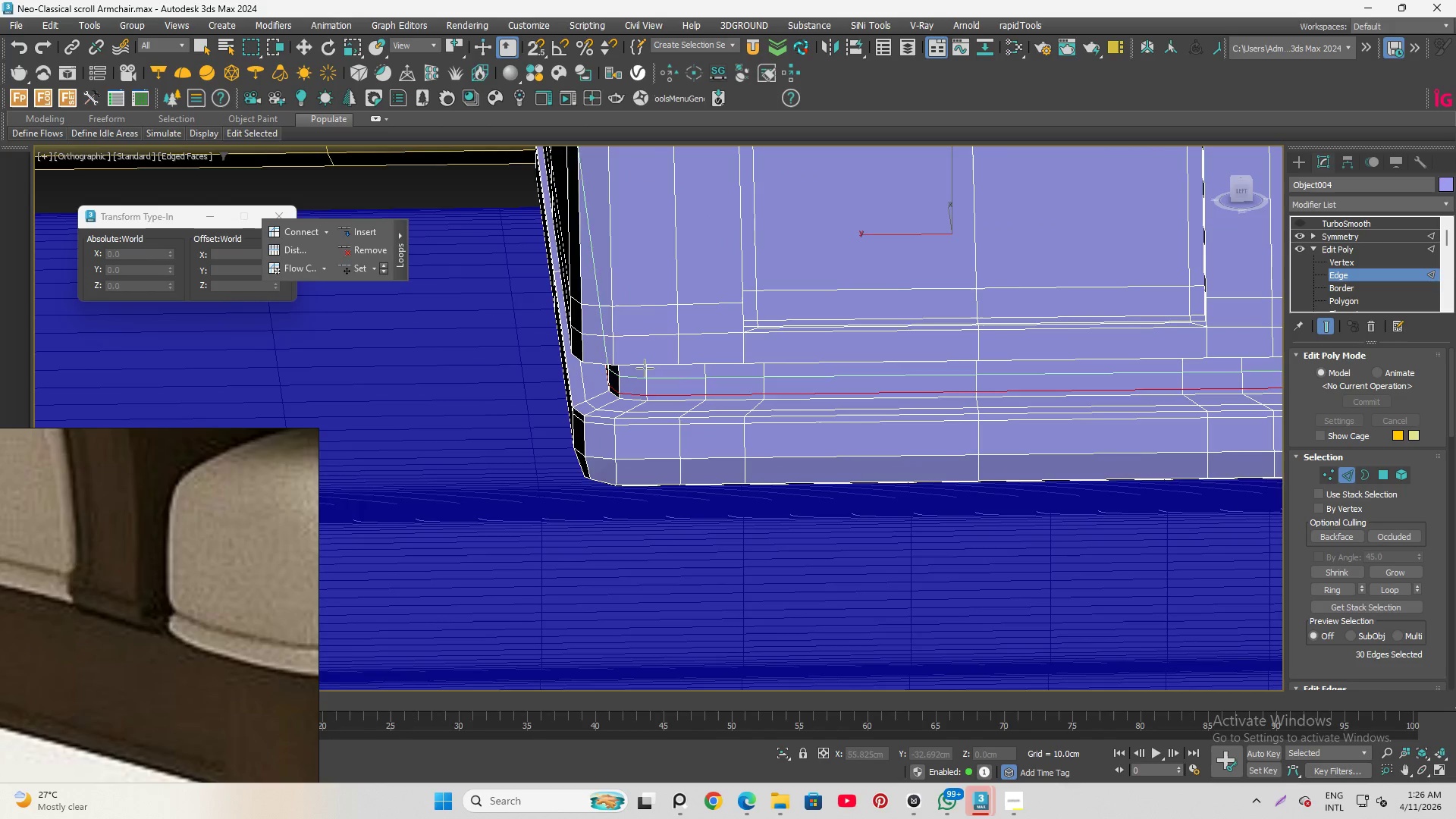 
scroll: coordinate [596, 385], scroll_direction: up, amount: 4.0
 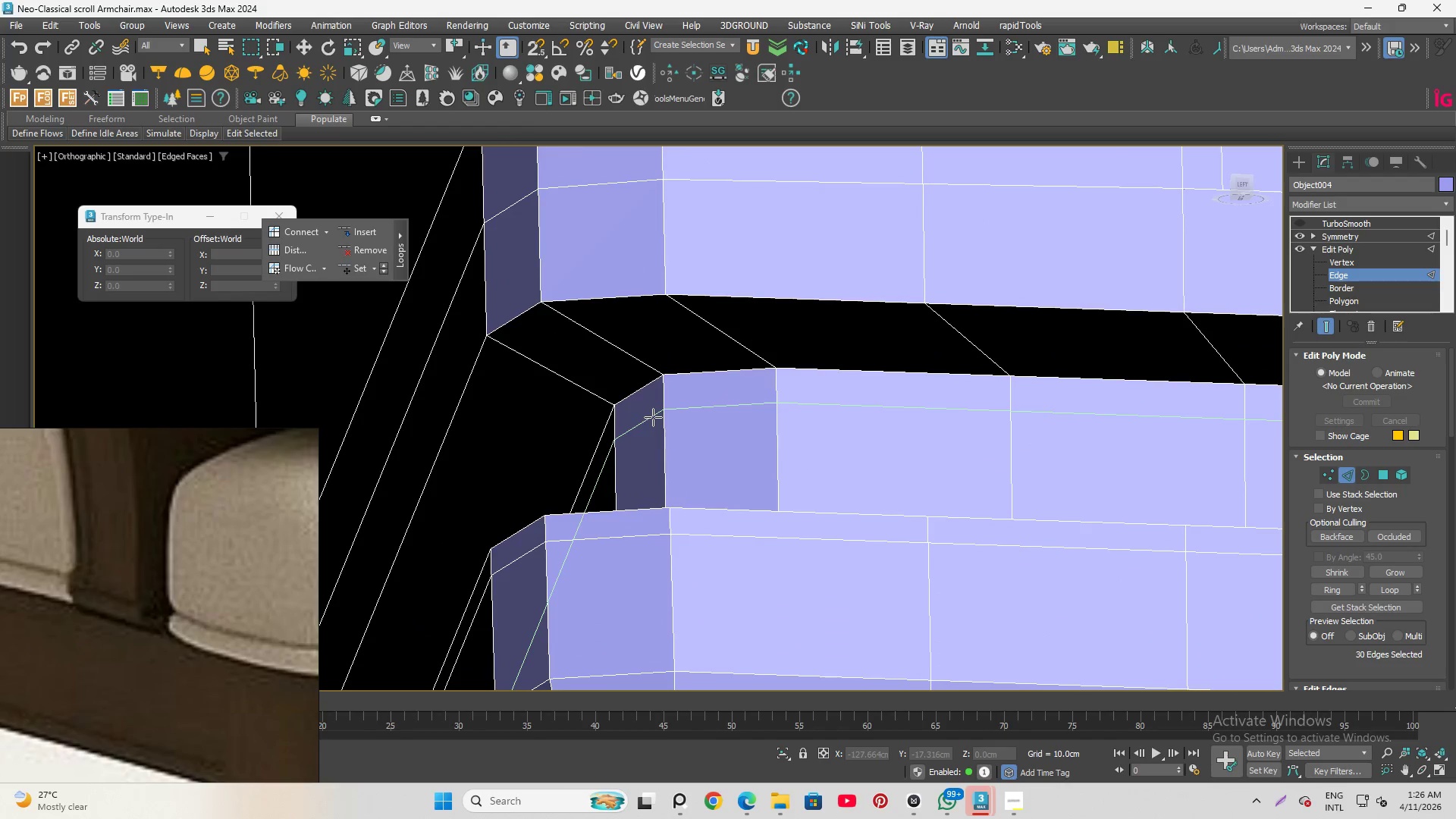 
left_click([653, 417])
 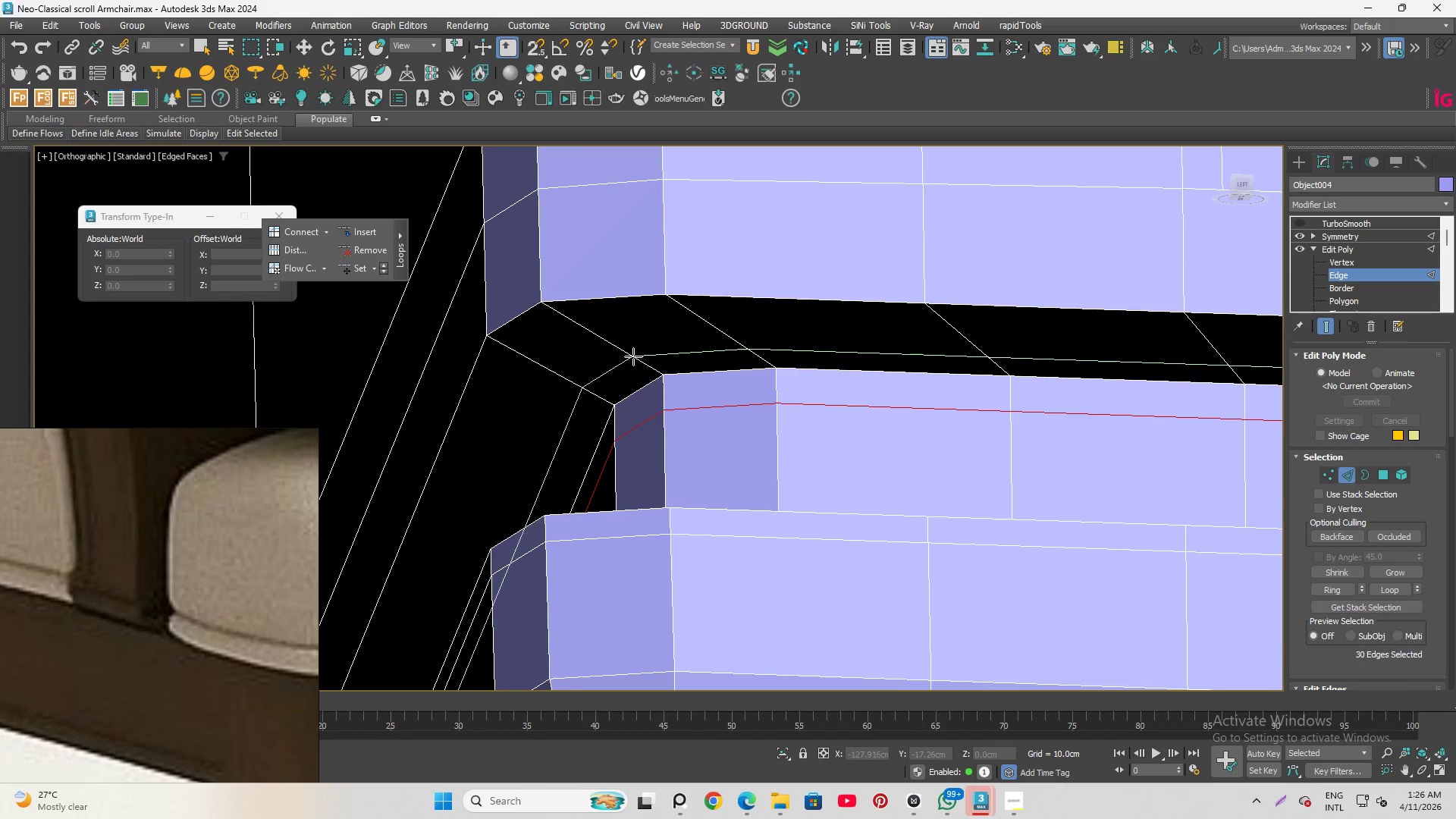 
left_click([633, 356])
 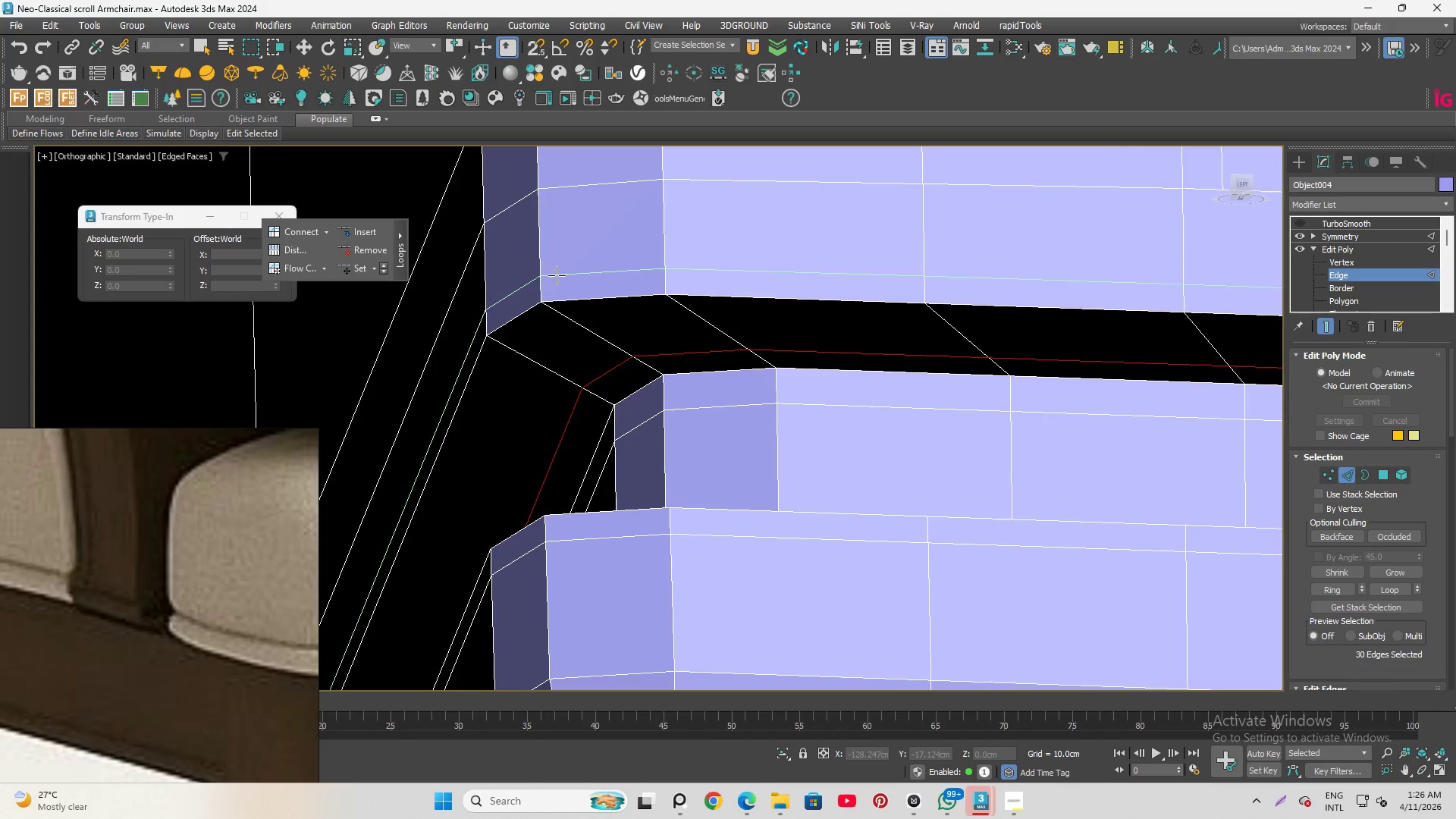 
left_click([557, 272])
 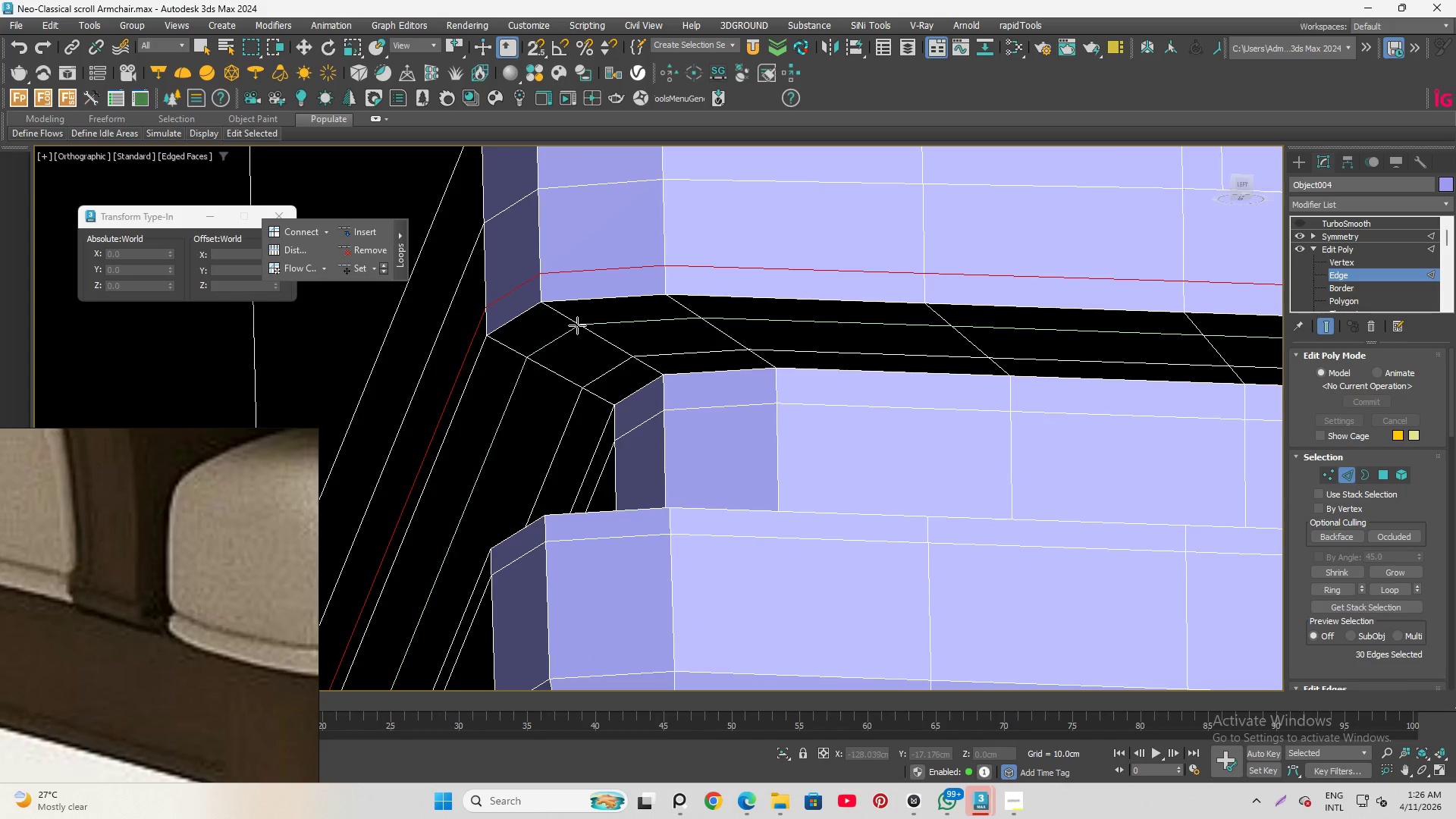 
left_click([577, 325])
 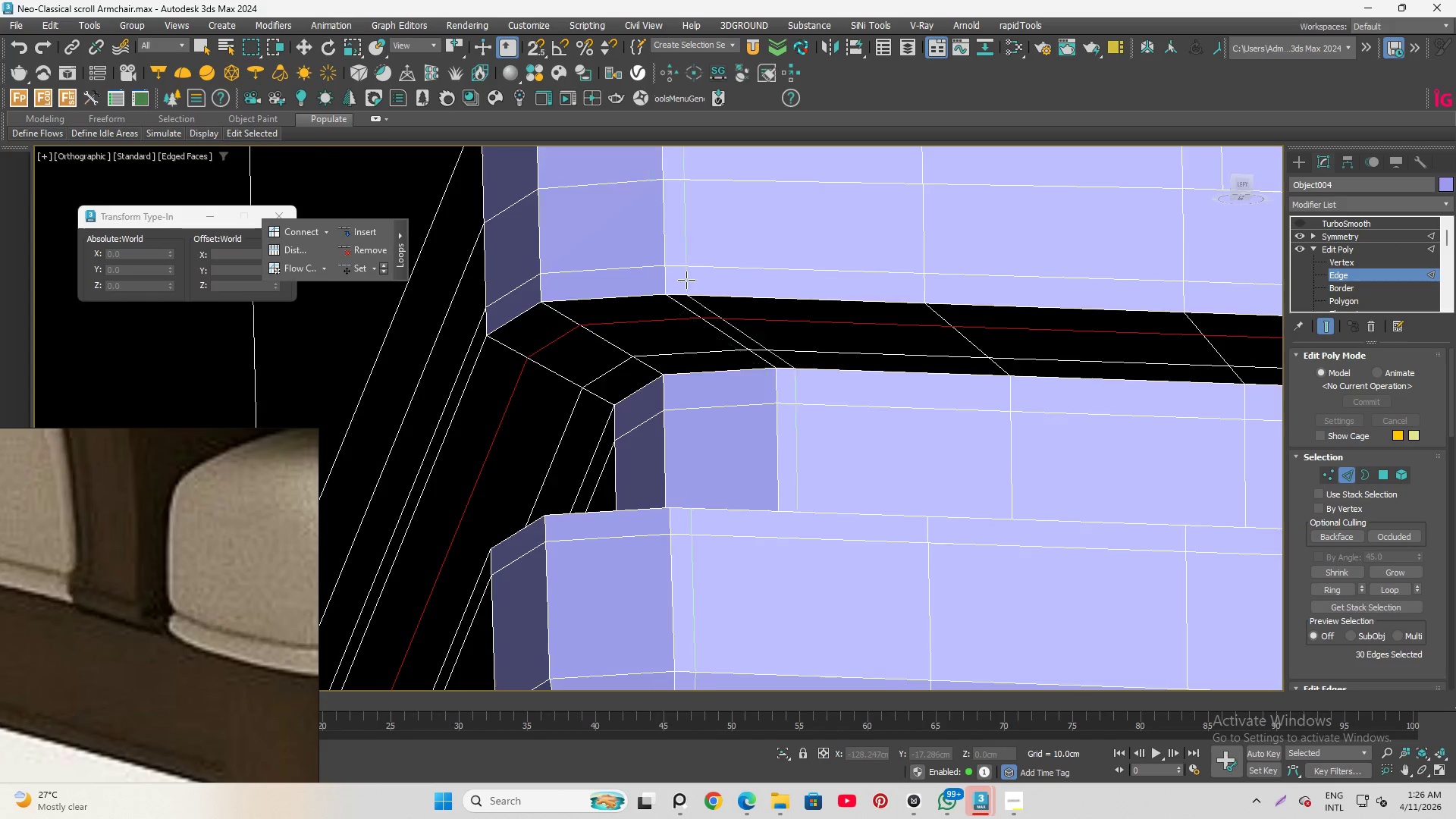 
hold_key(key=AltLeft, duration=0.92)
 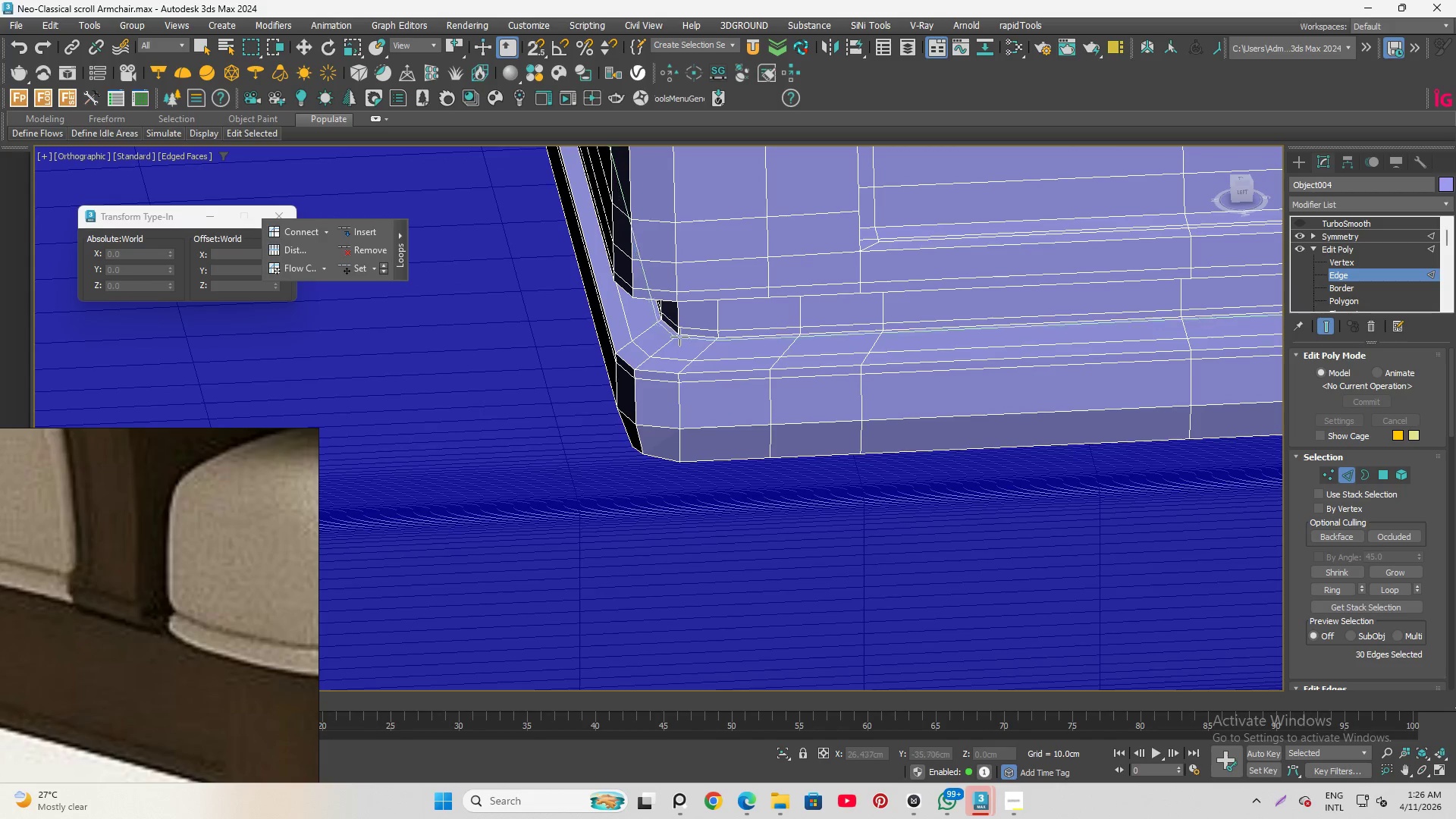 
scroll: coordinate [682, 280], scroll_direction: down, amount: 3.0
 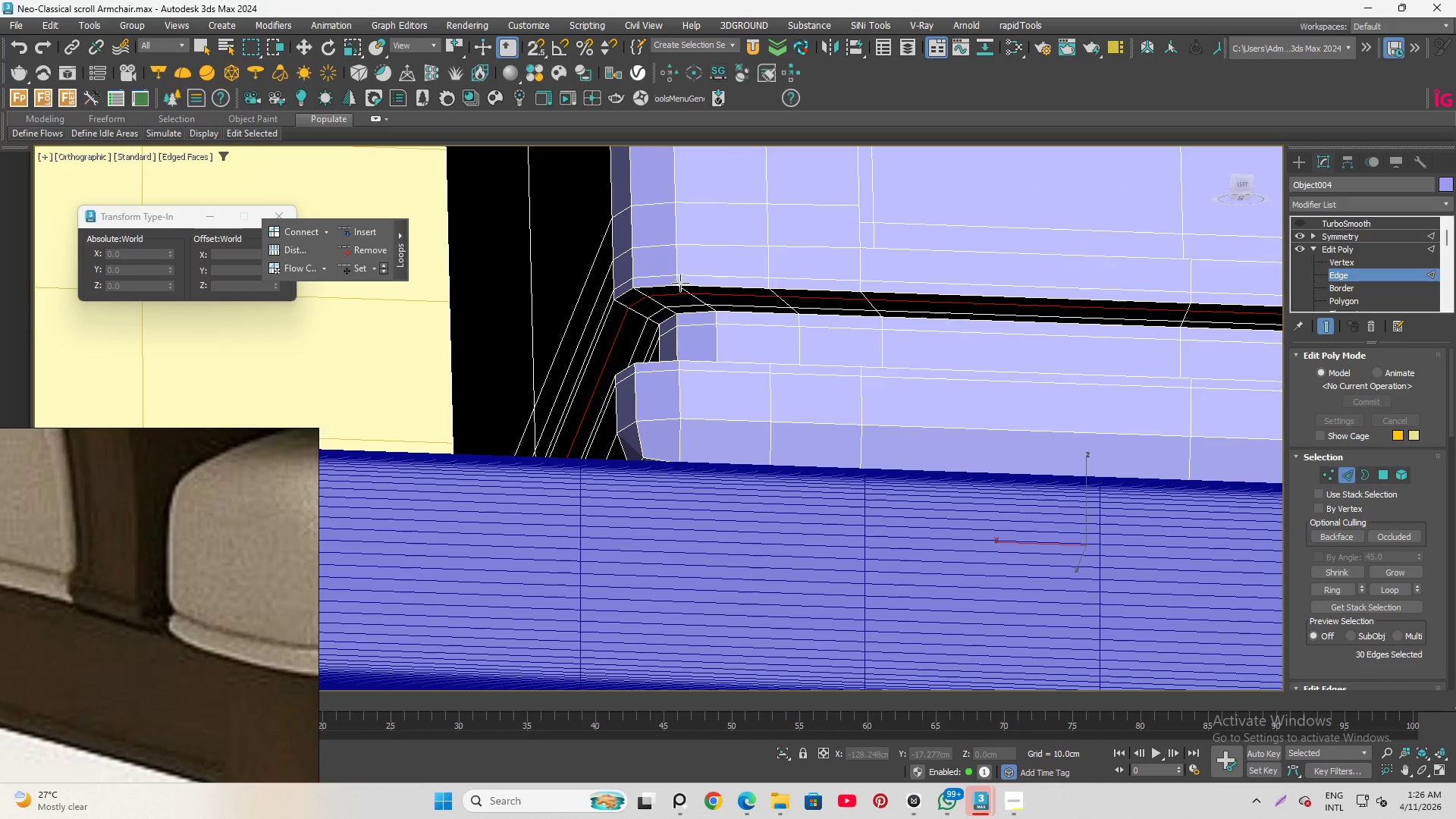 
hold_key(key=AltLeft, duration=1.5)
 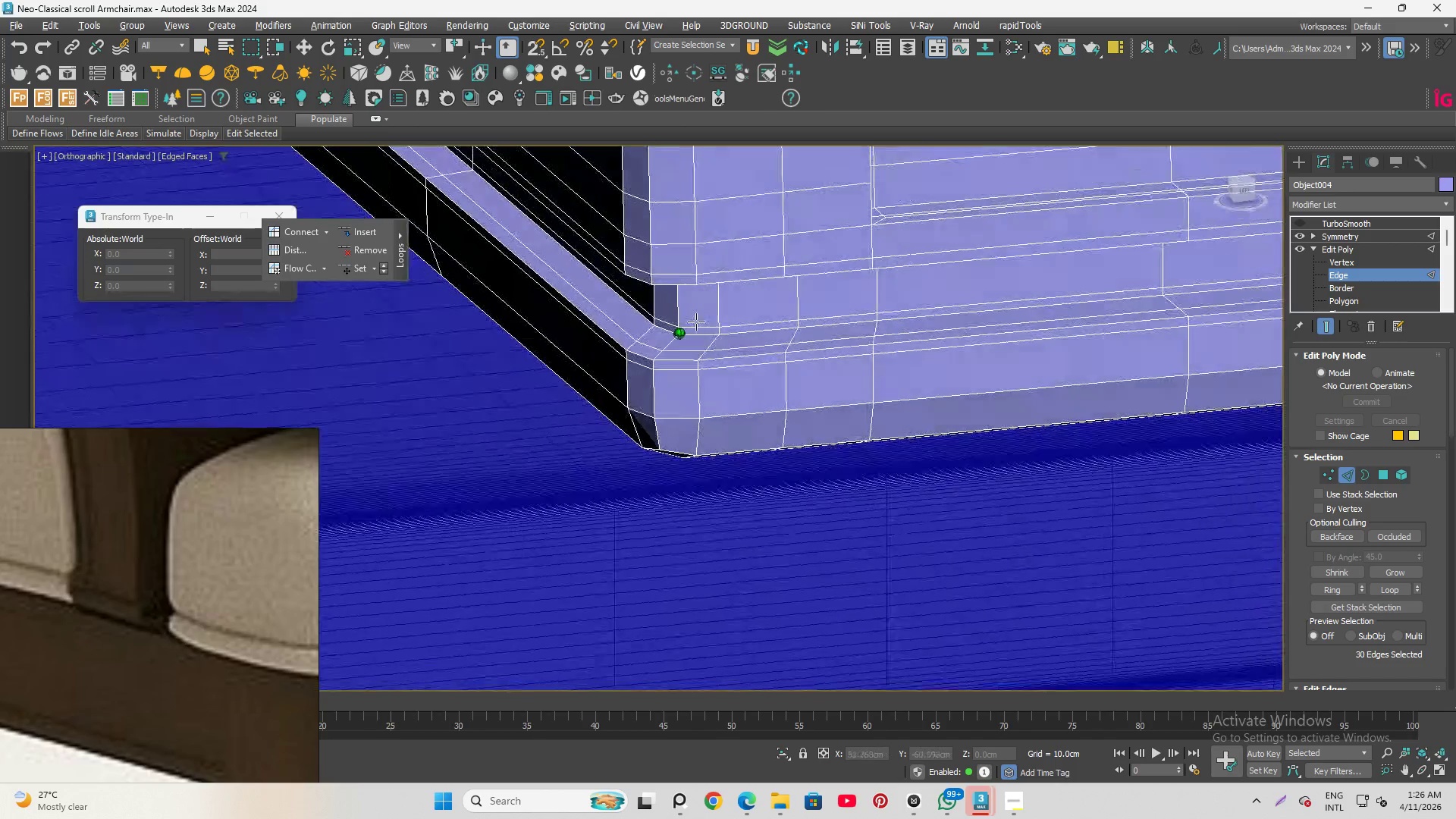 
hold_key(key=AltLeft, duration=1.51)
 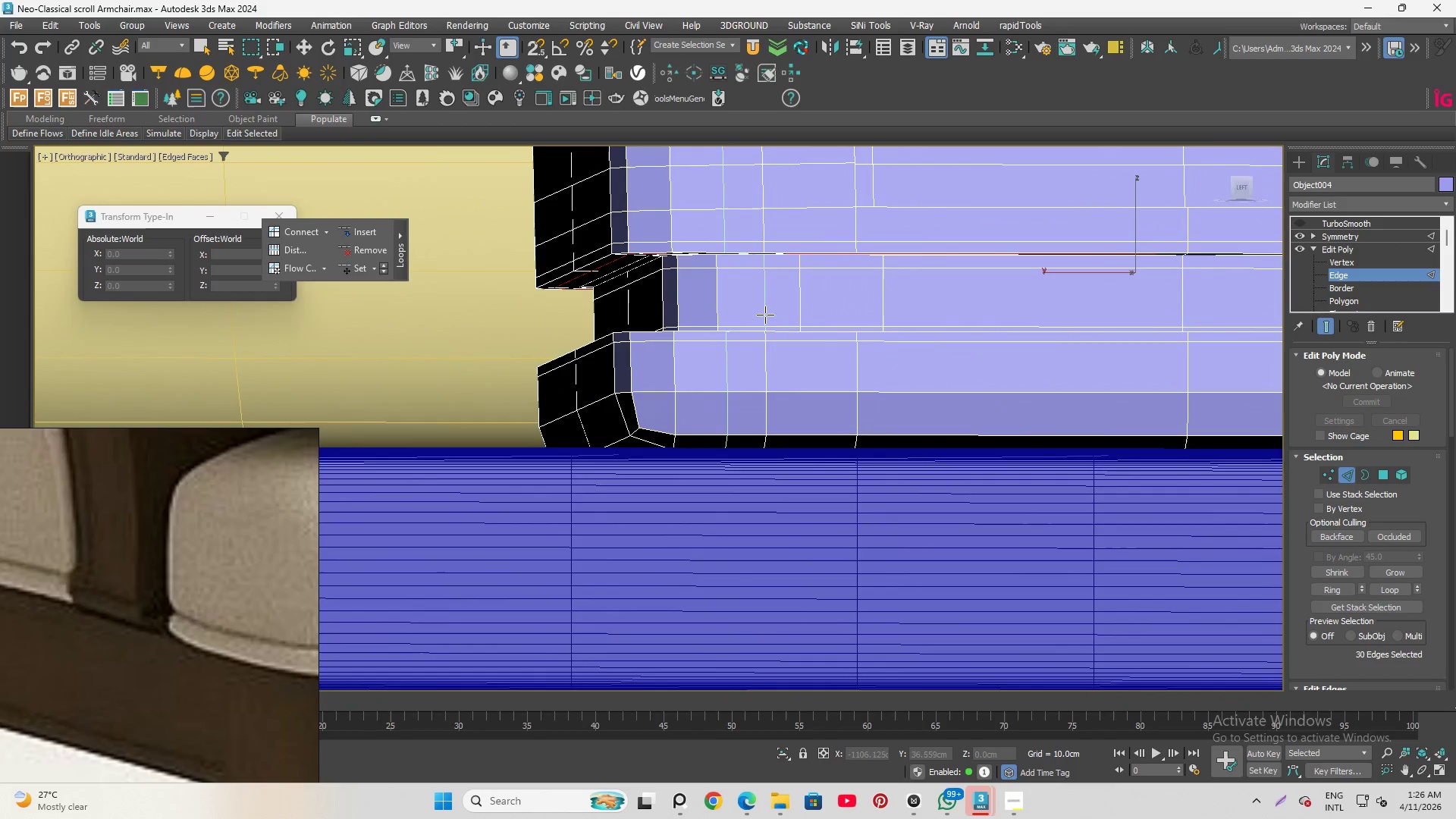 
hold_key(key=AltLeft, duration=0.42)
 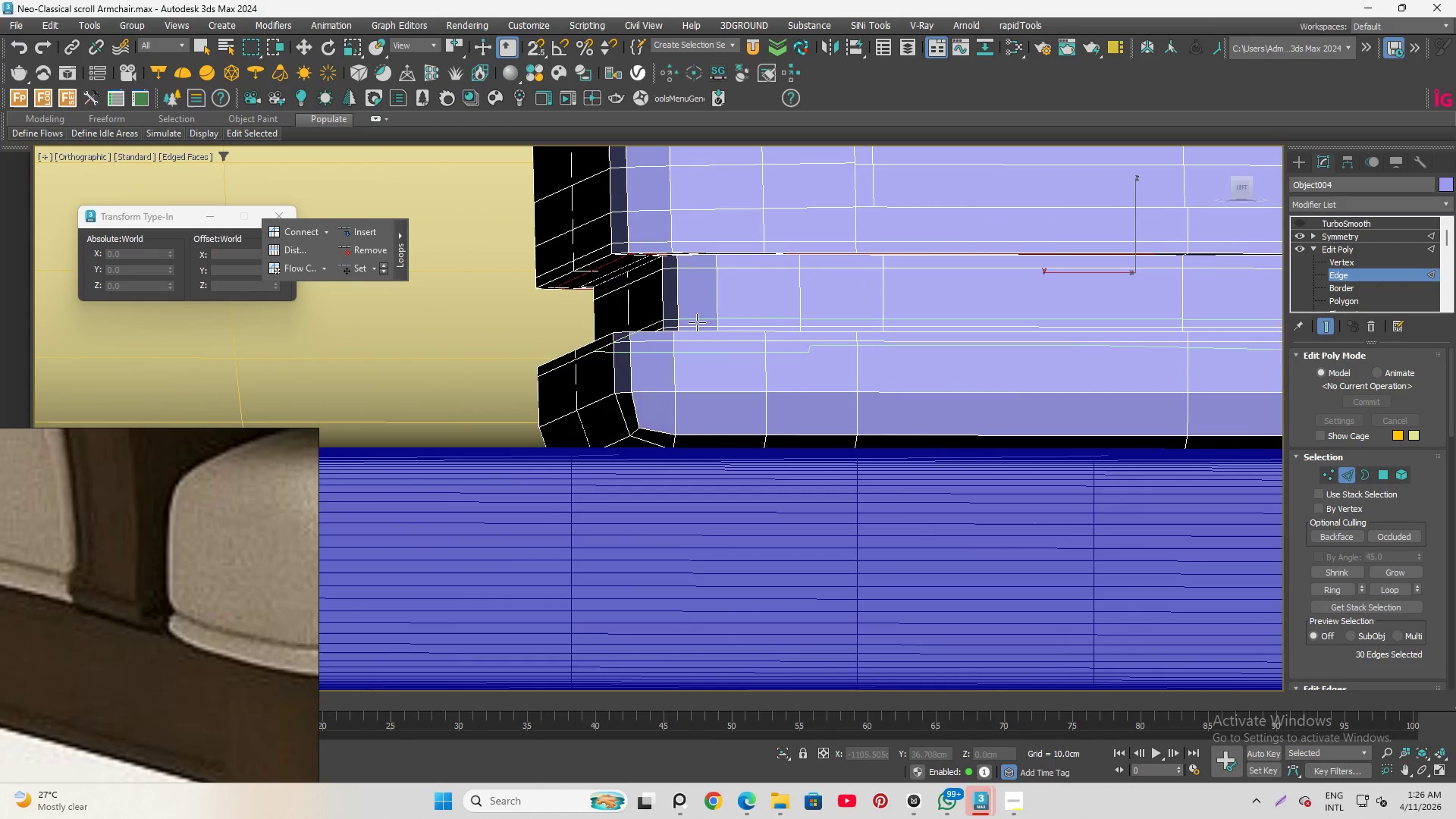 
hold_key(key=AltLeft, duration=1.05)
scroll: coordinate [673, 339], scroll_direction: down, amount: 1.0
 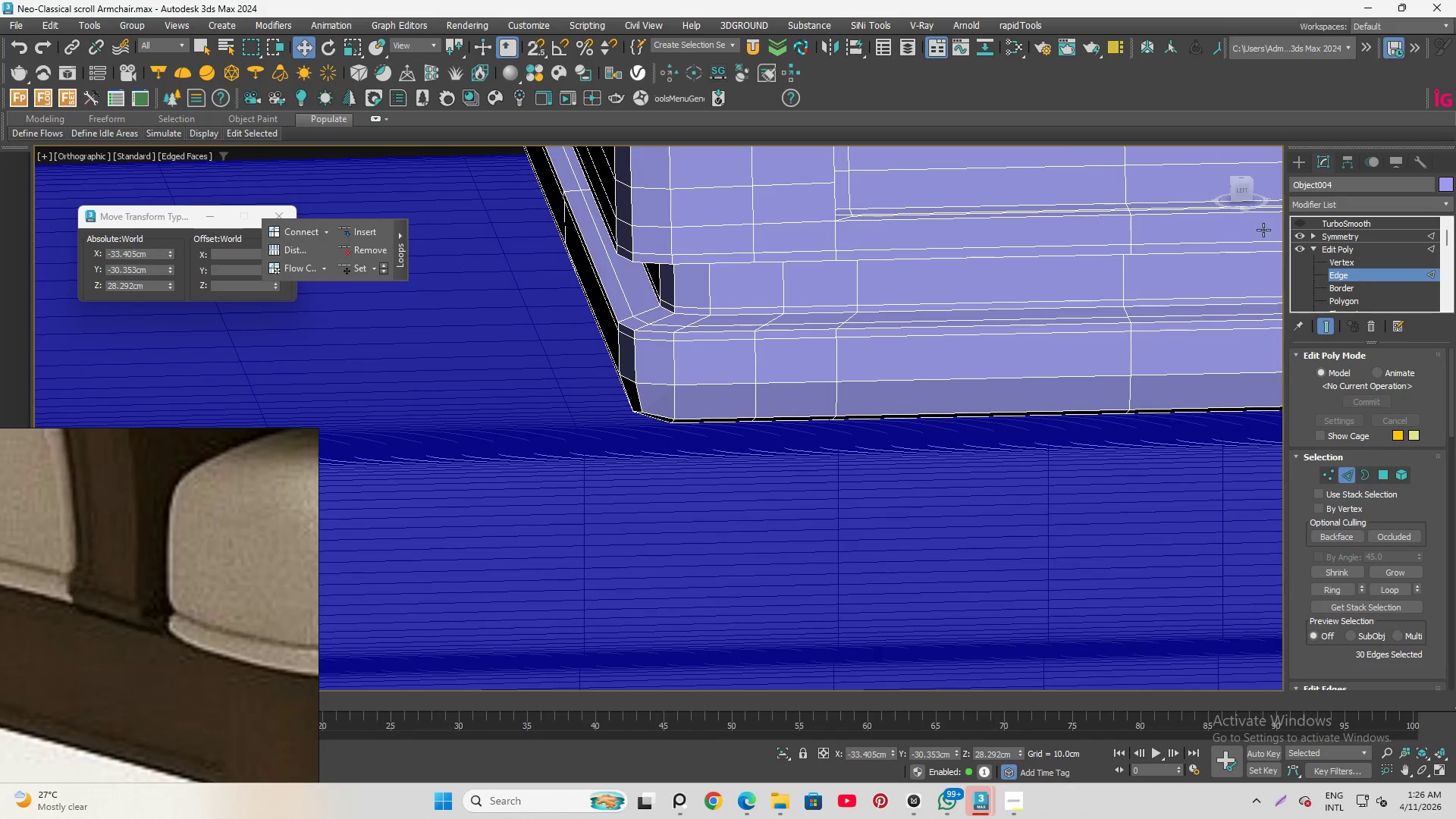 
left_click([1297, 224])
 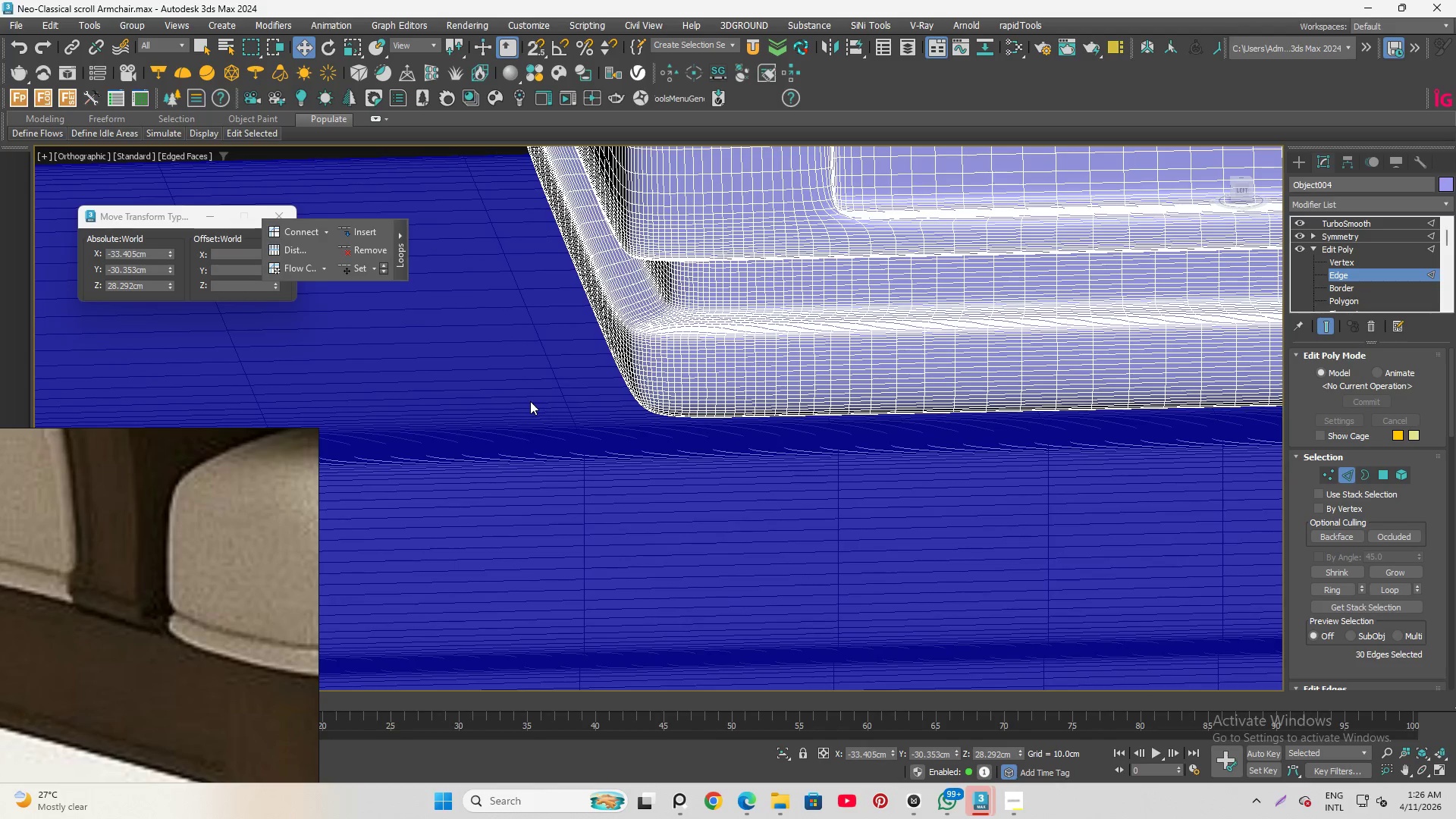 
key(F4)
 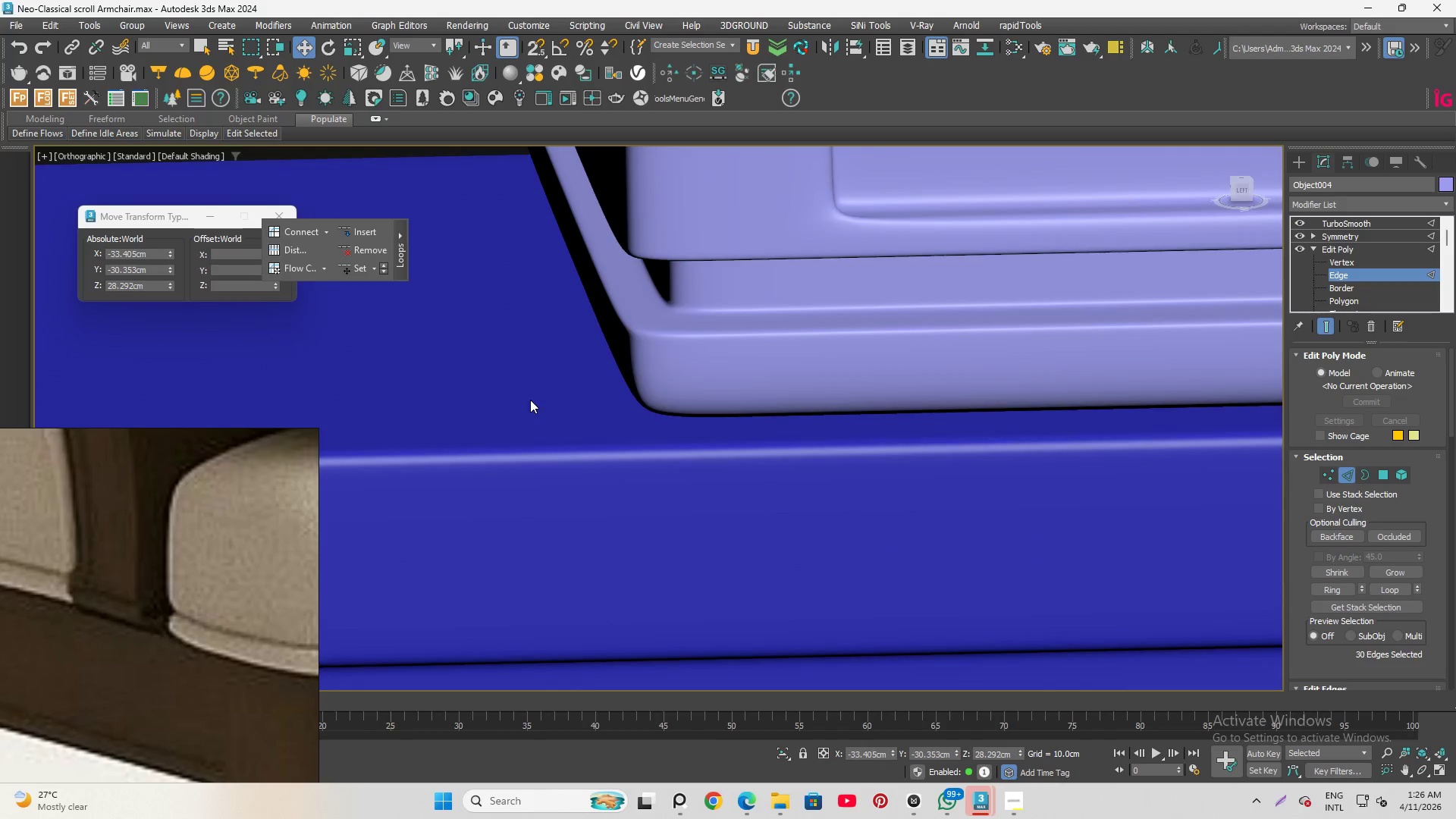 
hold_key(key=AltLeft, duration=1.12)
 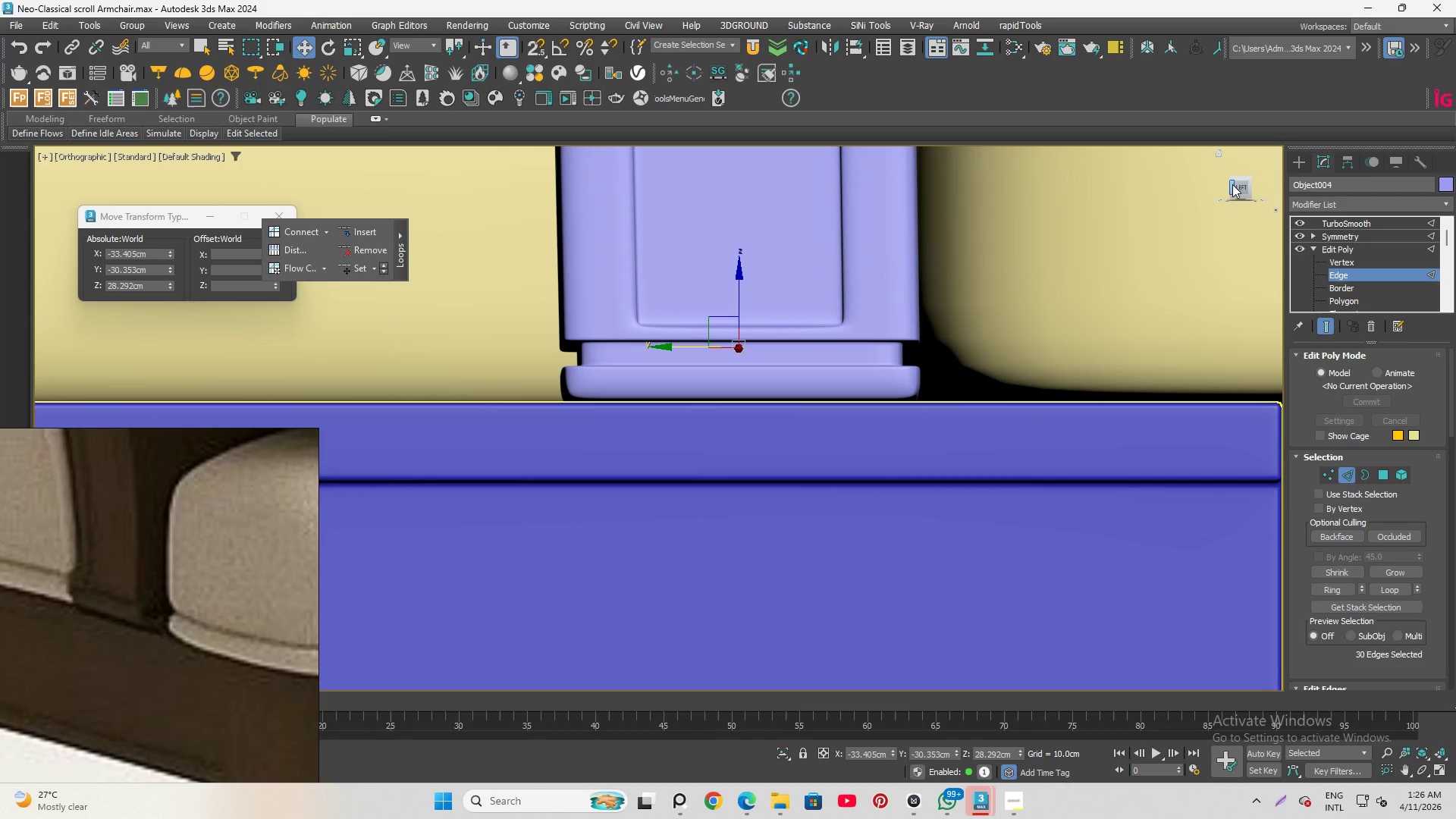 
scroll: coordinate [537, 410], scroll_direction: down, amount: 3.0
 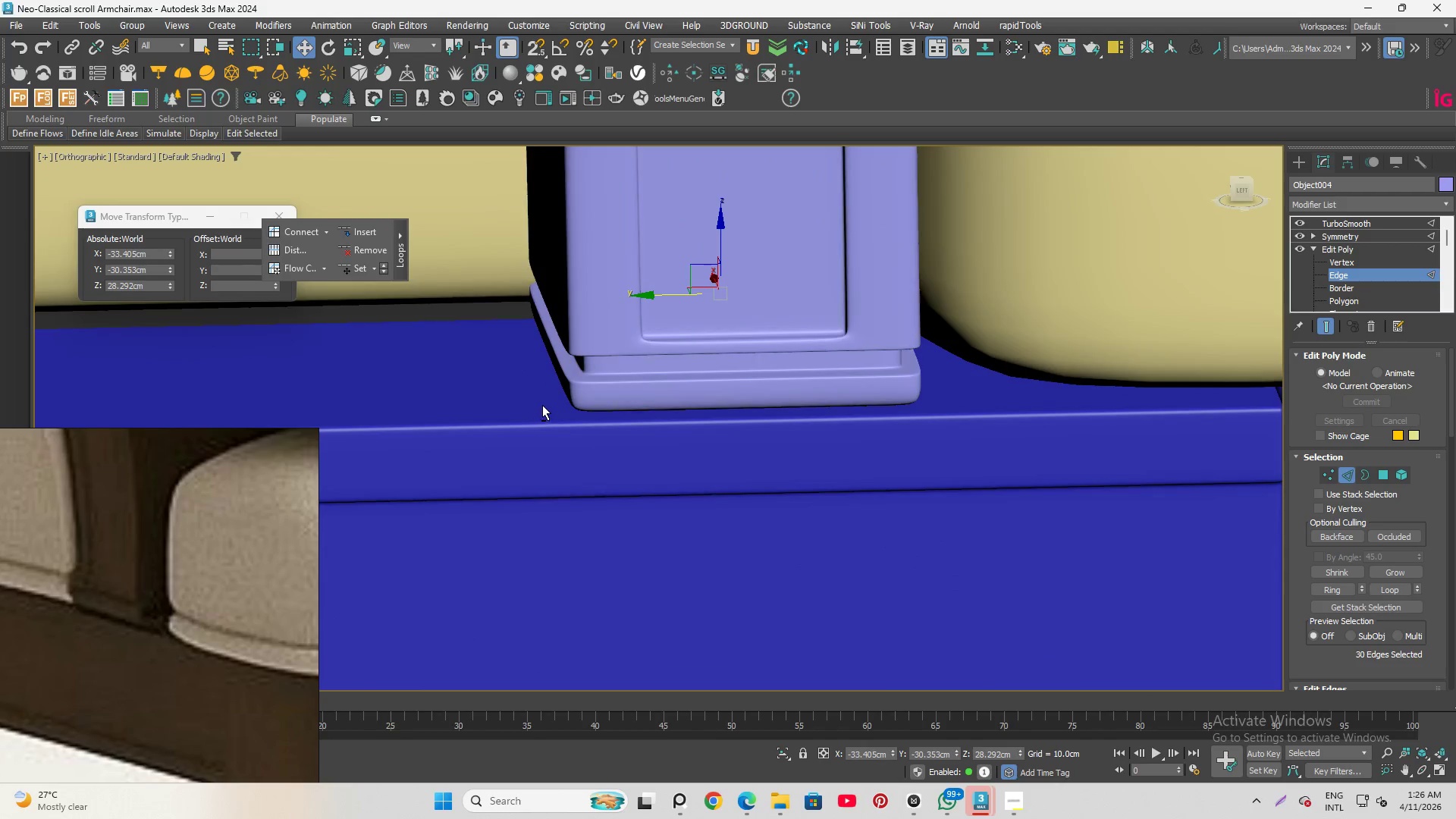 
left_click([1238, 186])
 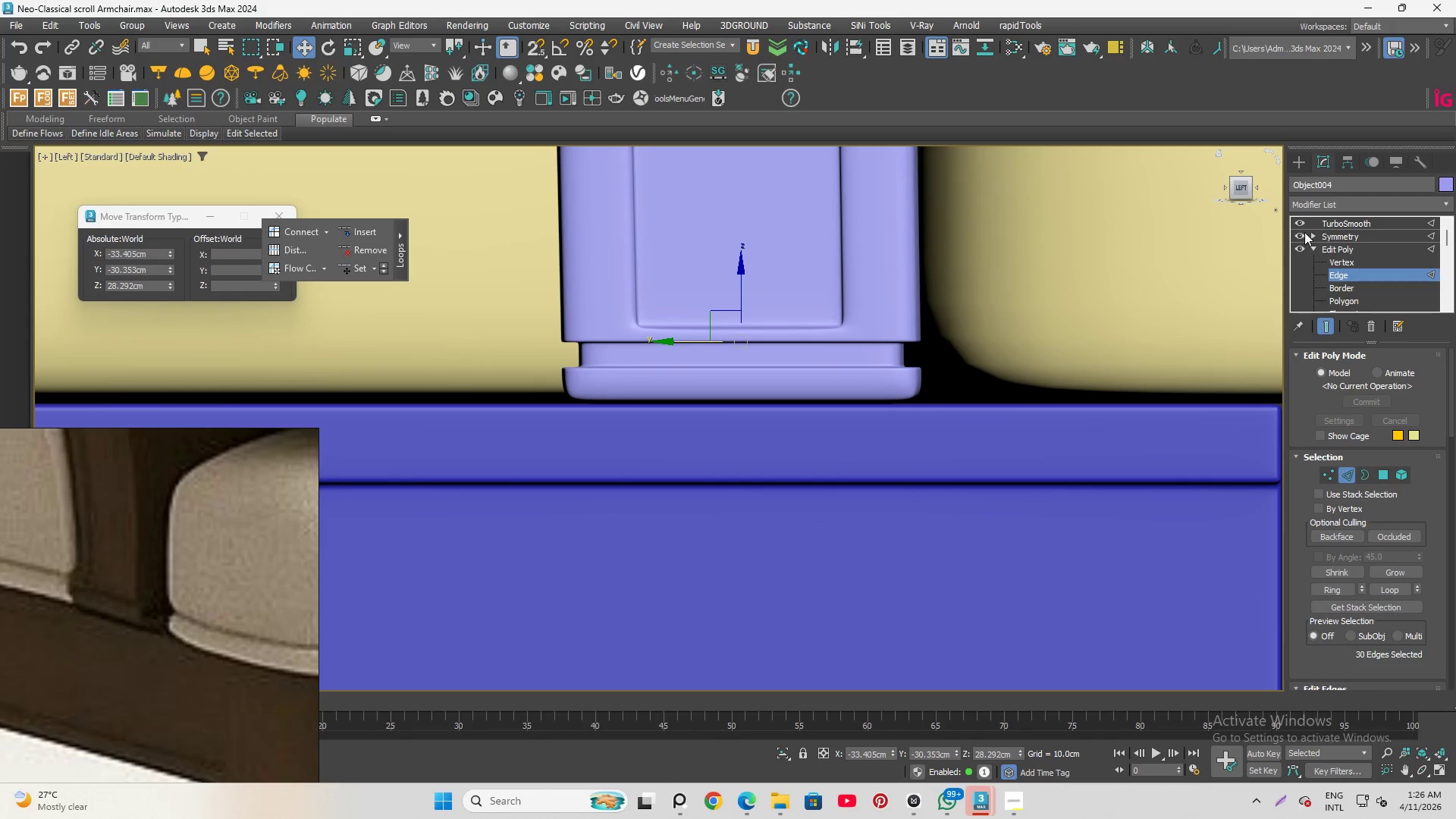 
left_click([1299, 219])
 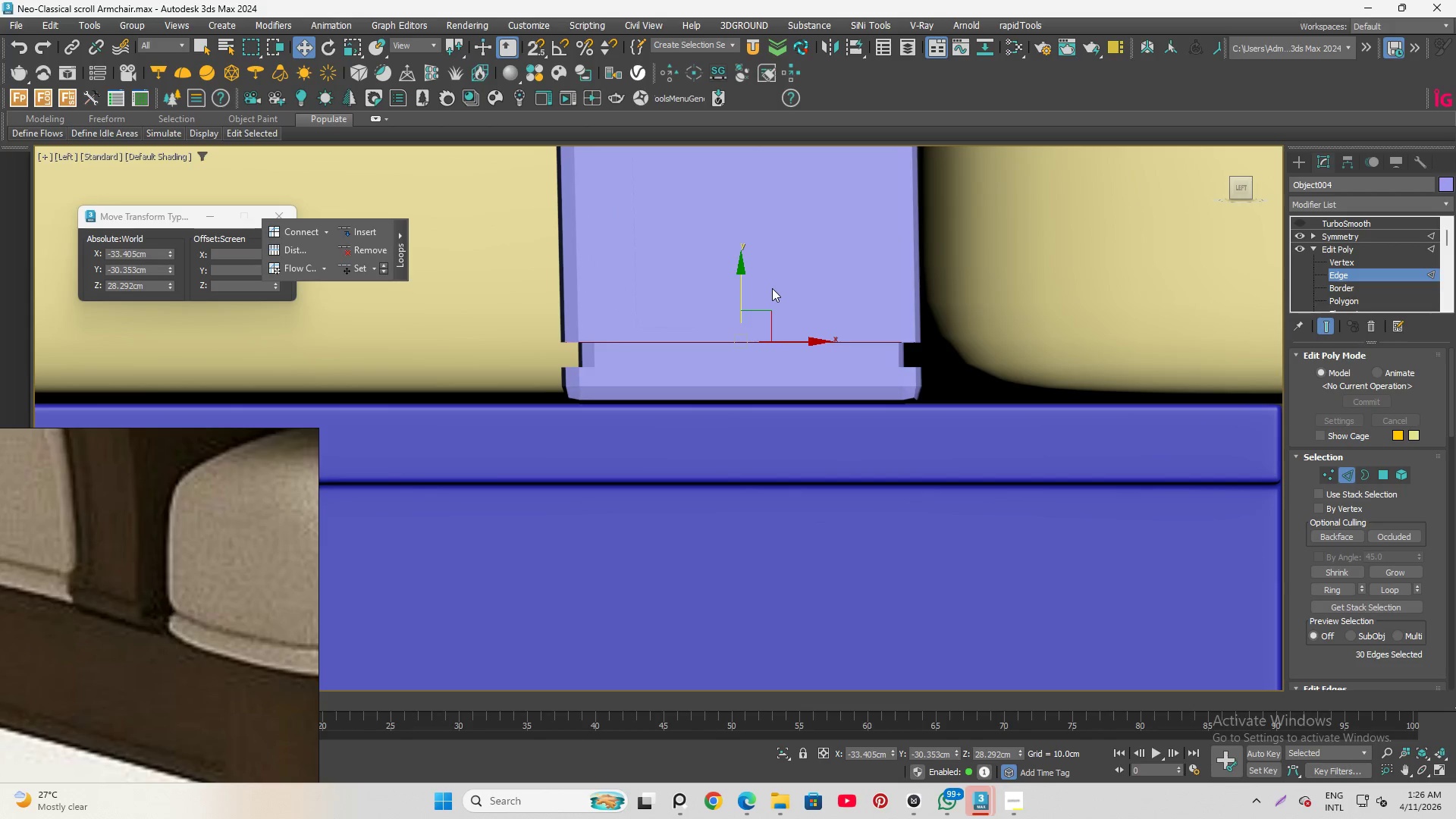 
key(F4)
 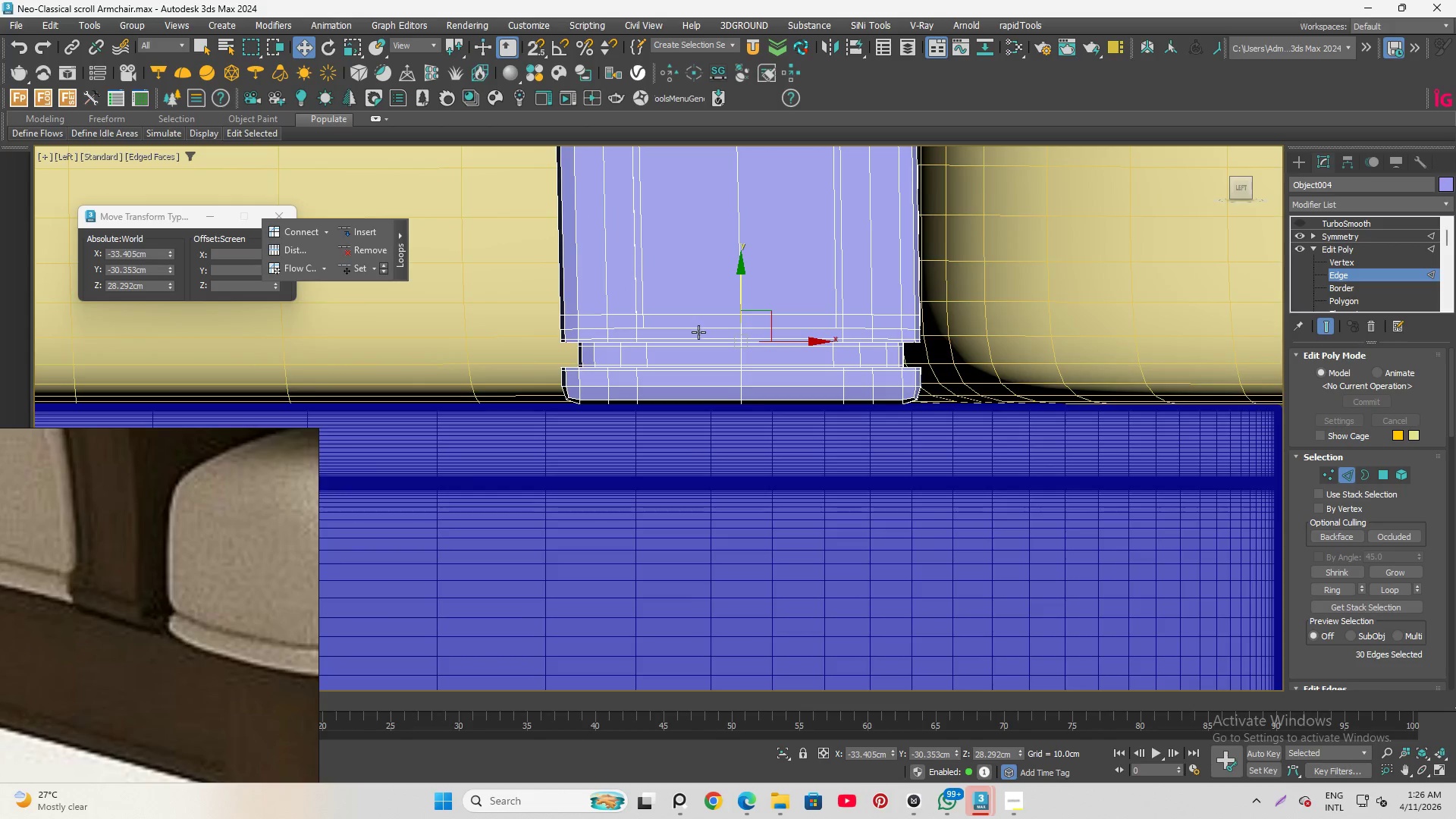 
scroll: coordinate [701, 340], scroll_direction: up, amount: 3.0
 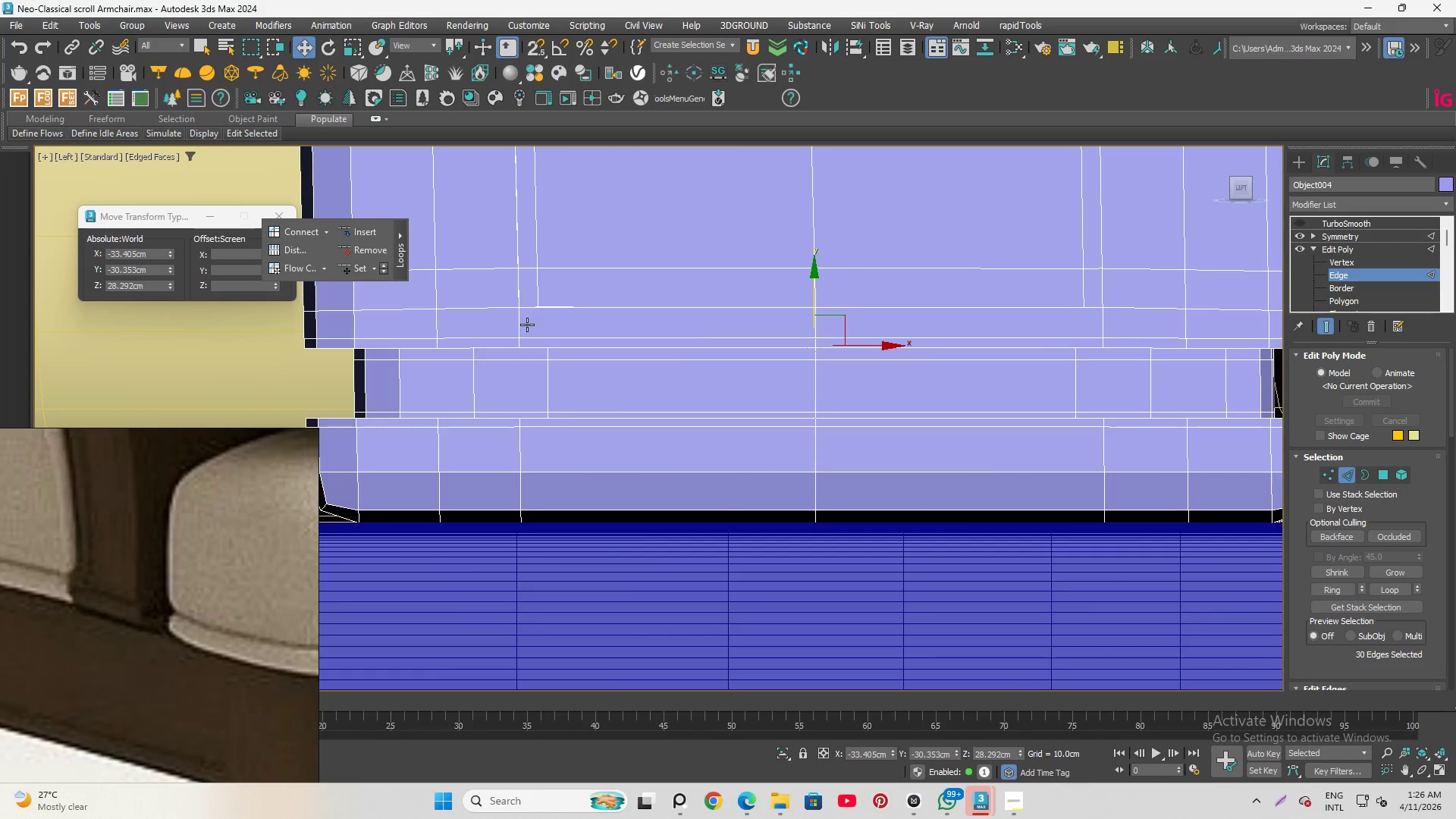 
left_click([517, 324])
 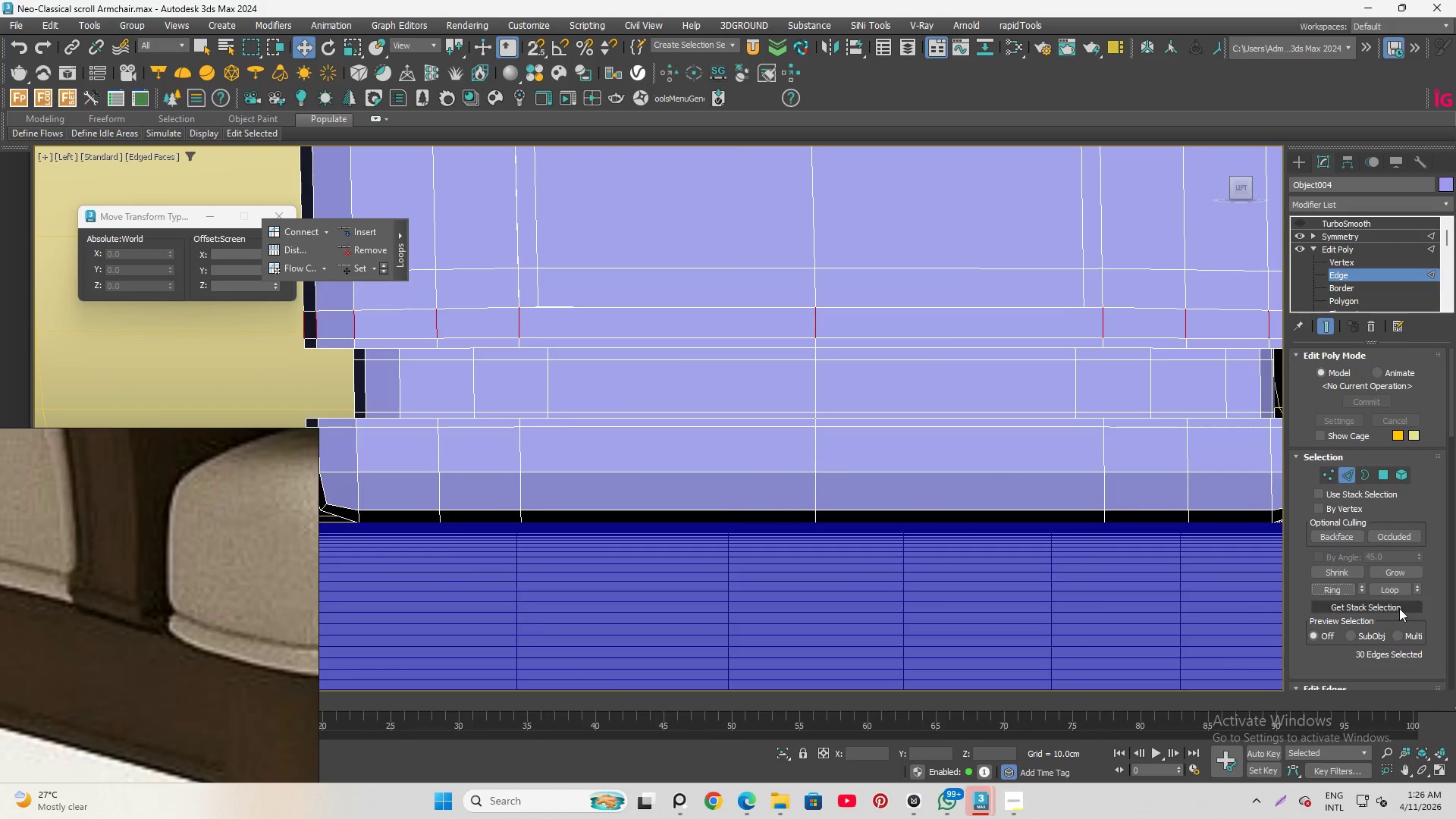 
scroll: coordinate [1410, 633], scroll_direction: down, amount: 6.0
 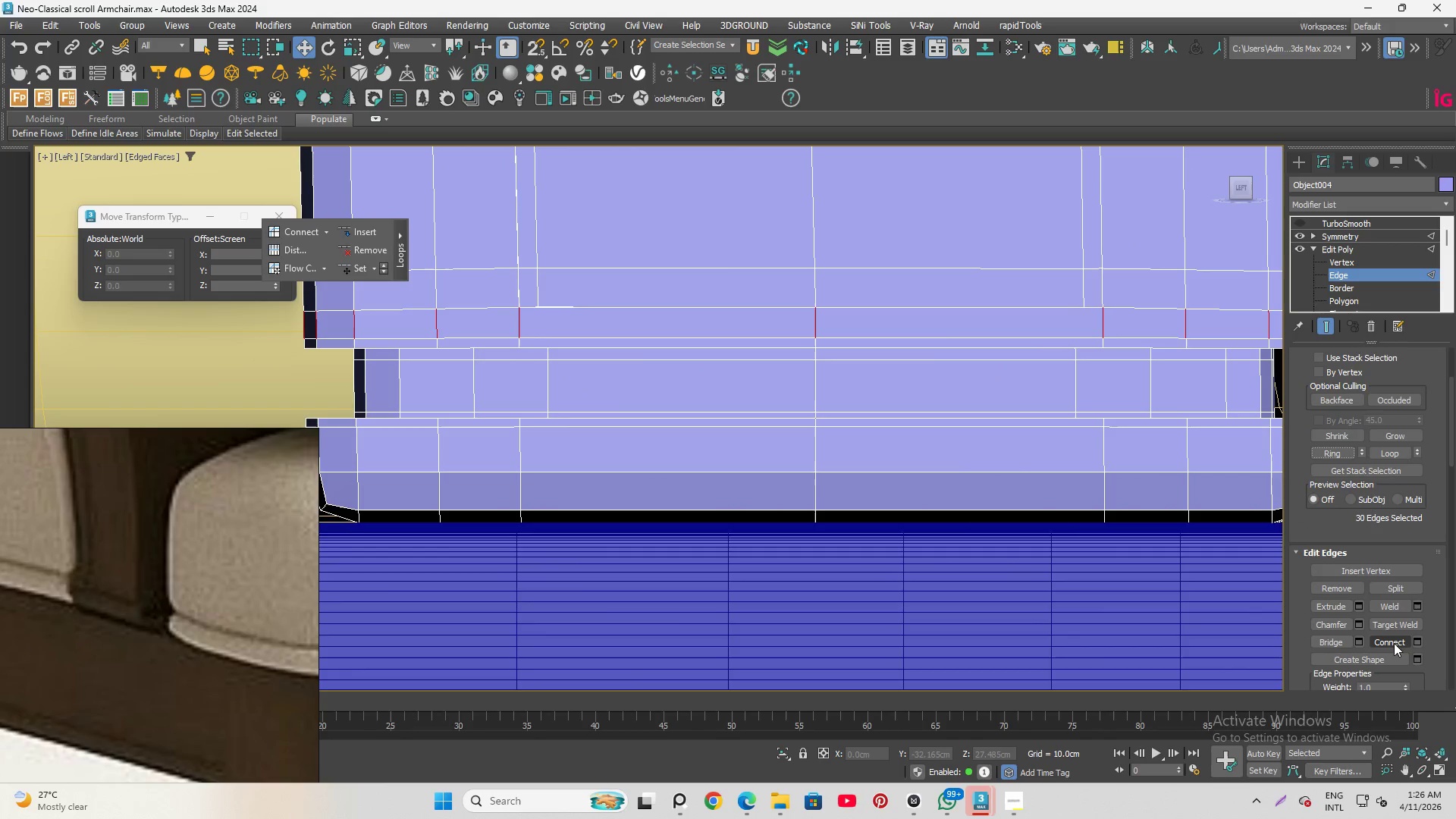 
left_click([1392, 642])
 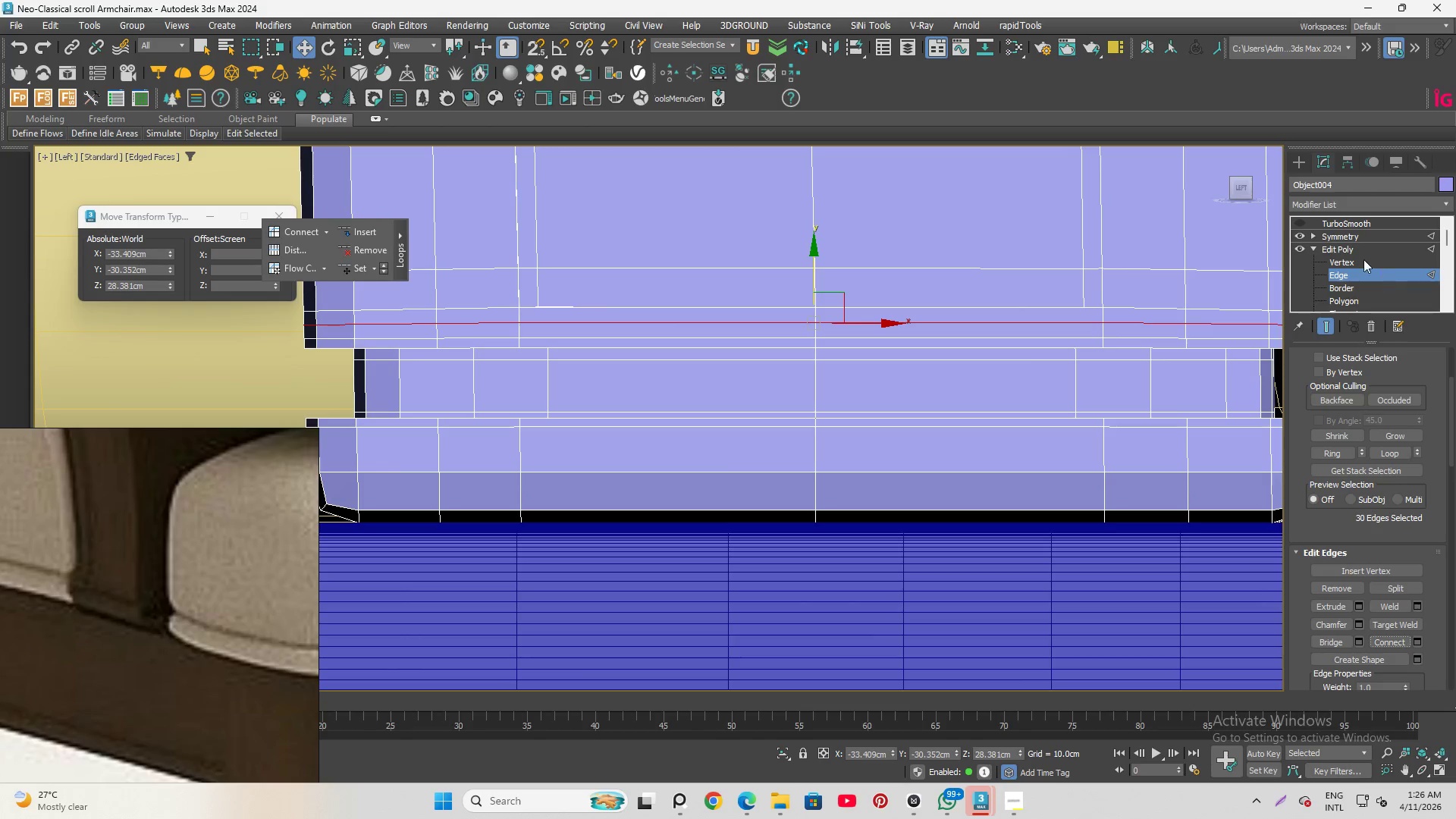 
left_click([1349, 257])
 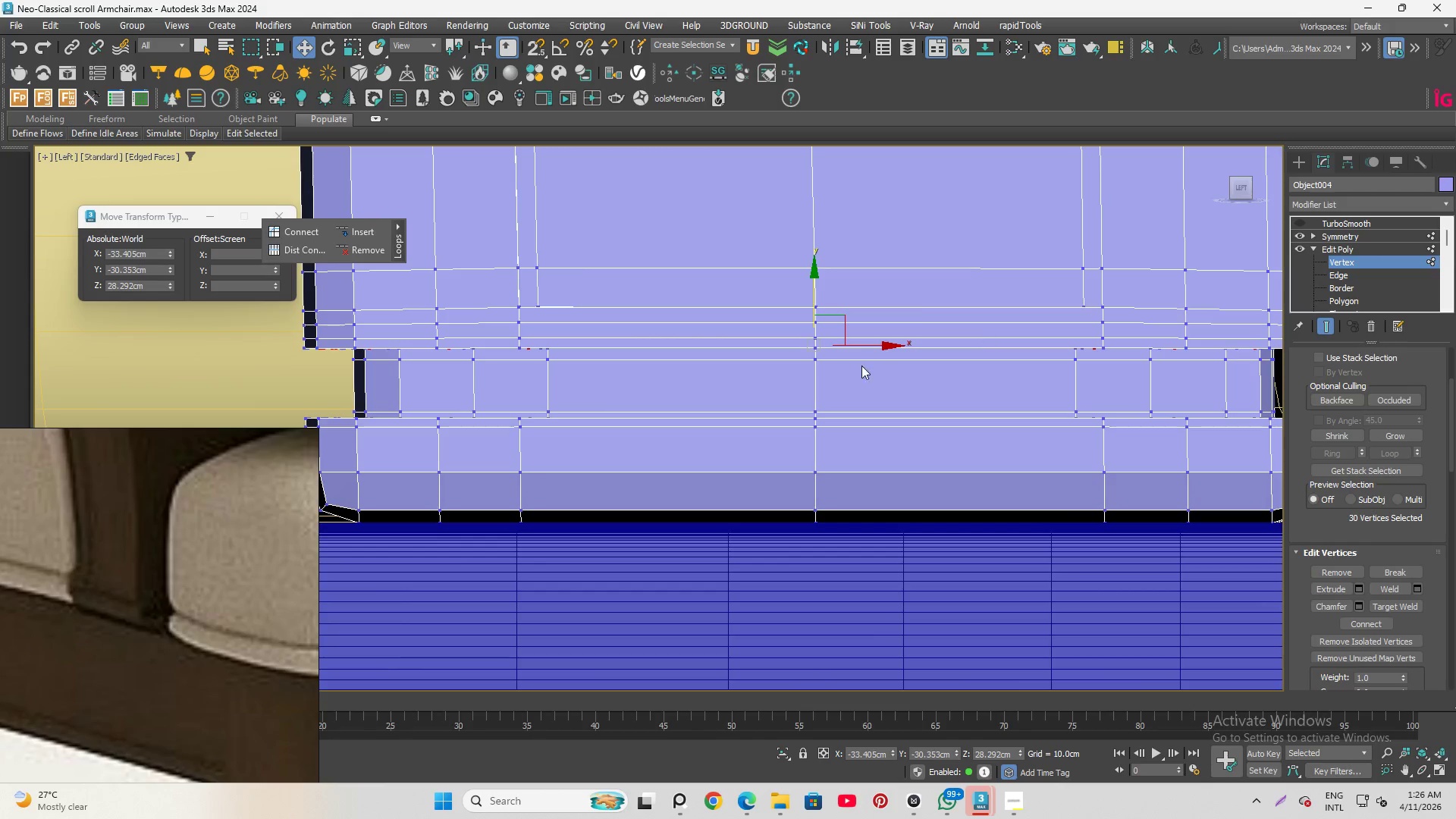 
scroll: coordinate [817, 403], scroll_direction: down, amount: 1.0
 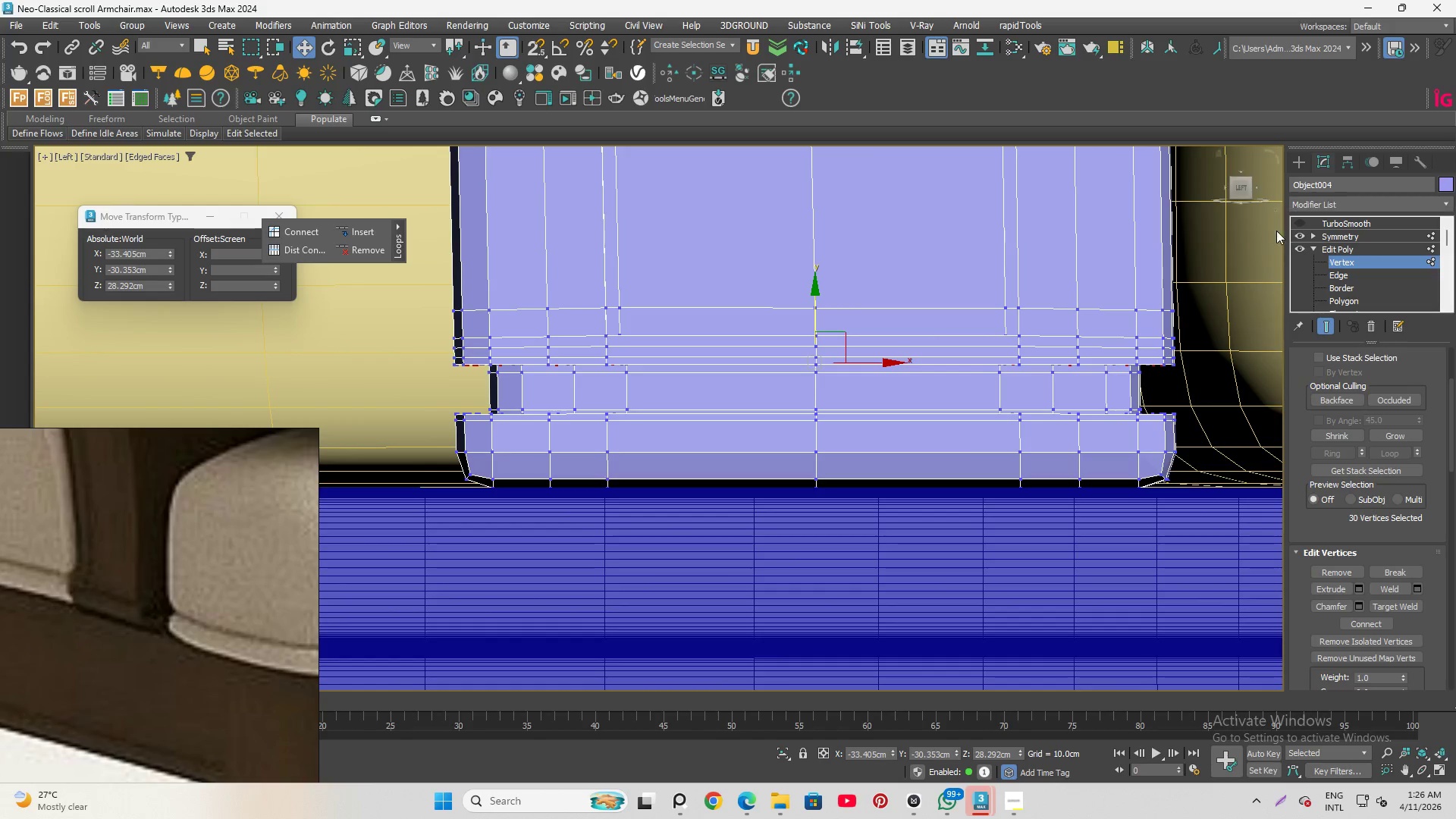 
left_click([1301, 221])
 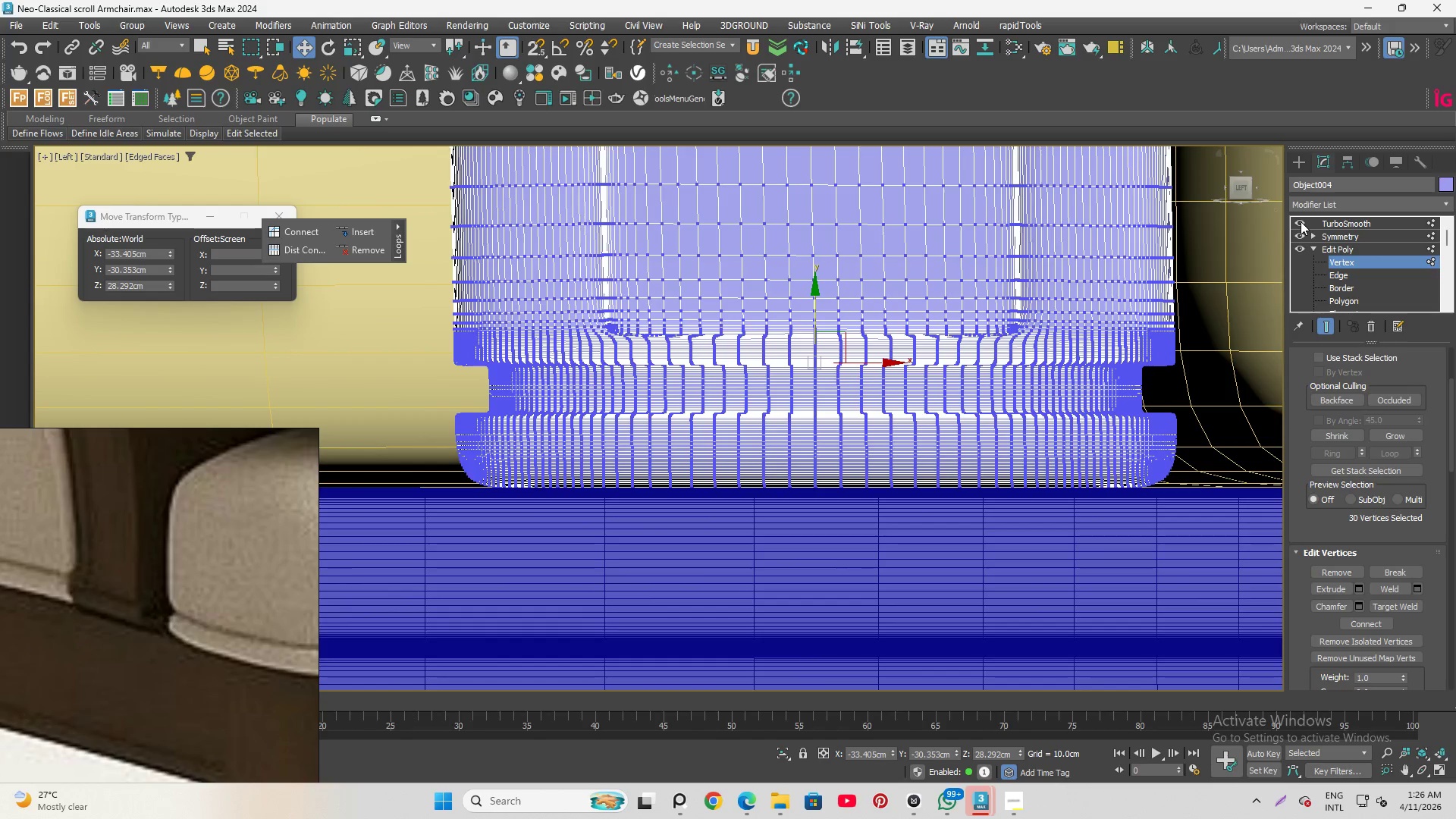 
key(F4)
 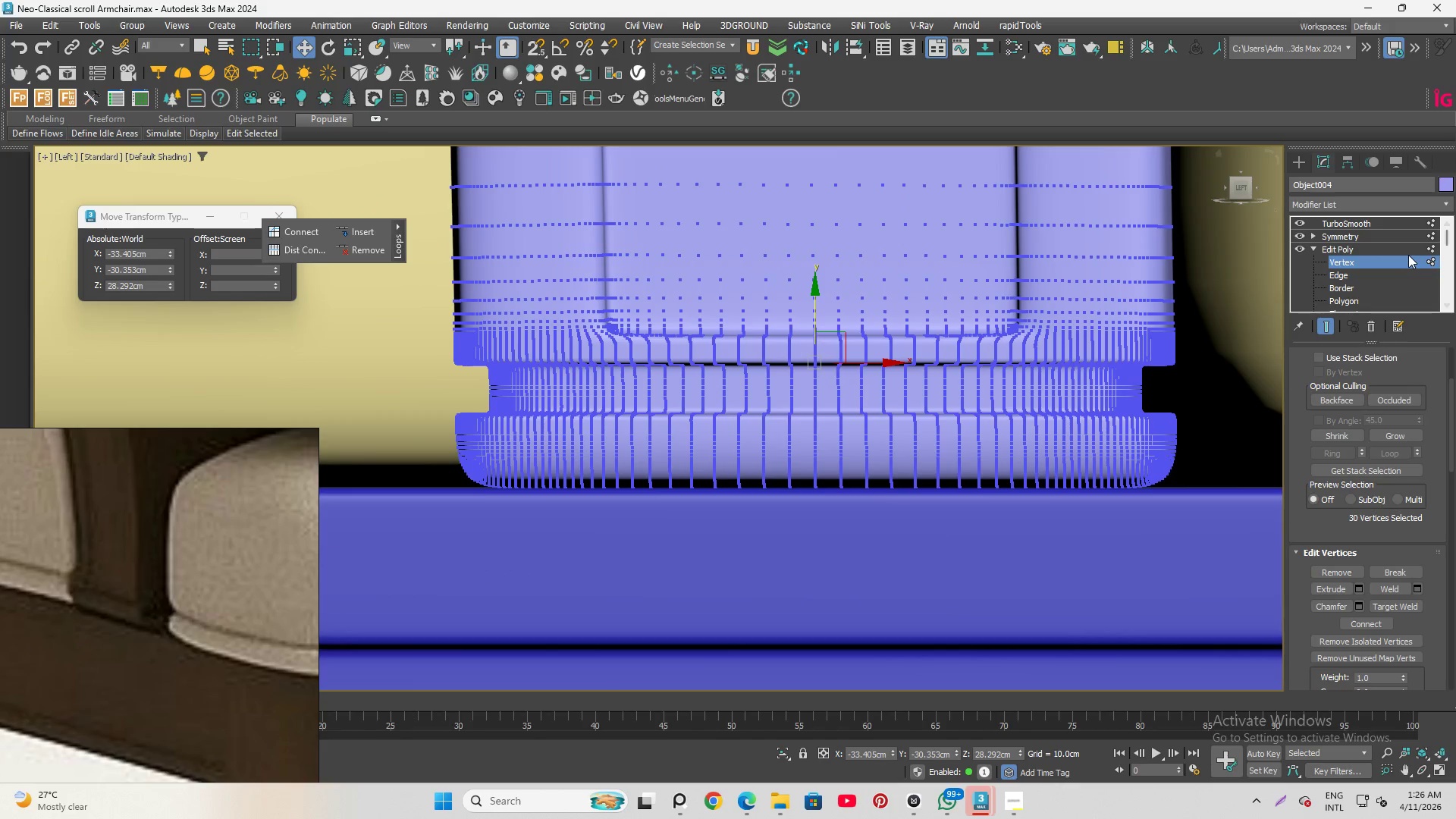 
left_click([1407, 256])
 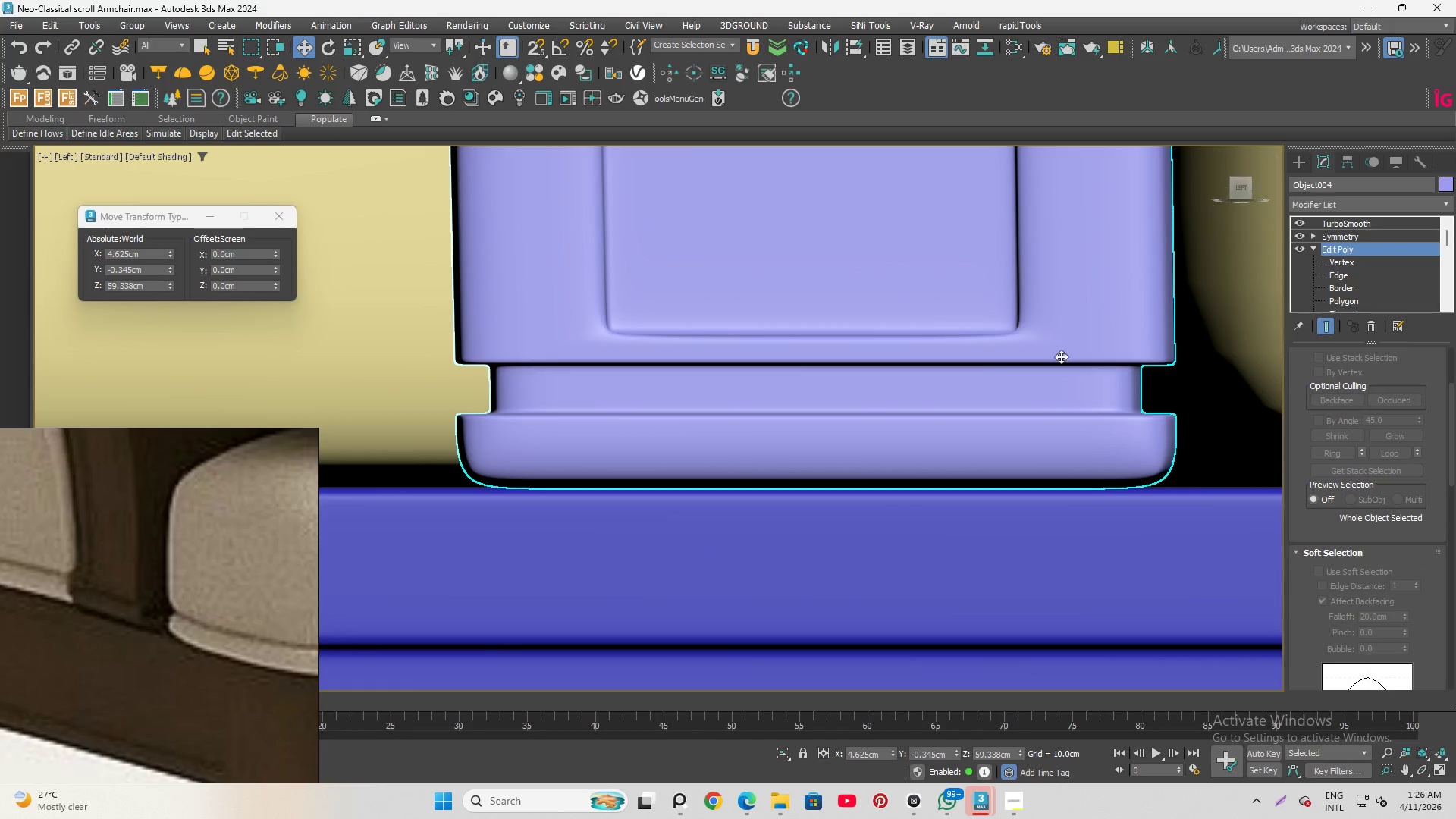 
scroll: coordinate [974, 383], scroll_direction: down, amount: 2.0
 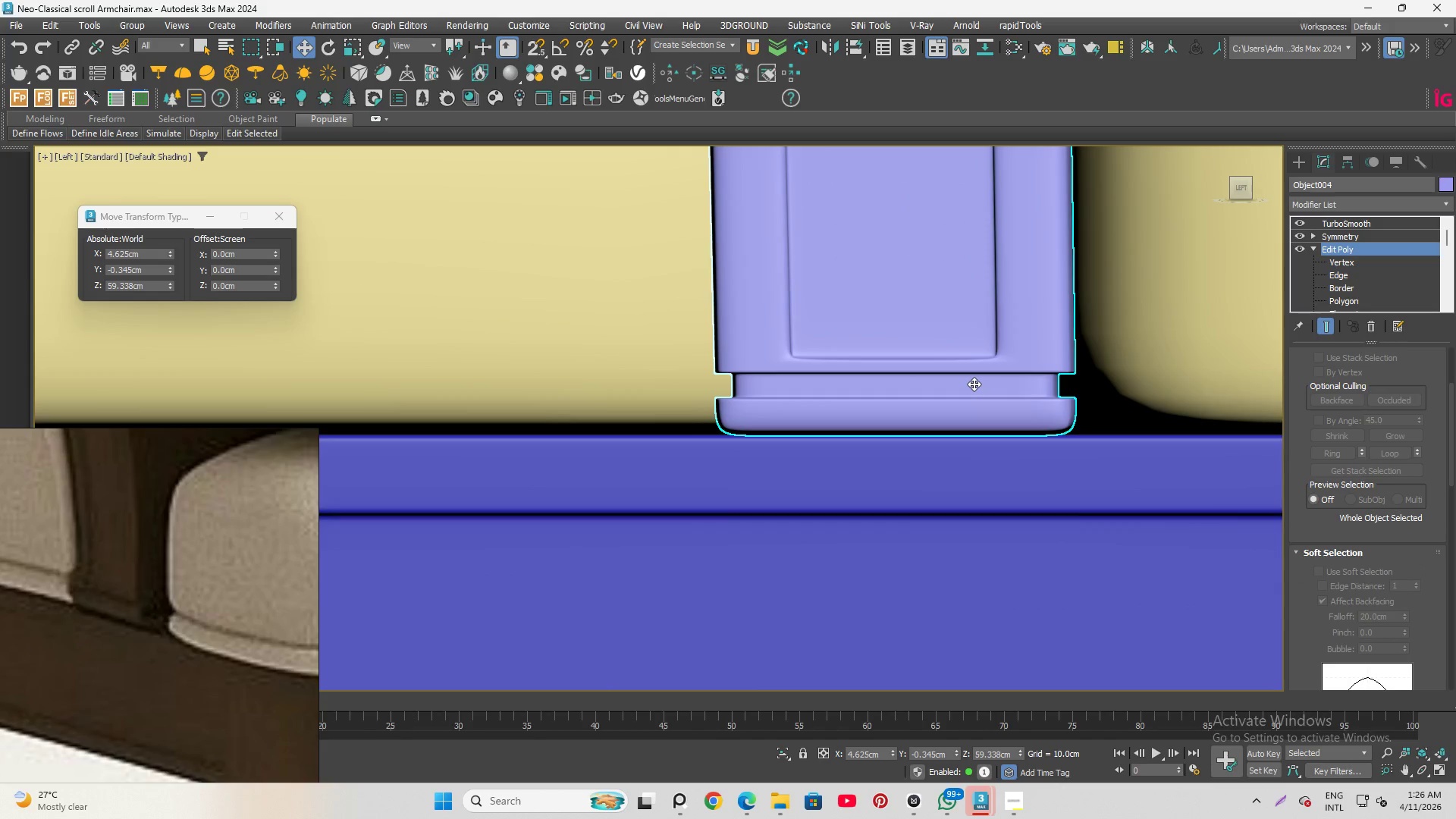 
key(Q)
 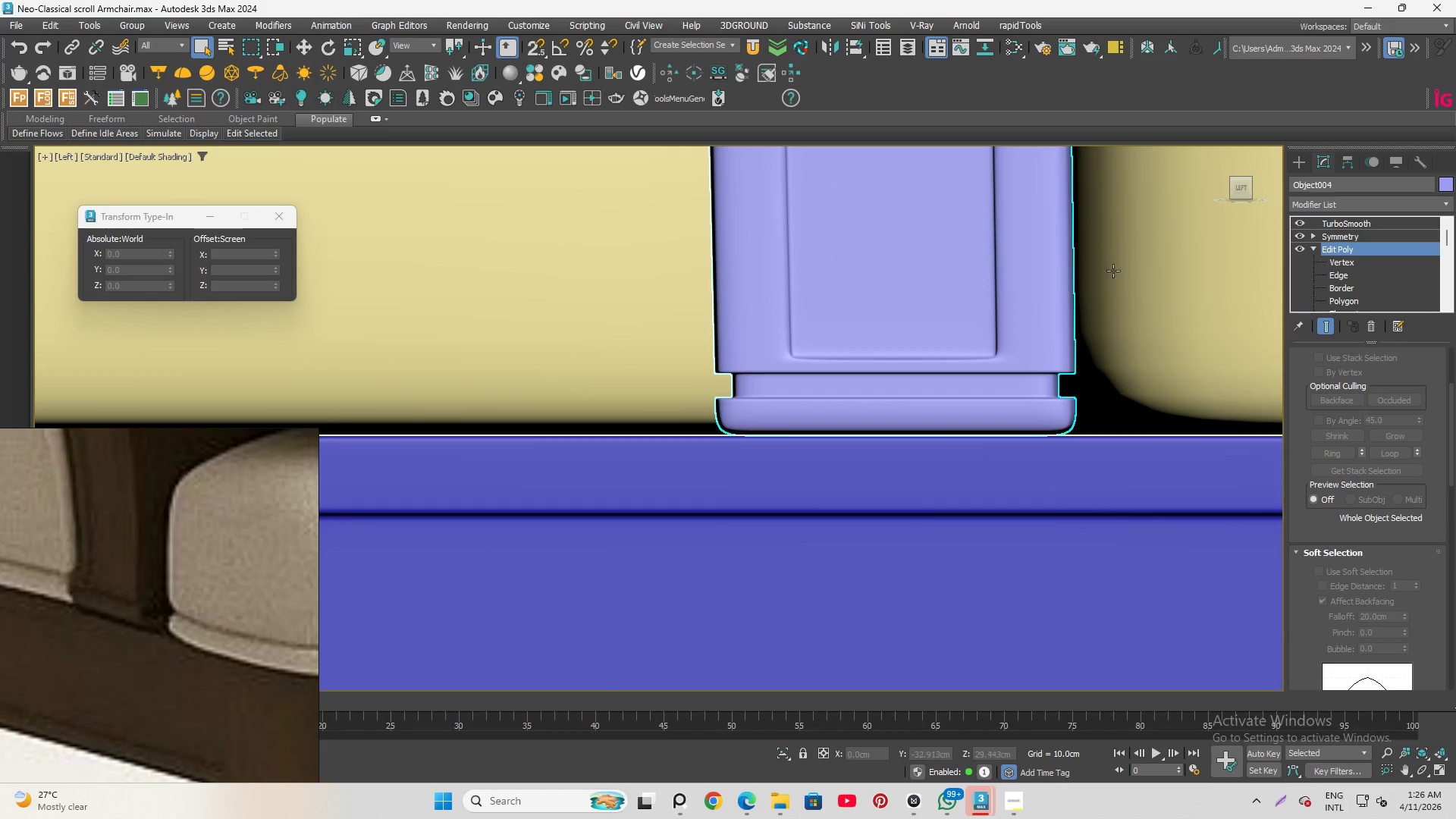 
left_click([930, 537])
 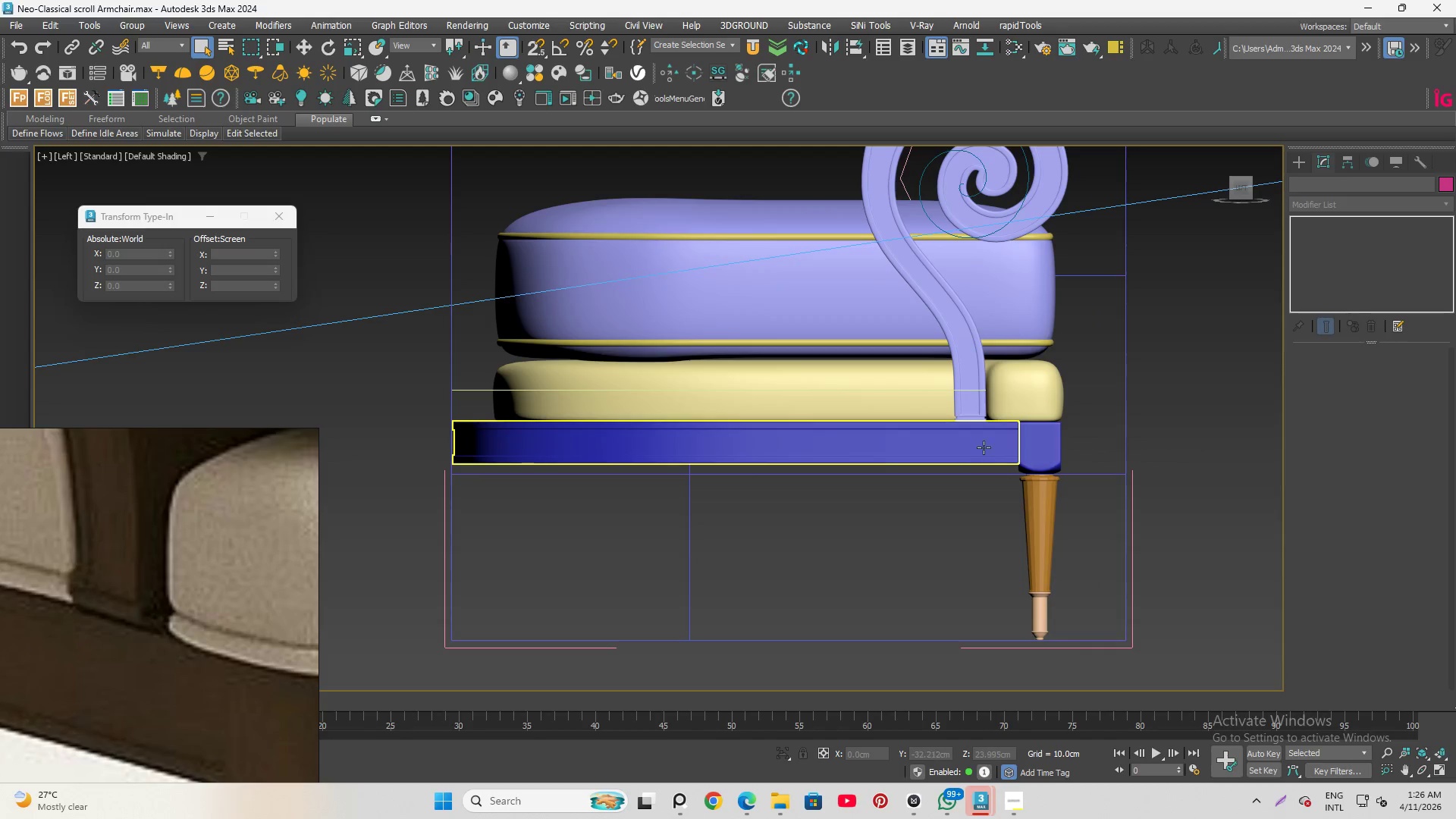 
scroll: coordinate [970, 475], scroll_direction: down, amount: 7.0
 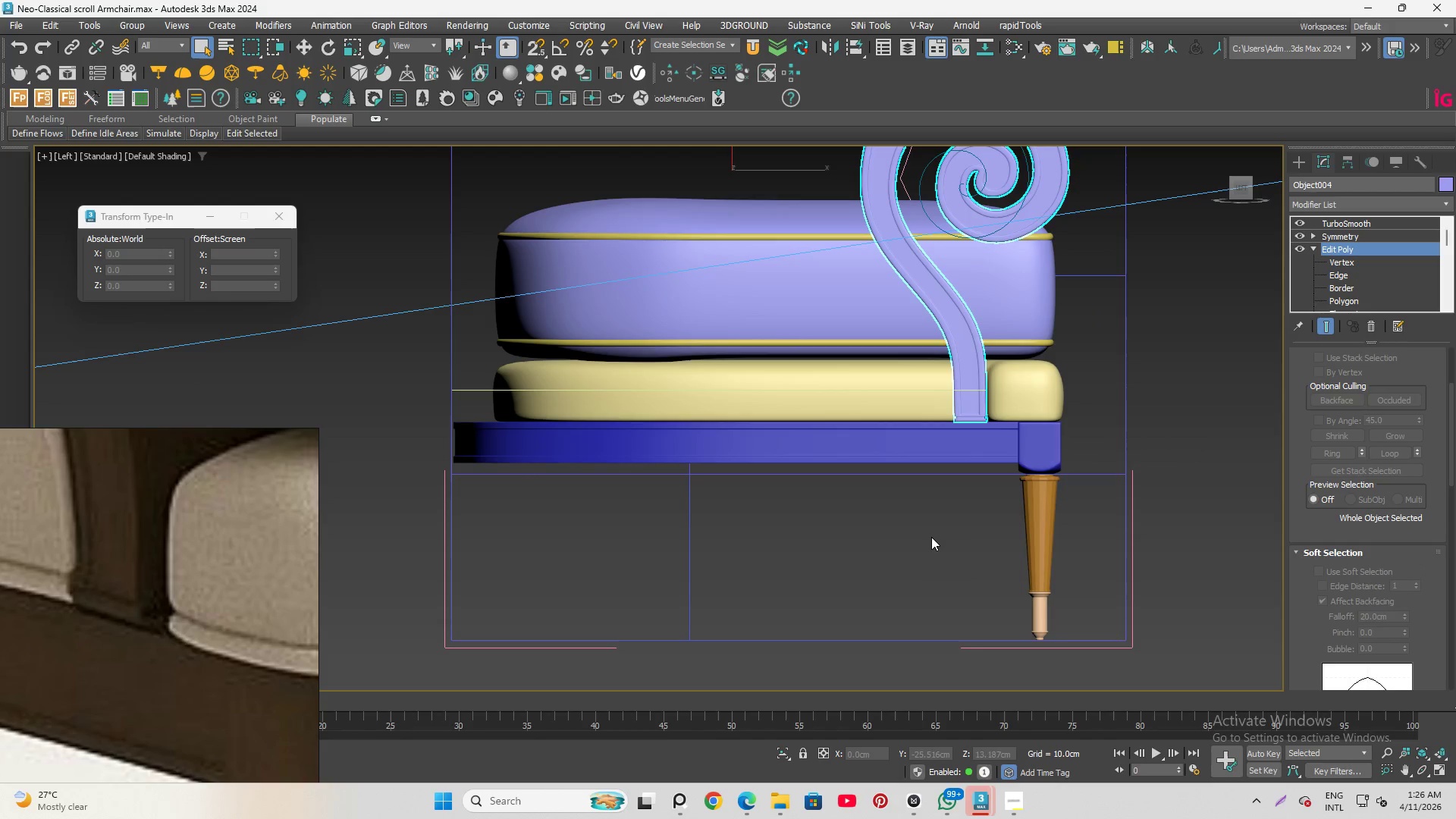 
scroll: coordinate [1019, 475], scroll_direction: up, amount: 13.0
 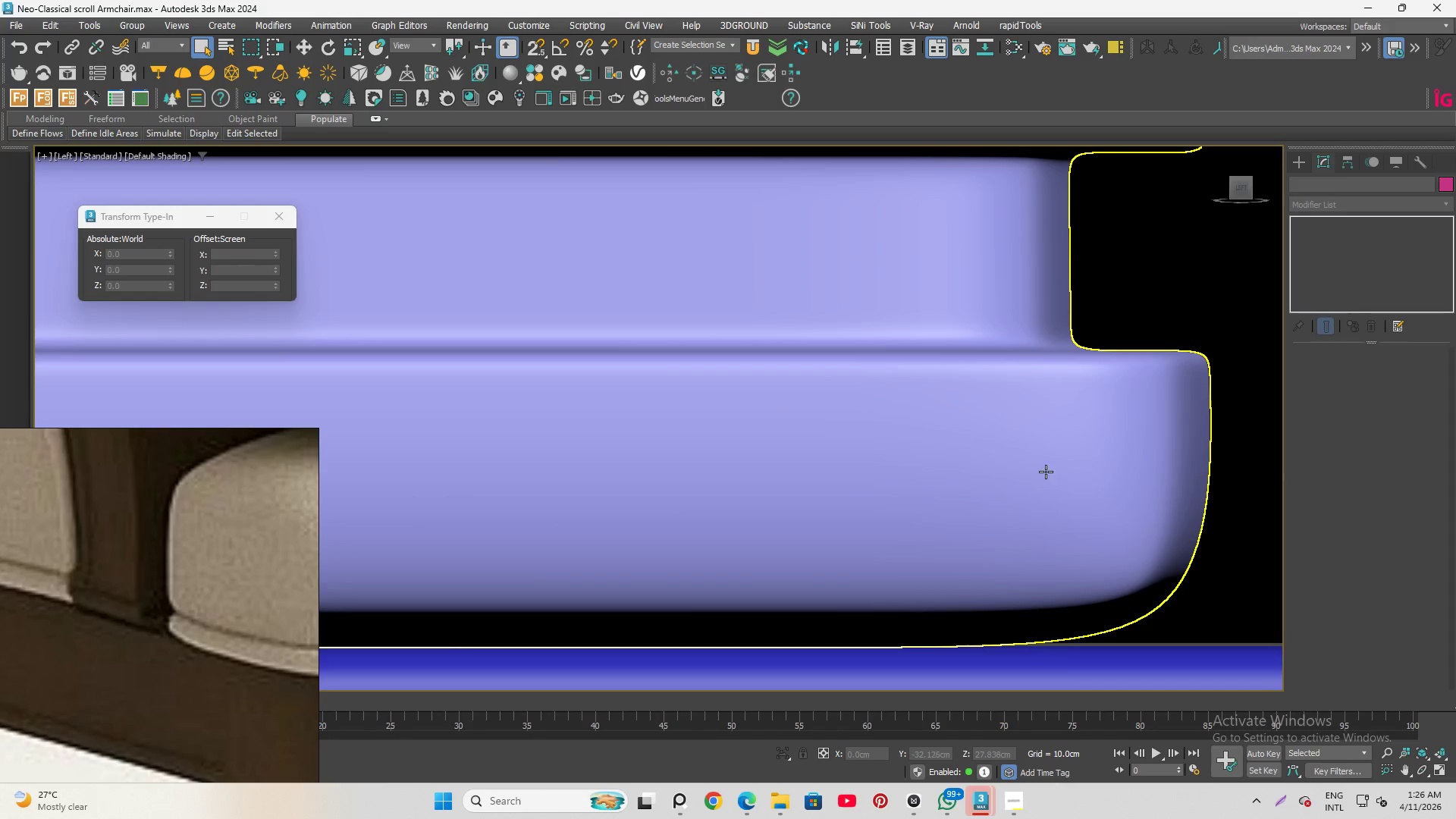 
scroll: coordinate [1085, 500], scroll_direction: down, amount: 5.0
 